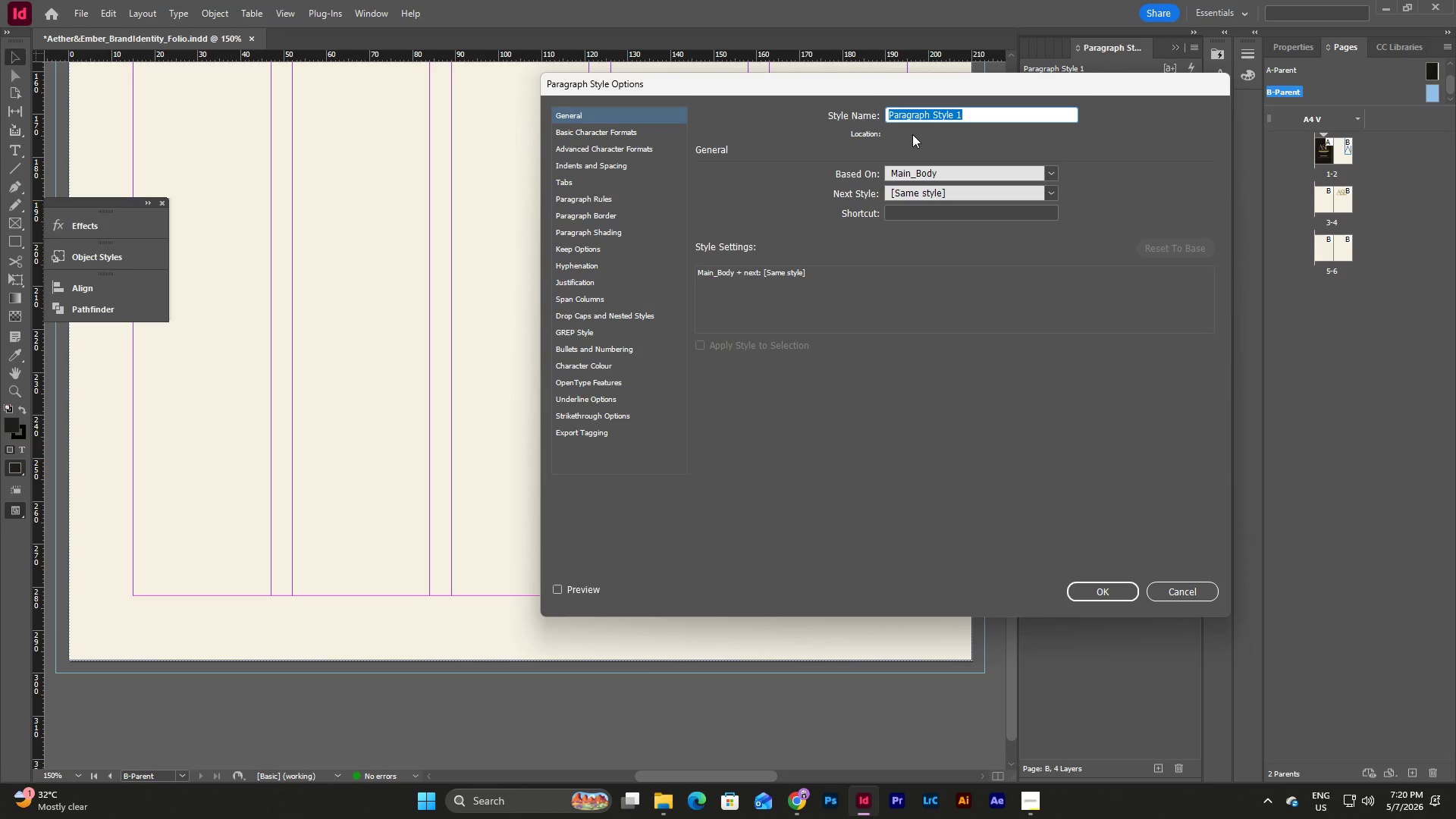 
type(Main_Footer)
 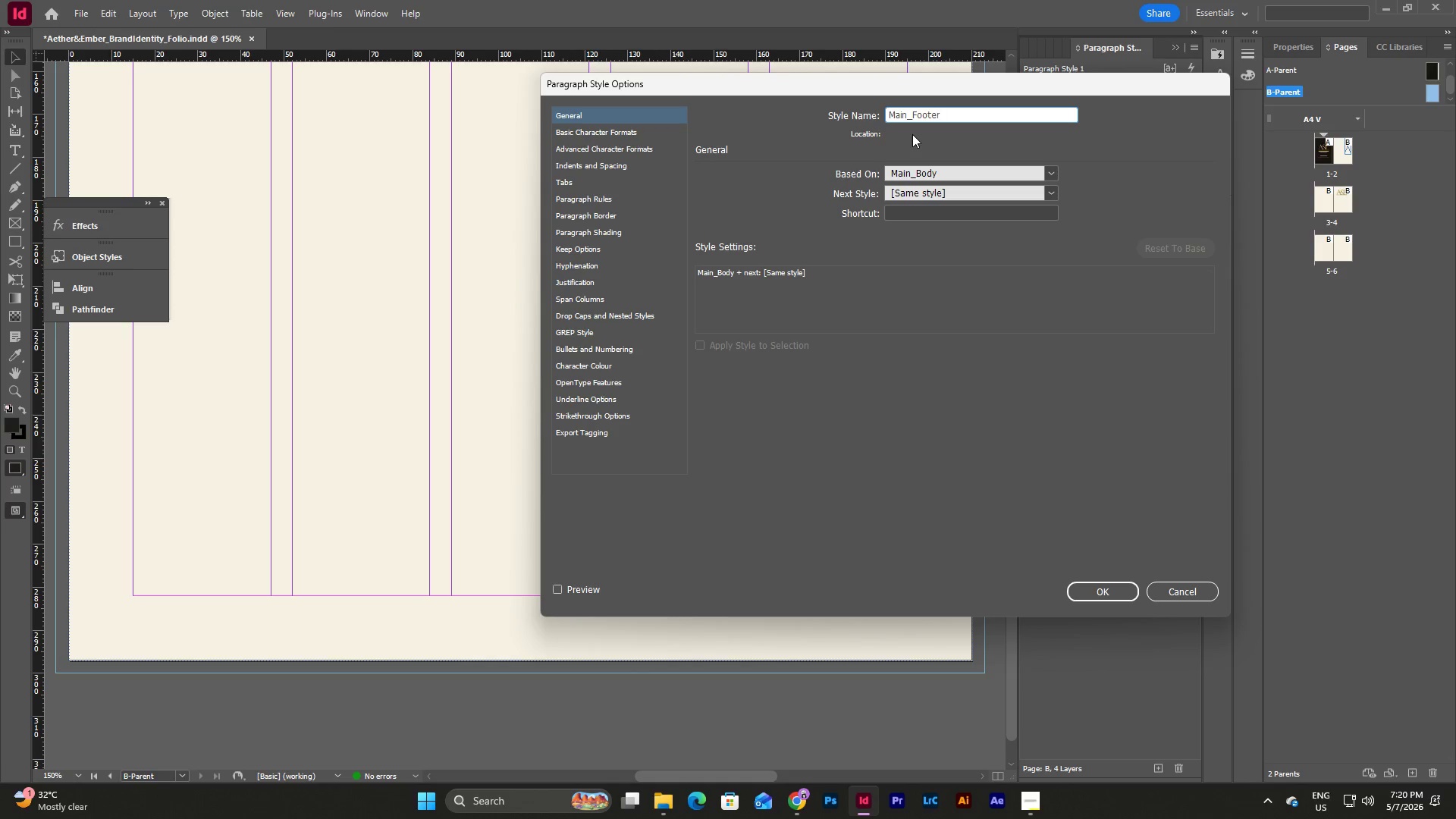 
left_click([634, 131])
 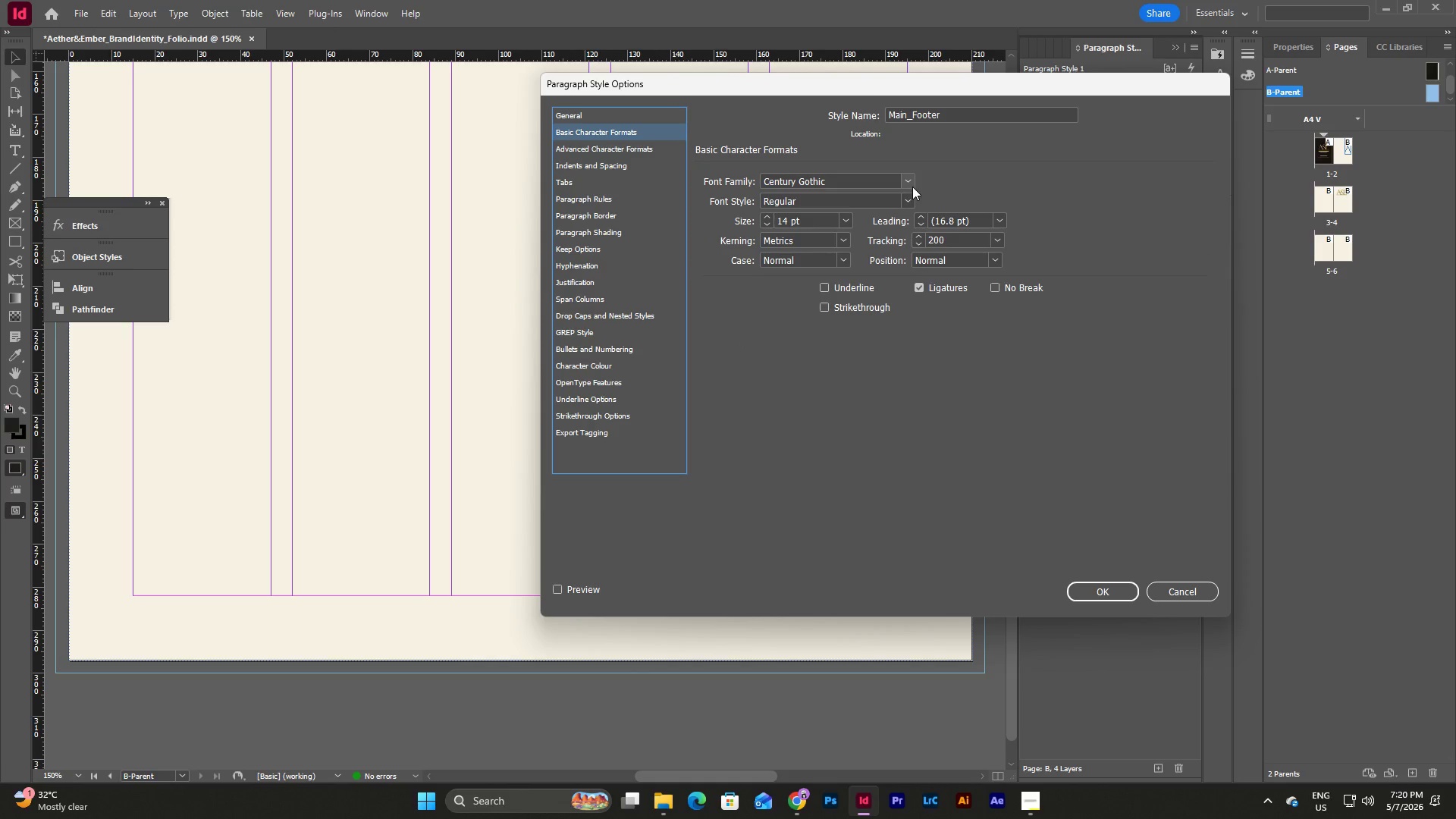 
left_click([844, 216])
 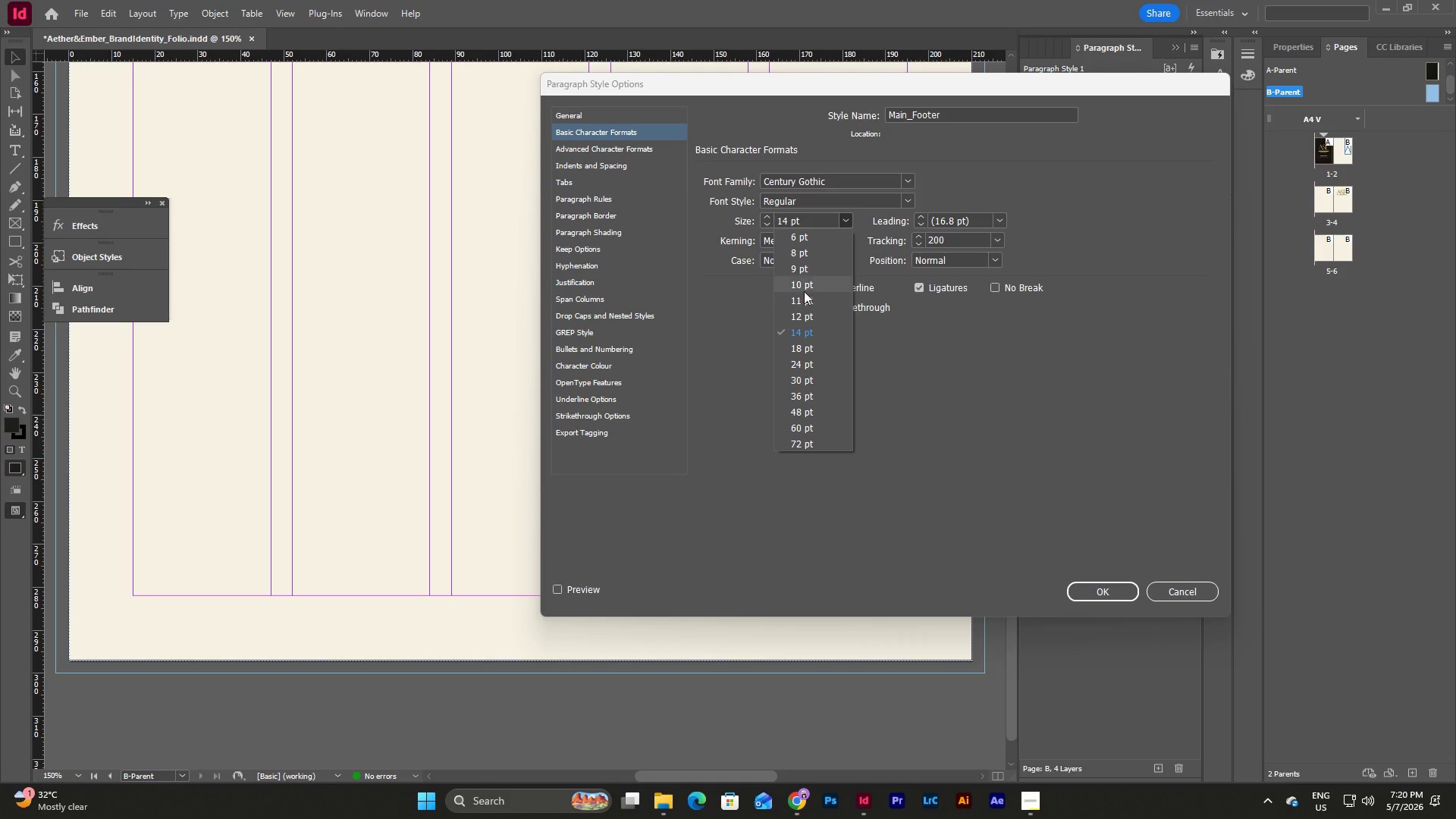 
left_click([807, 287])
 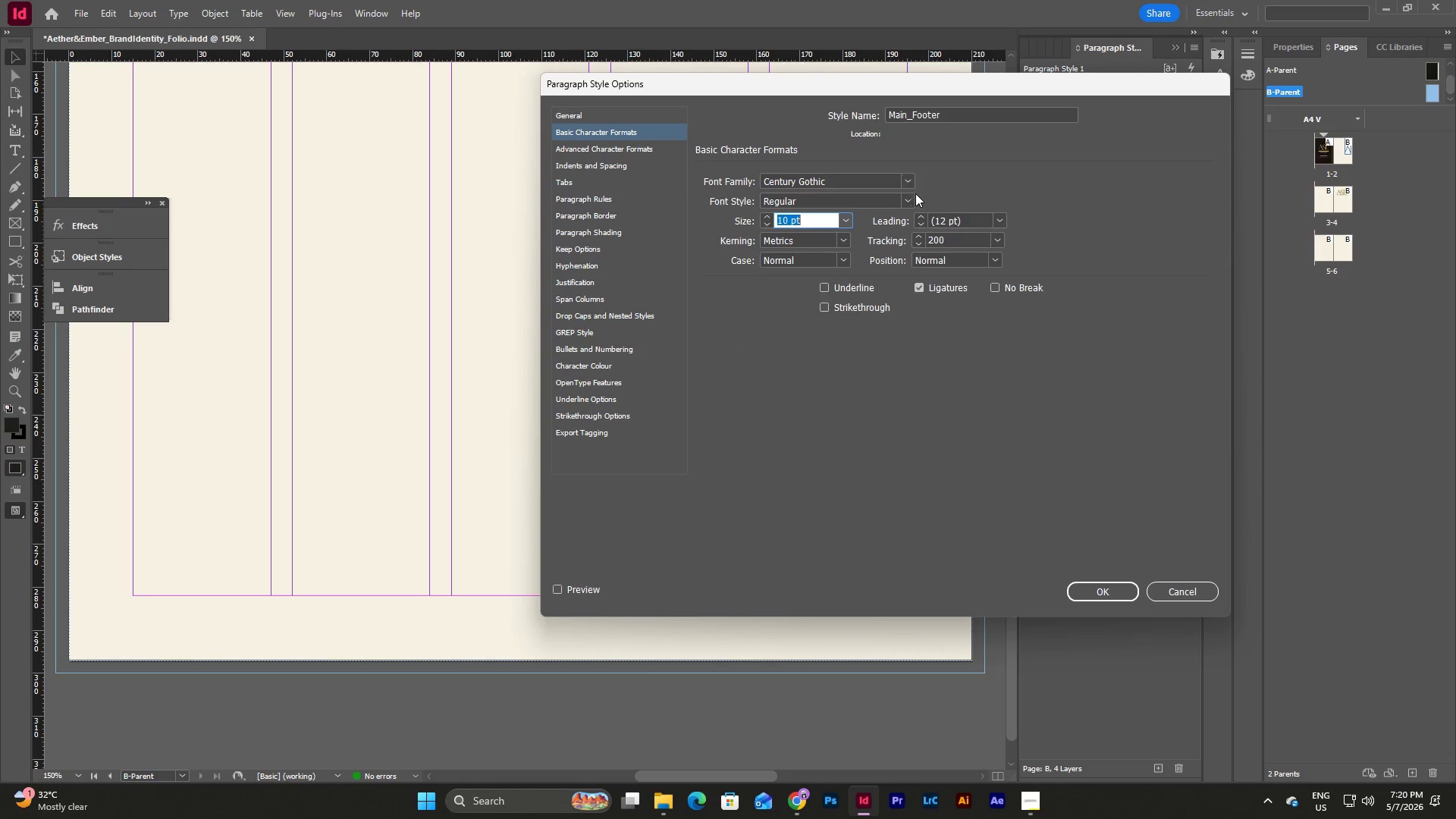 
double_click([913, 198])
 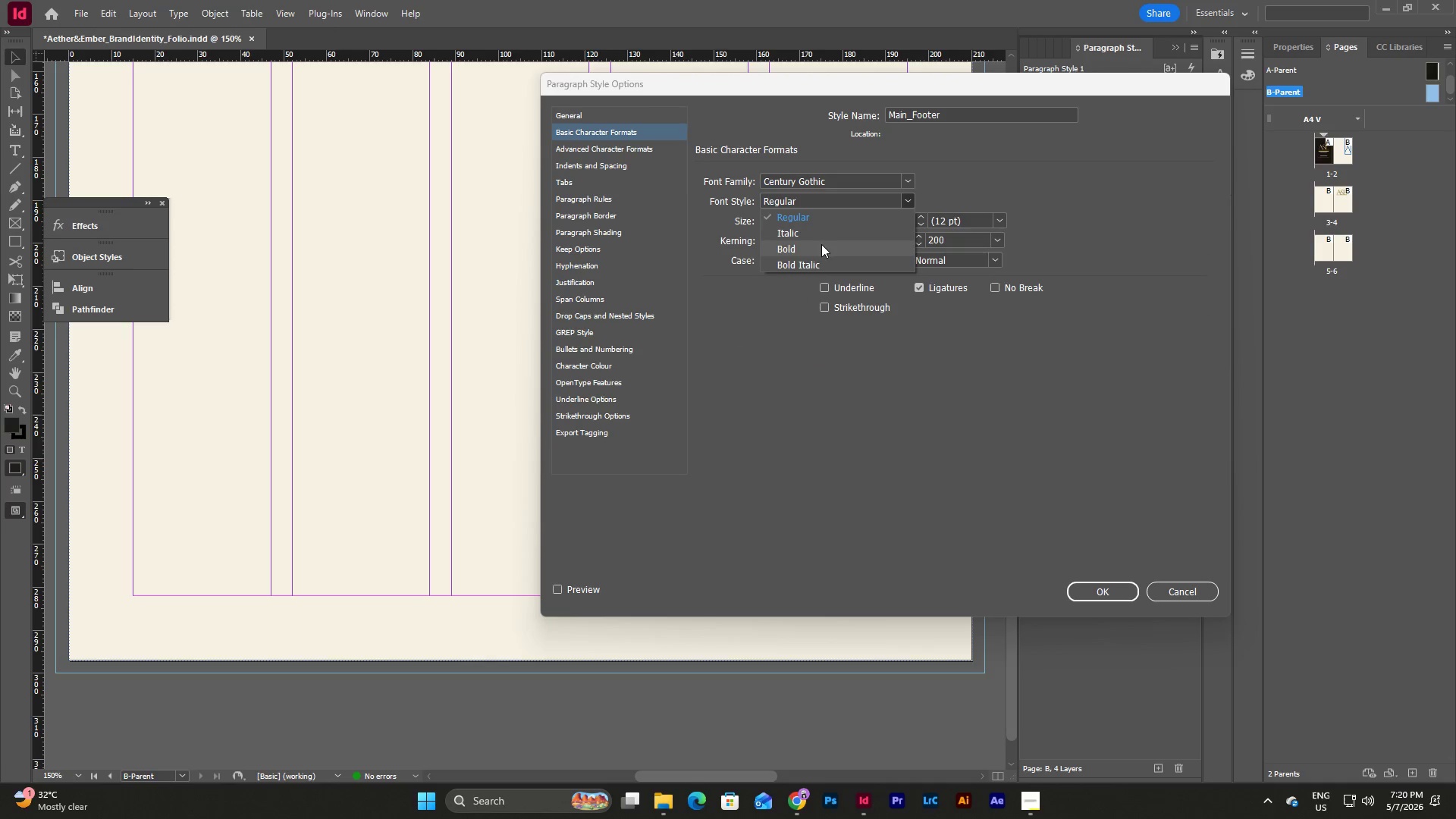 
left_click([821, 244])
 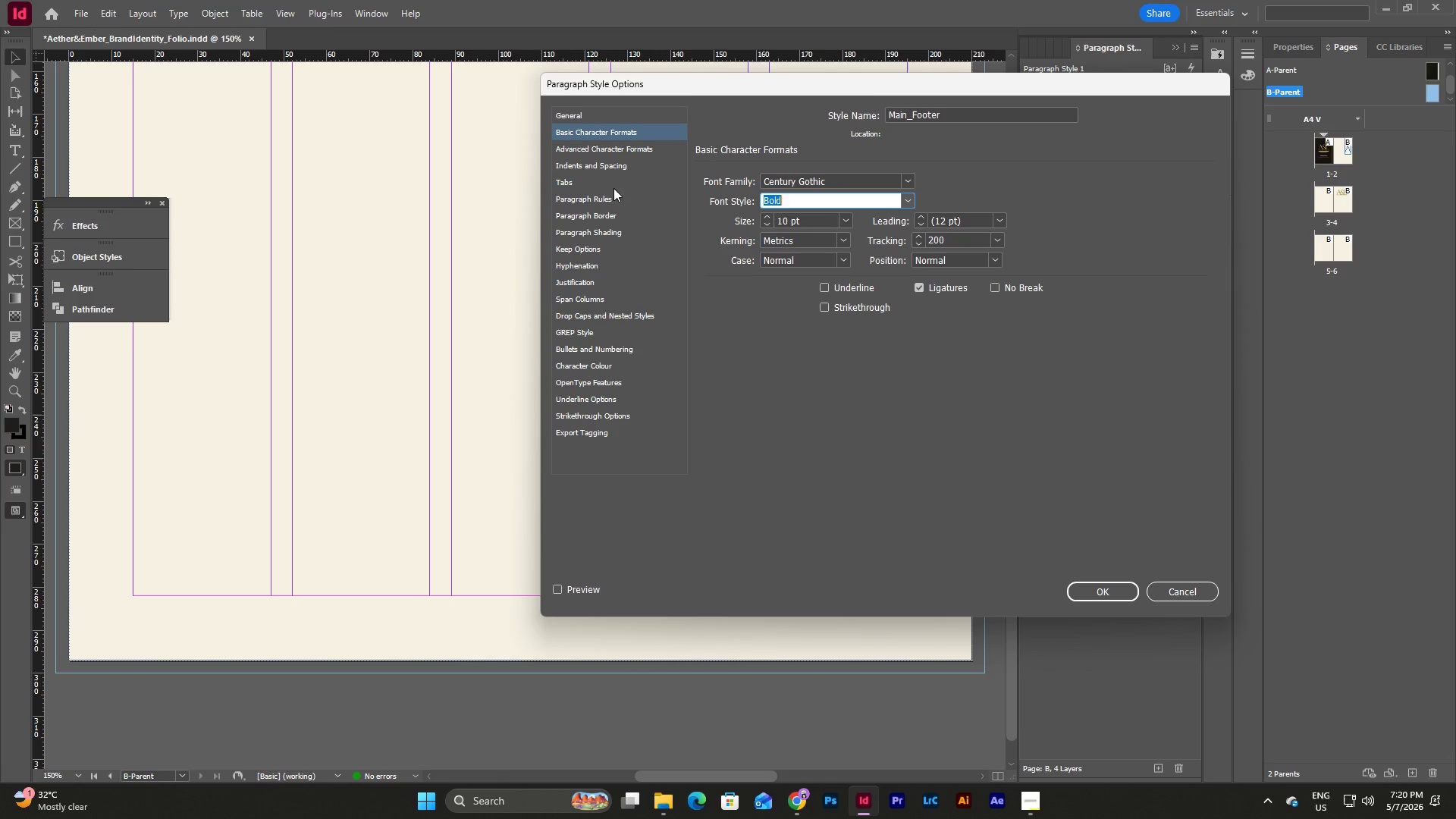 
left_click([587, 408])
 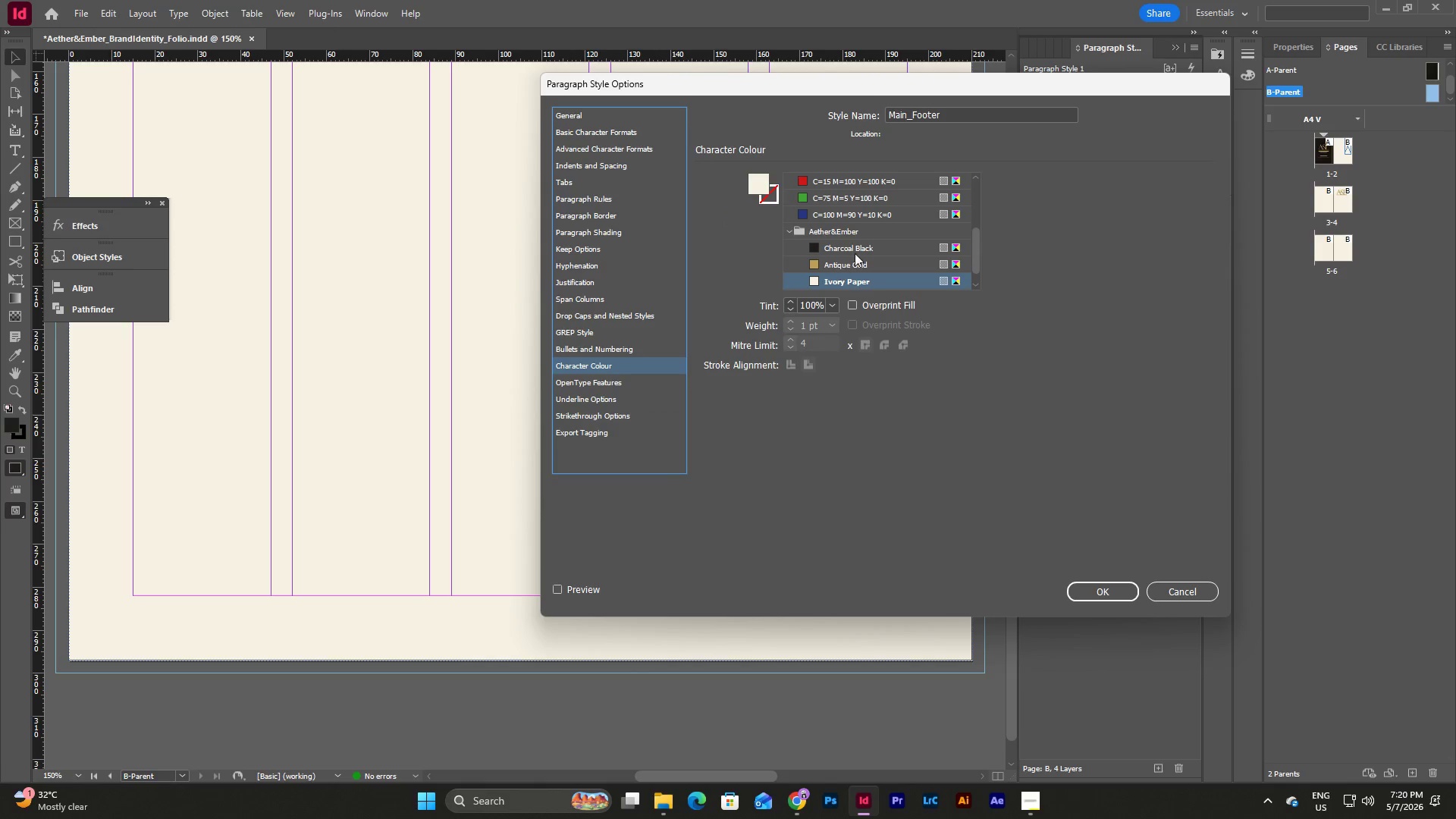 
left_click([859, 246])
 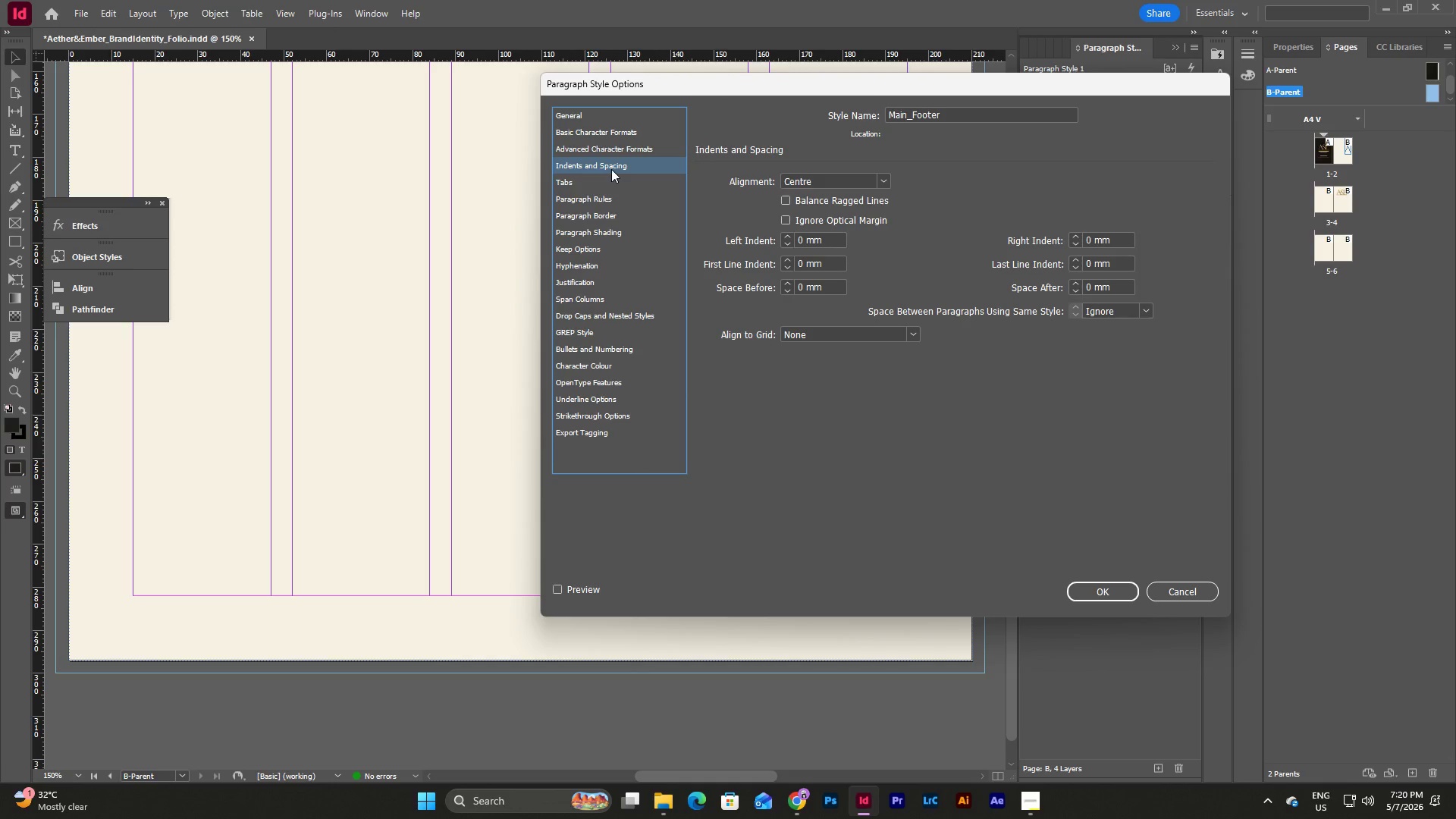 
double_click([613, 136])
 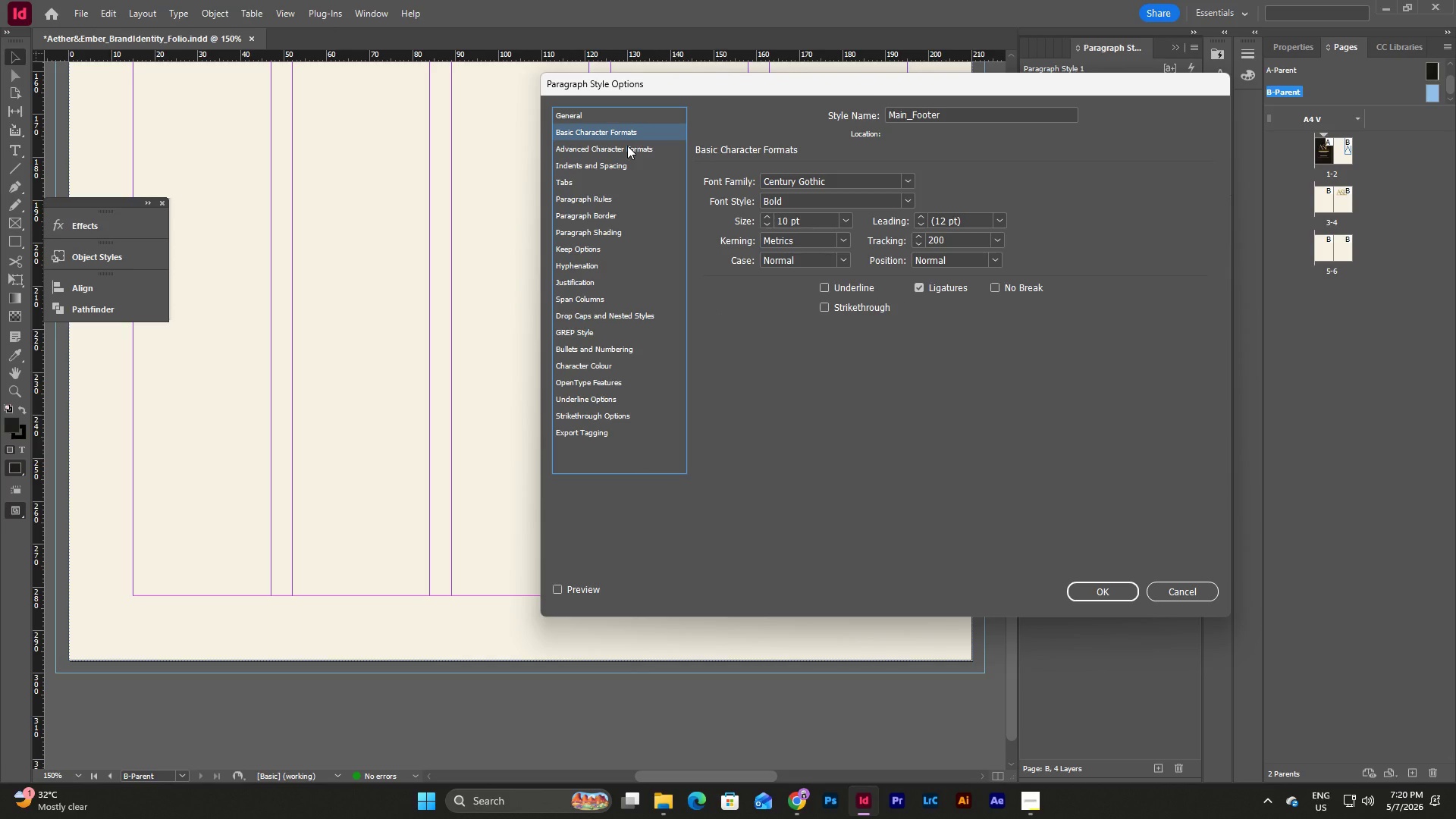 
left_click([627, 146])
 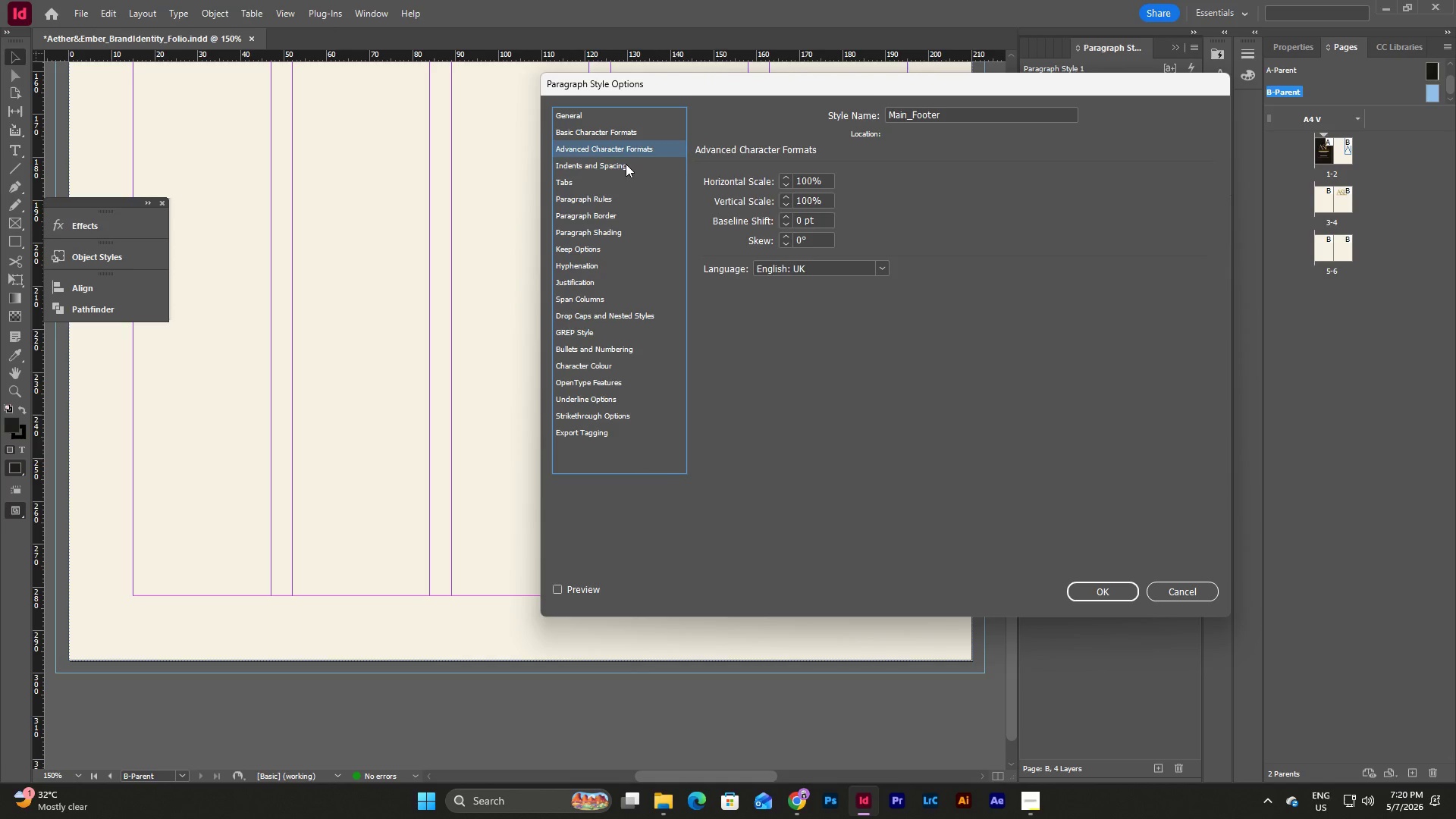 
left_click([626, 164])
 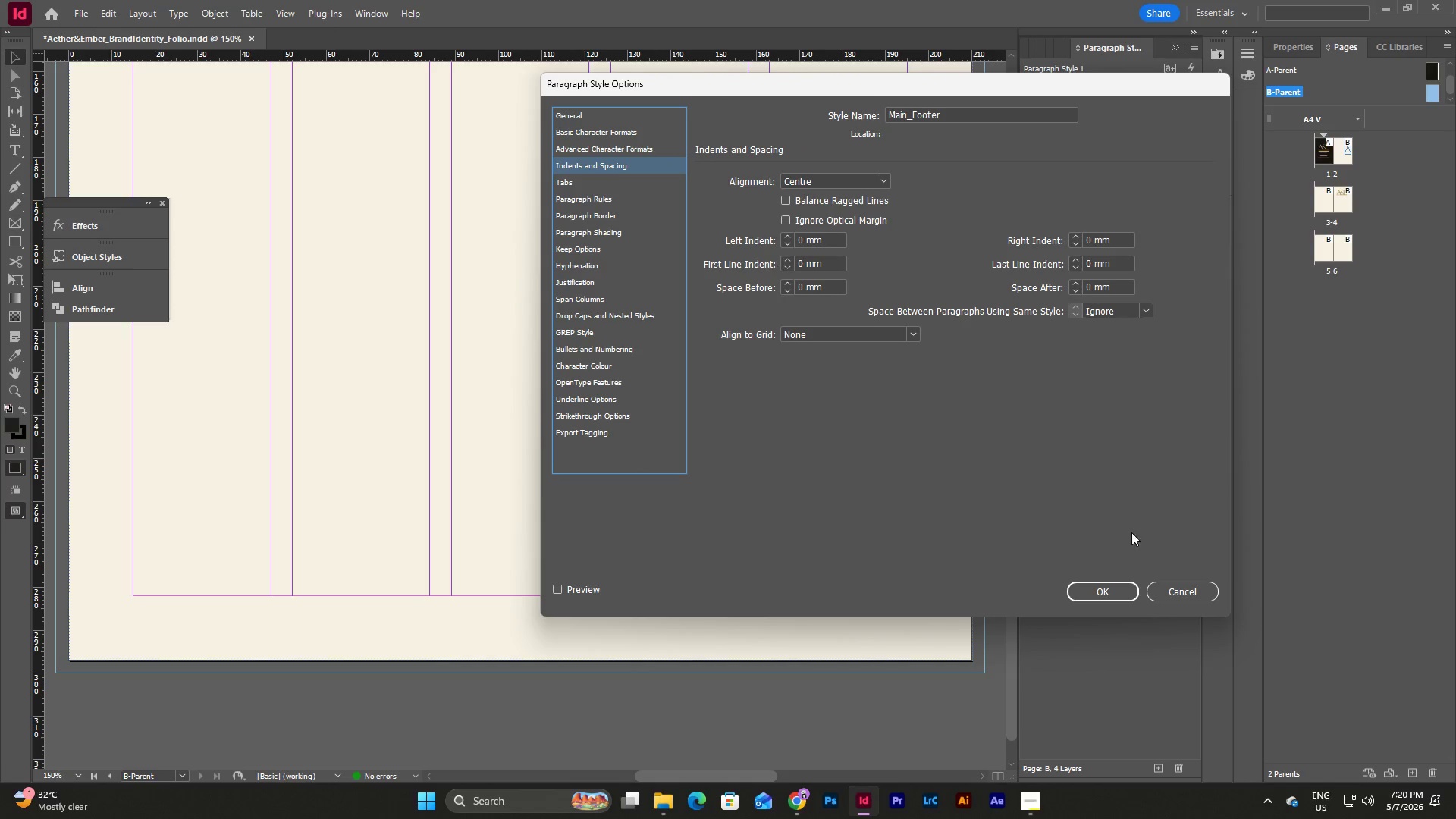 
left_click([1128, 587])
 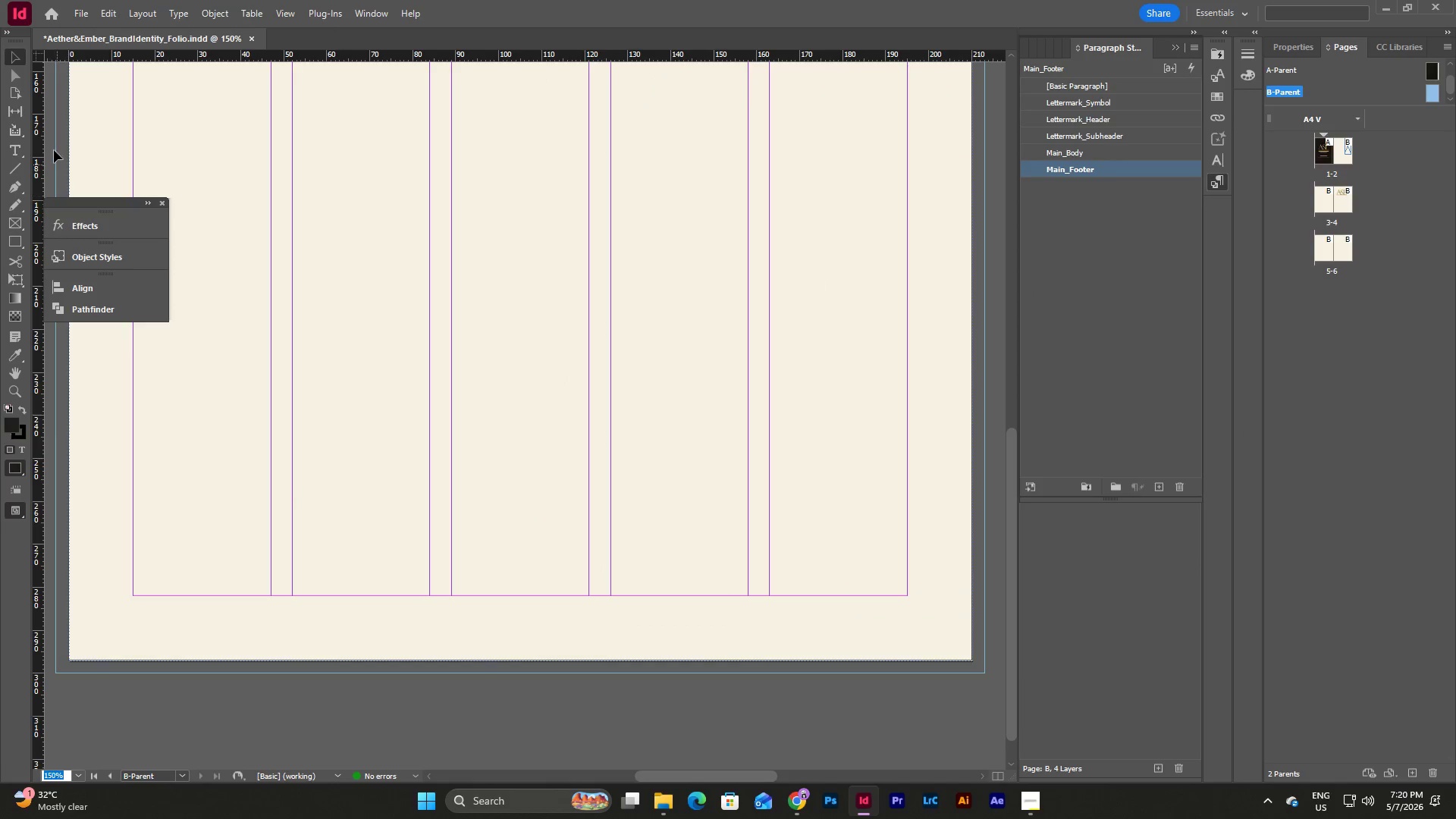 
left_click([16, 147])
 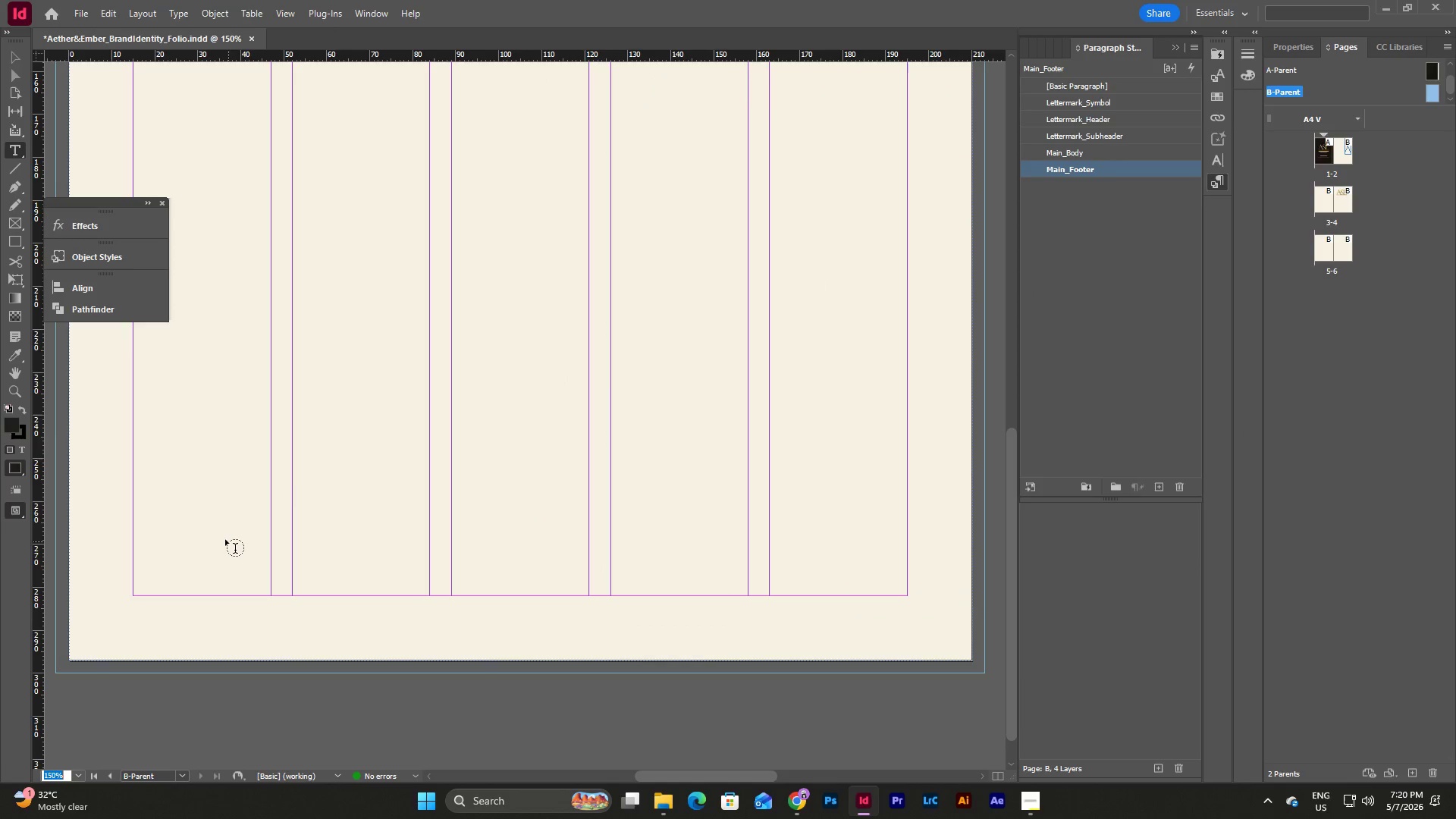 
left_click_drag(start_coordinate=[228, 523], to_coordinate=[811, 598])
 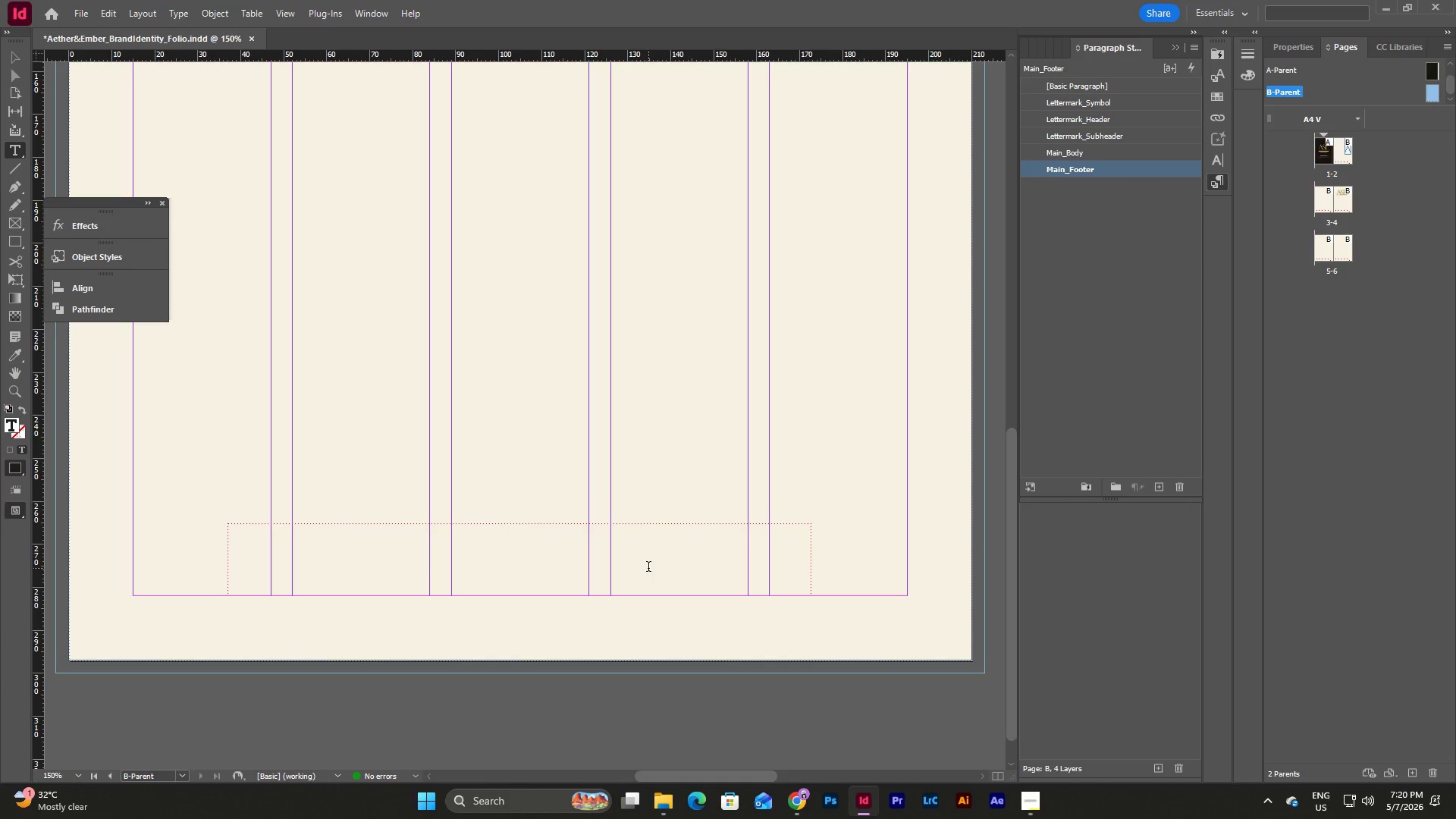 
type(AETHER & EMBER EVENT CURATPR)
key(Backspace)
key(Backspace)
type(ORS)
key(Escape)
 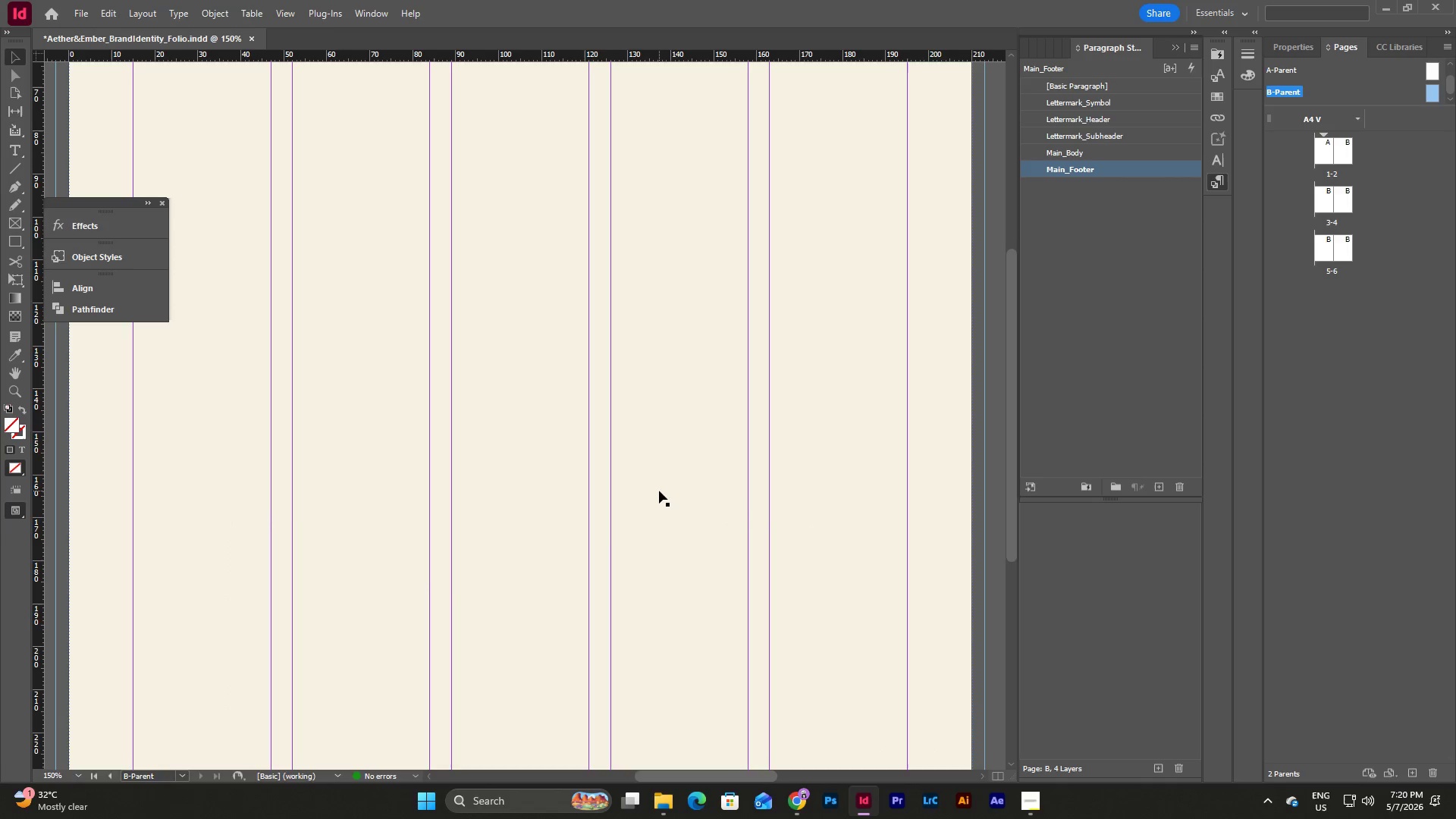 
scroll: coordinate [659, 491], scroll_direction: up, amount: 17.0
 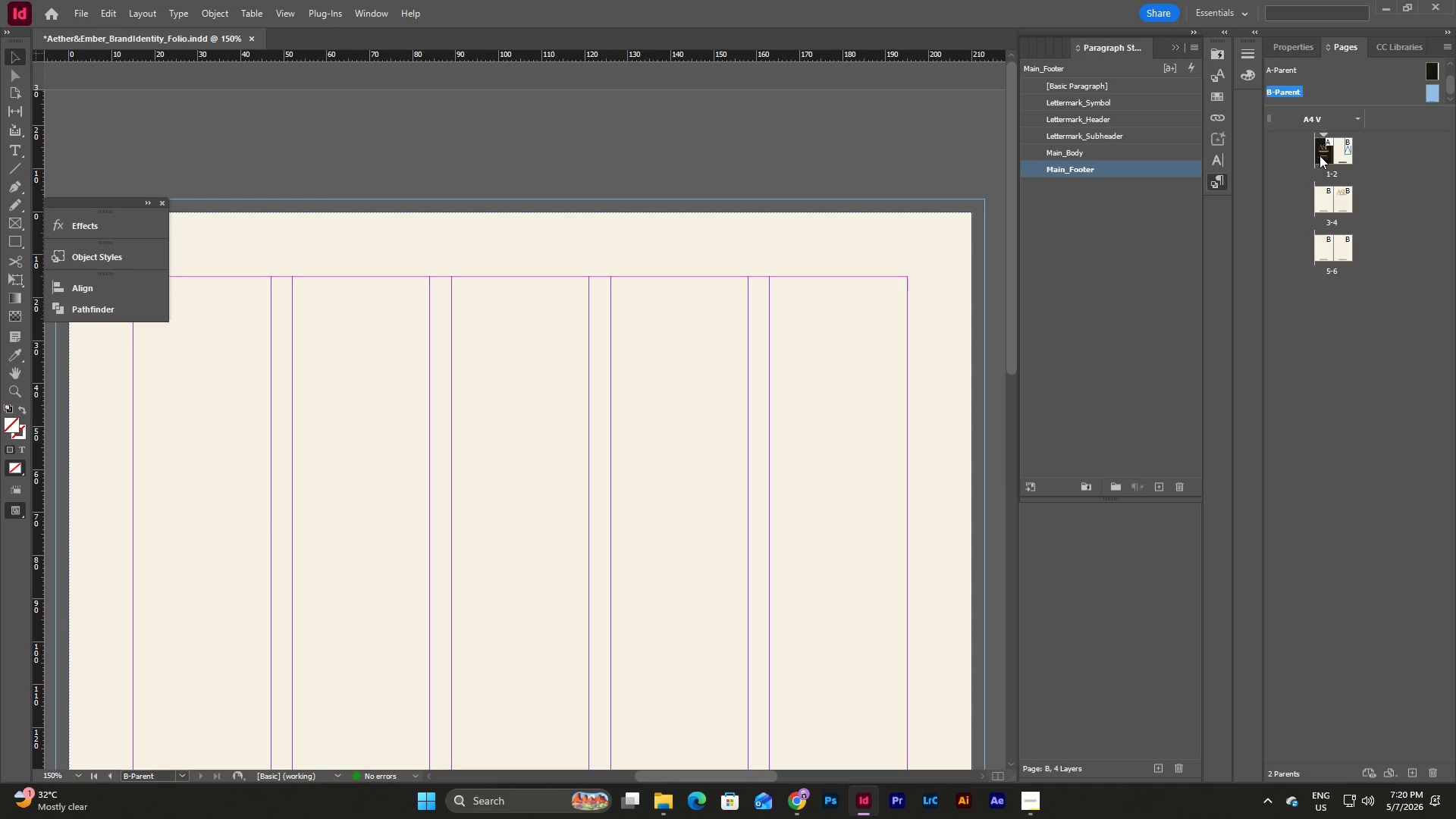 
double_click([1320, 155])
 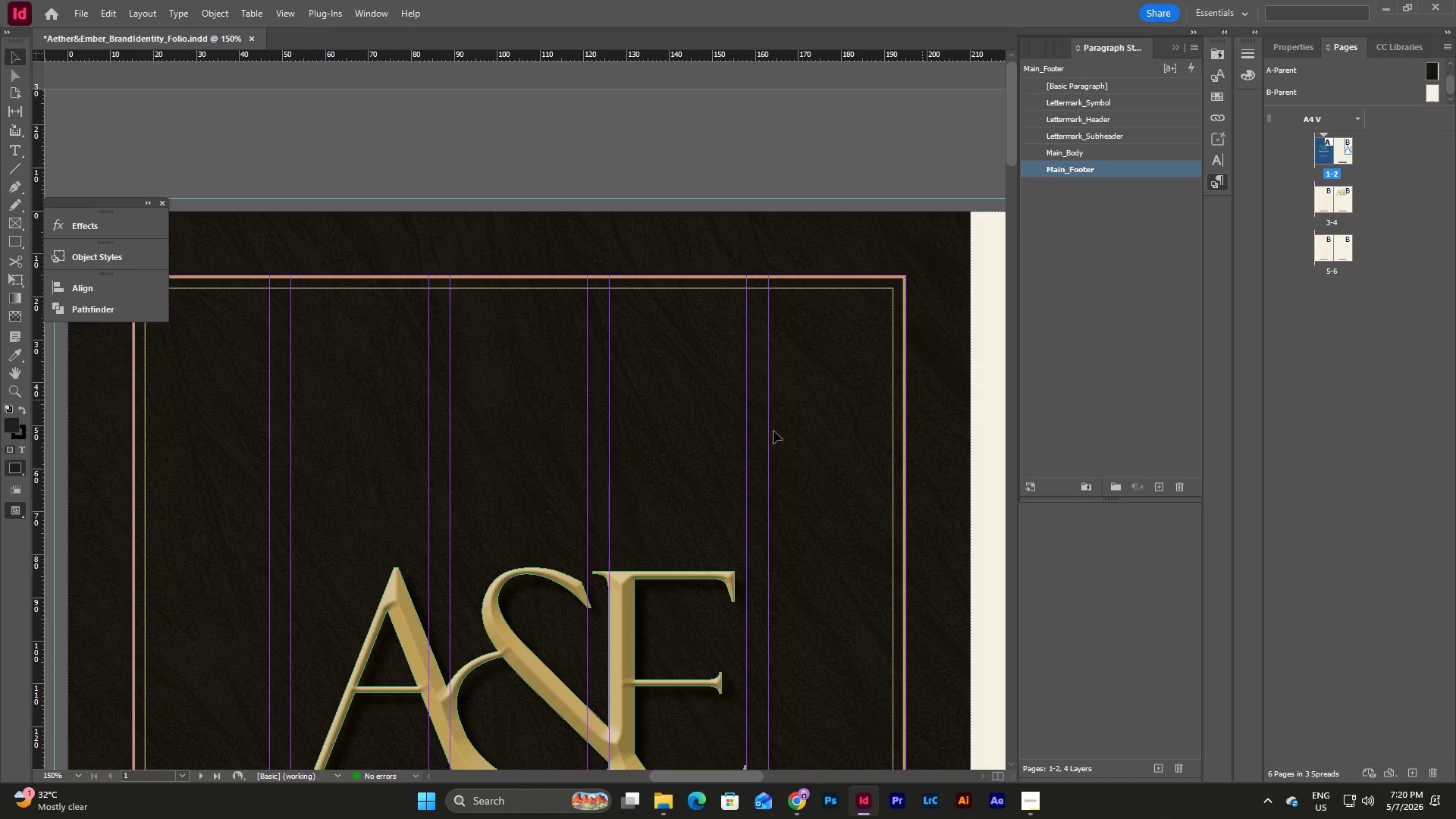 
scroll: coordinate [762, 431], scroll_direction: down, amount: 8.0
 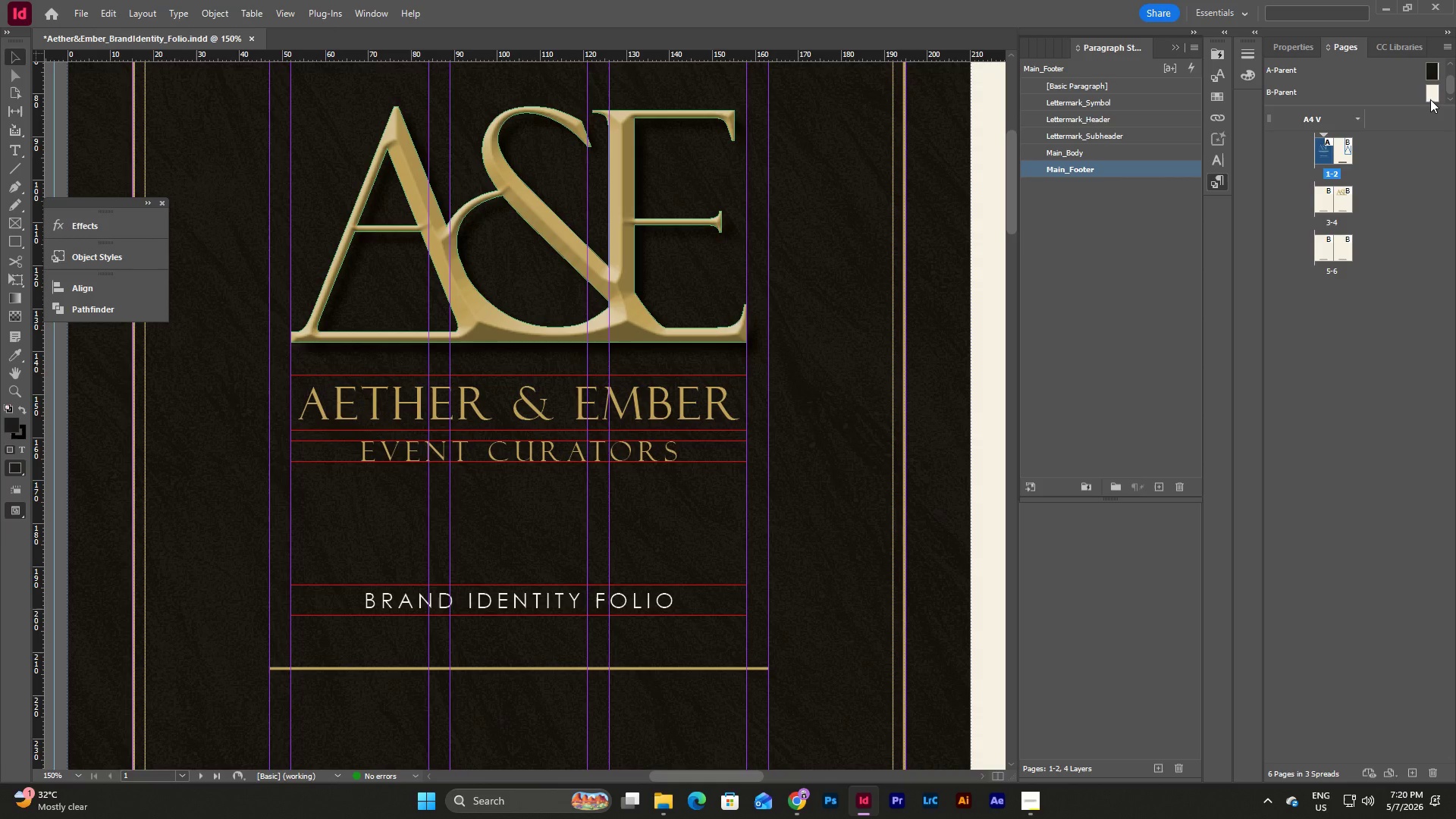 
double_click([1430, 99])
 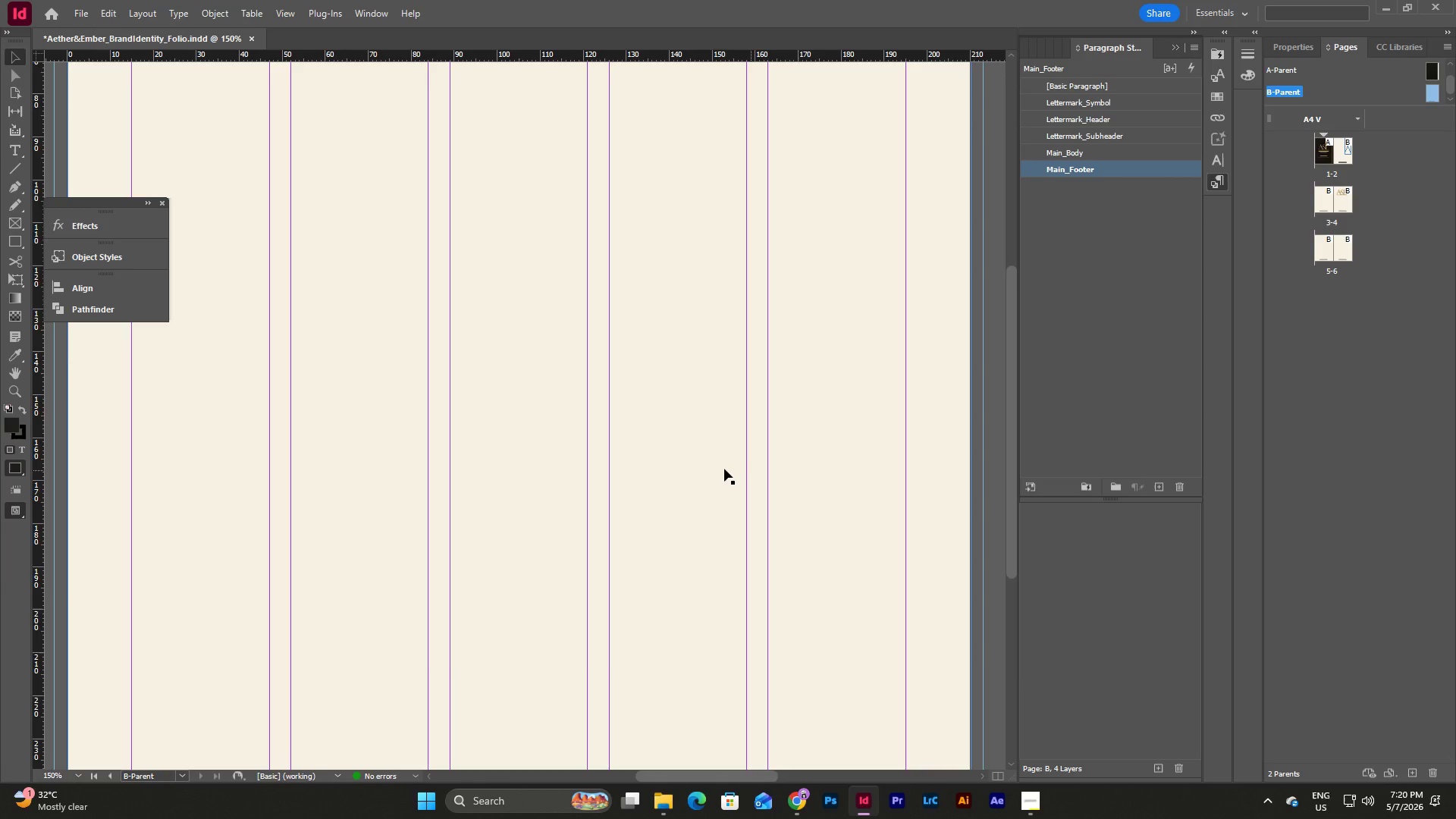 
scroll: coordinate [723, 460], scroll_direction: down, amount: 8.0
 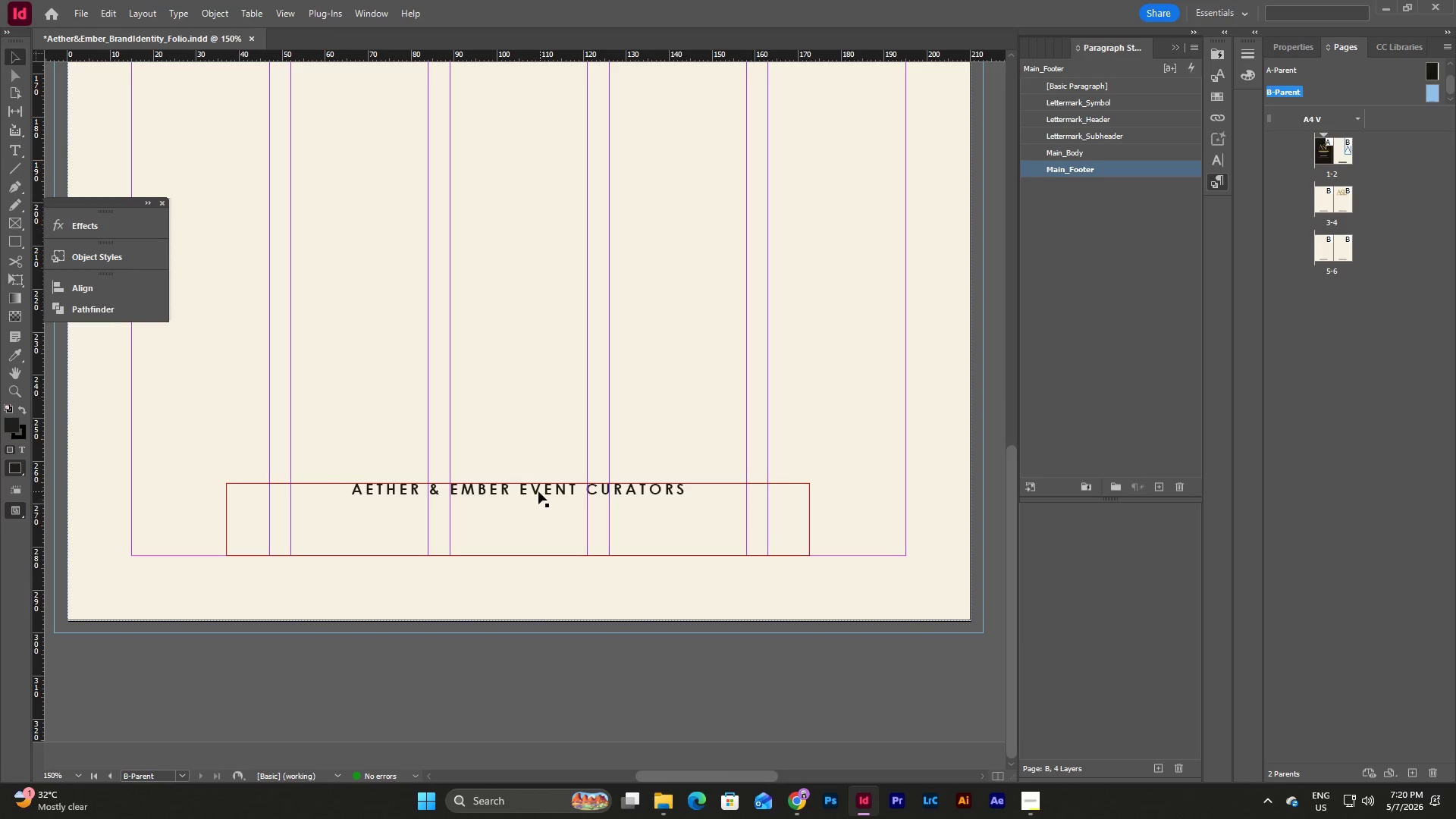 
left_click([538, 491])
 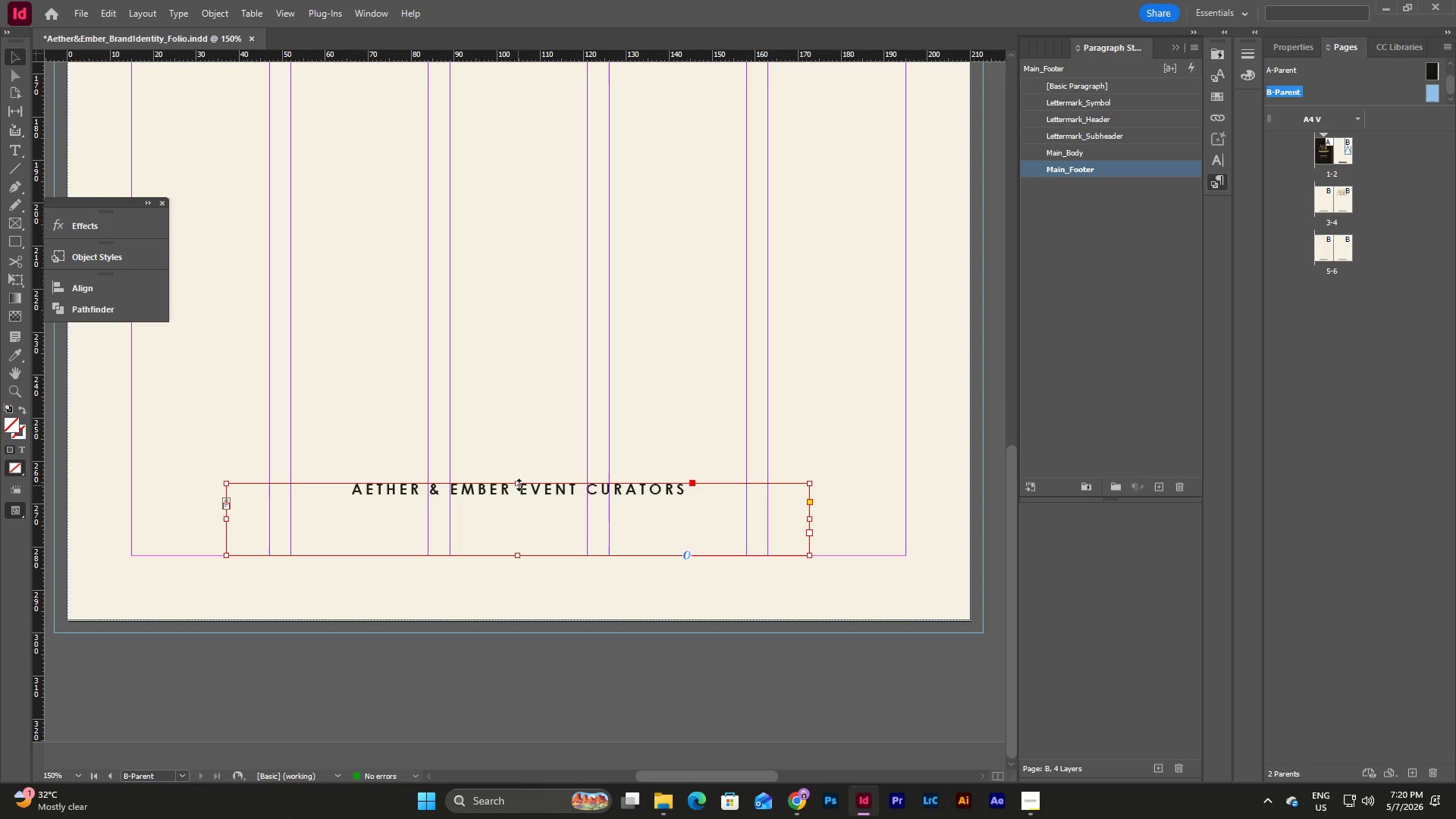 
left_click_drag(start_coordinate=[519, 485], to_coordinate=[519, 535])
 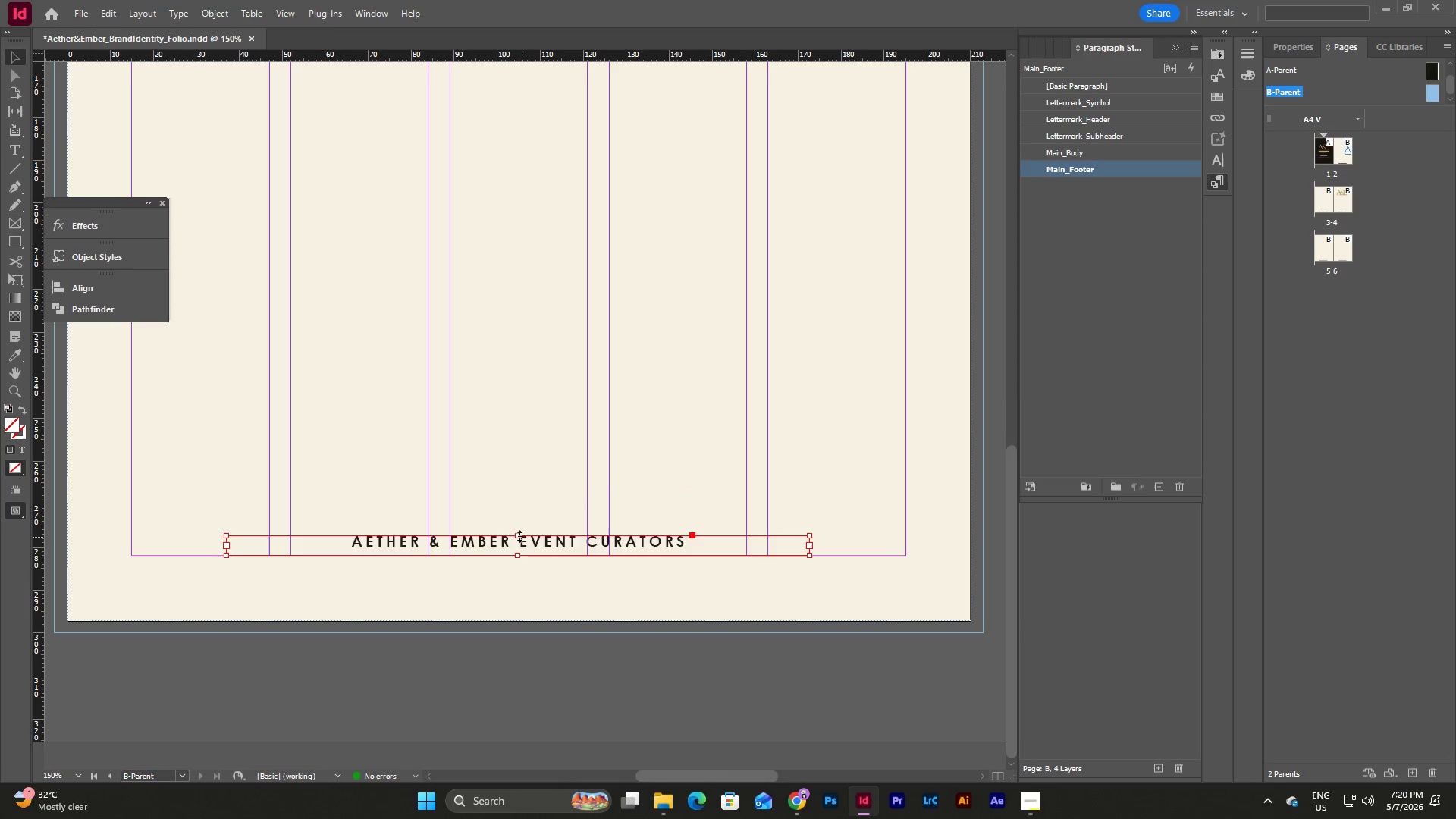 
left_click_drag(start_coordinate=[518, 535], to_coordinate=[523, 541])
 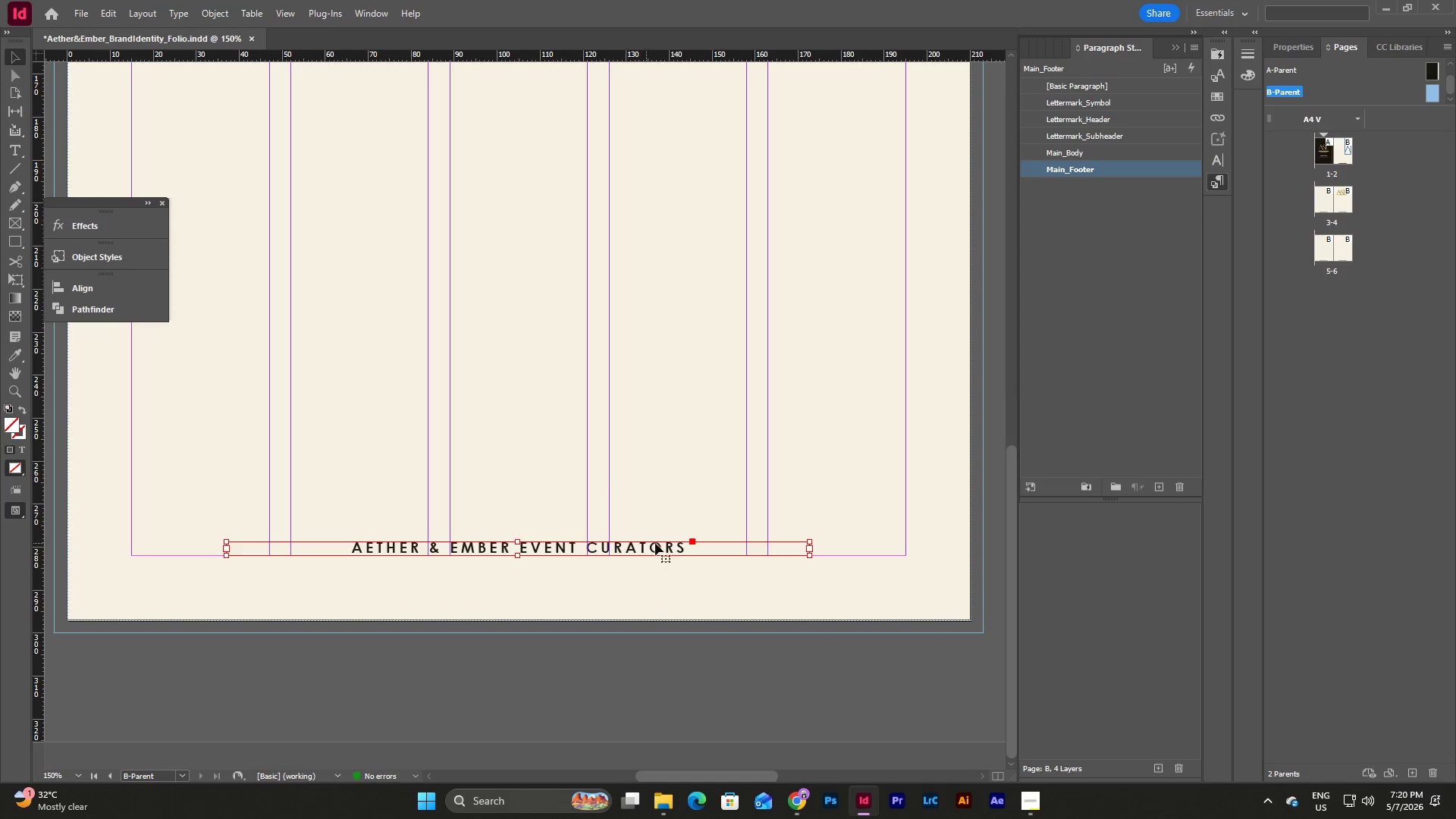 
right_click([665, 544])
 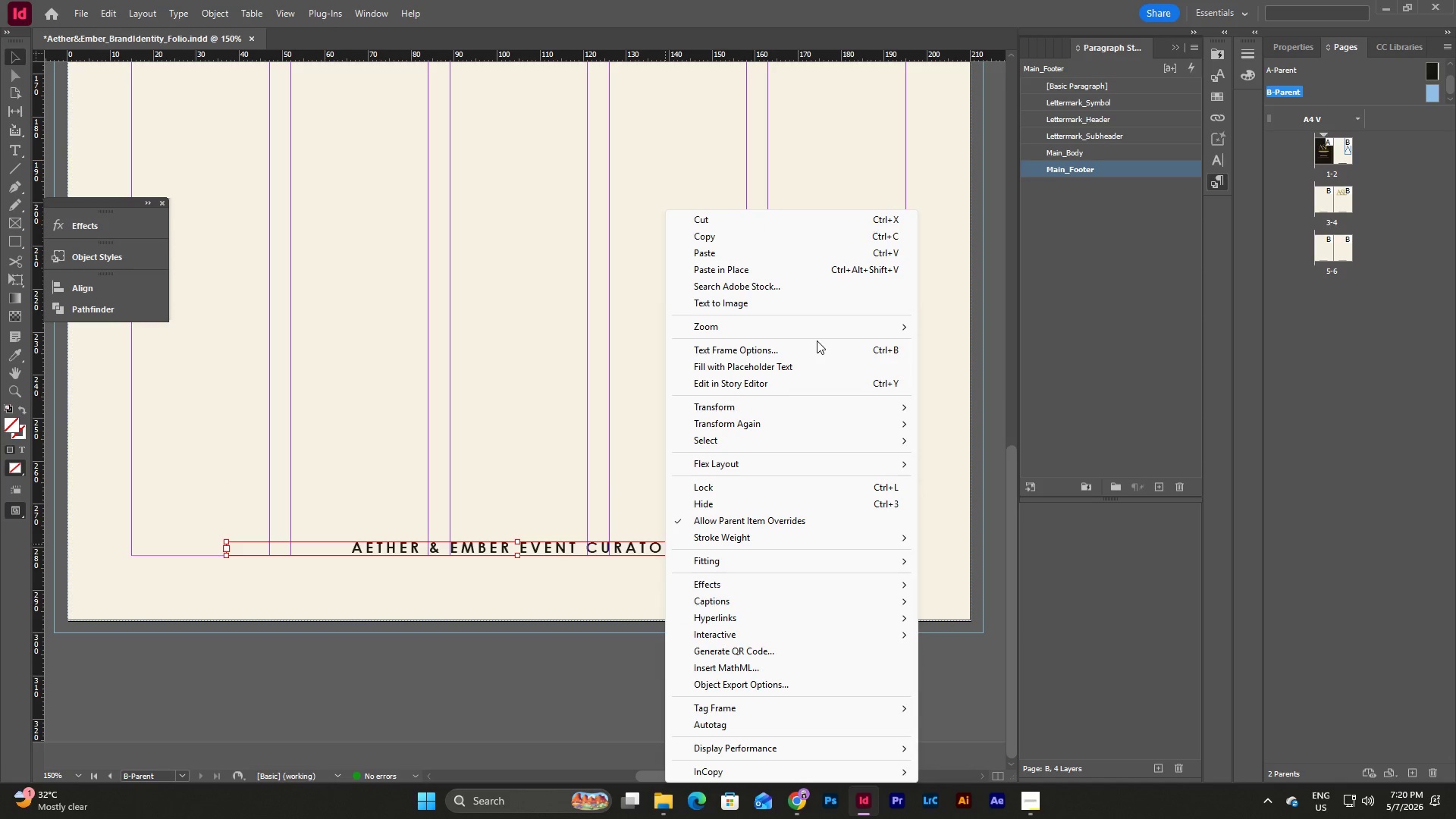 
left_click([820, 347])
 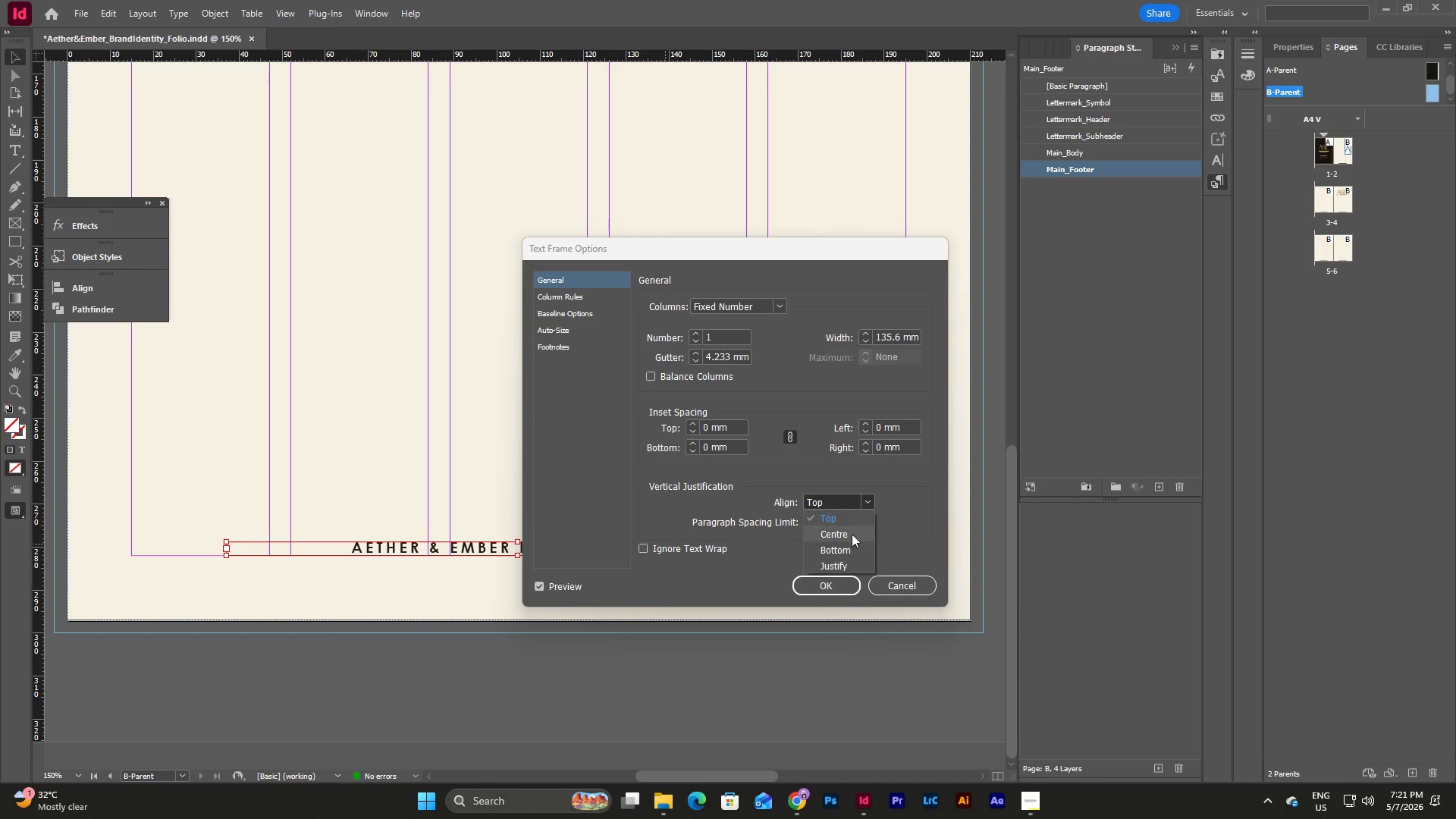 
left_click([851, 534])
 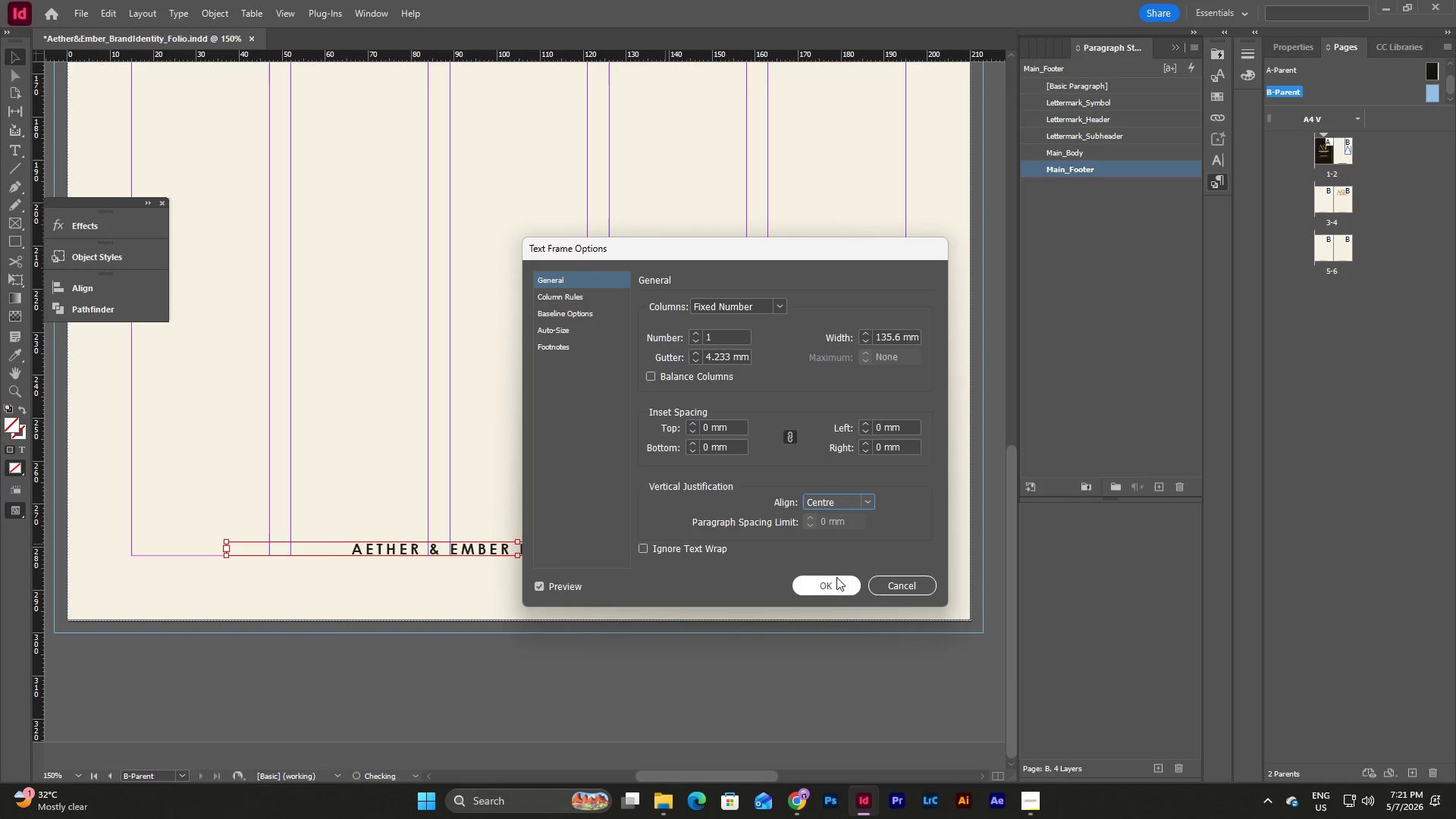 
left_click([836, 590])
 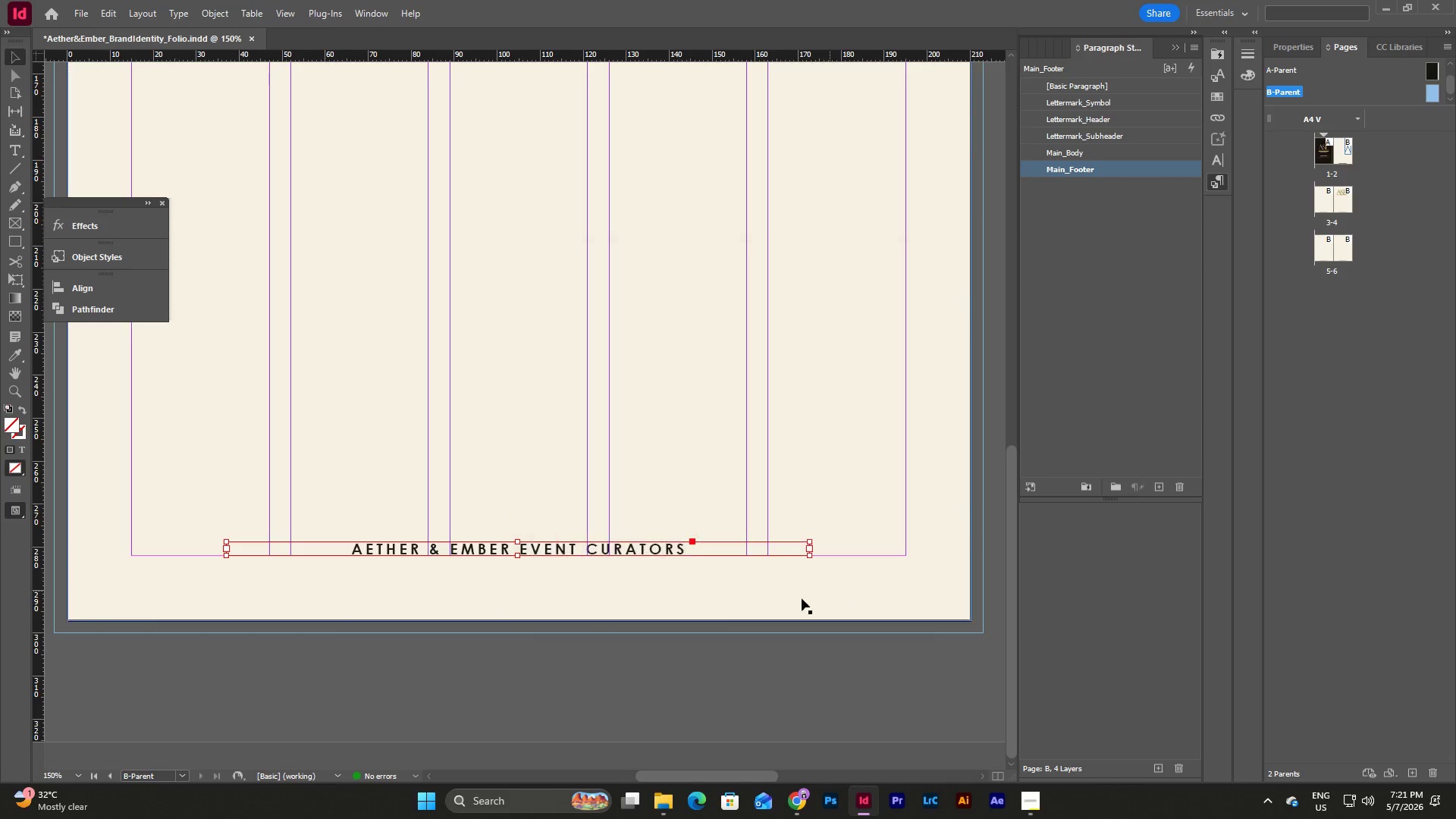 
left_click([784, 601])
 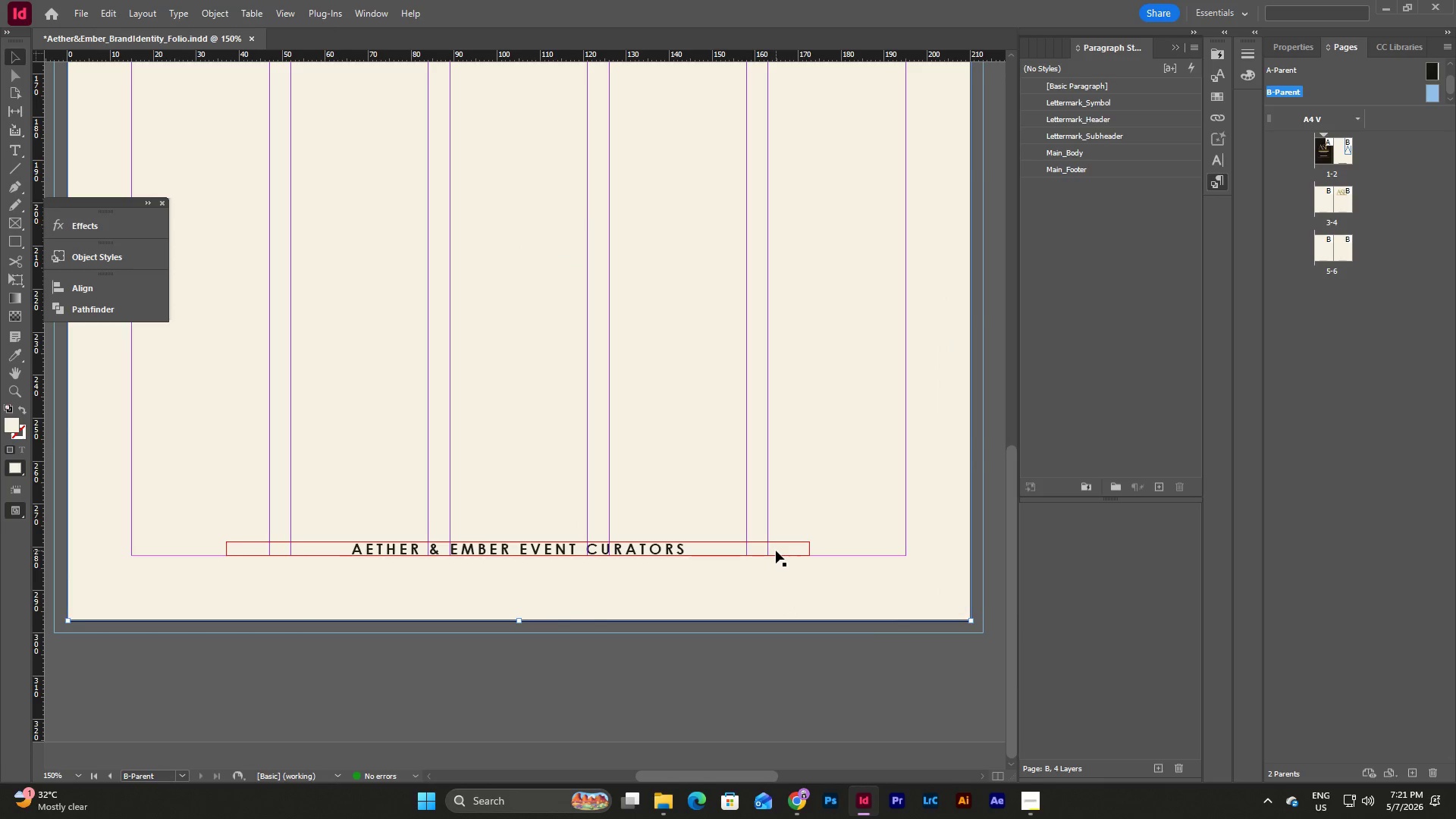 
left_click([721, 551])
 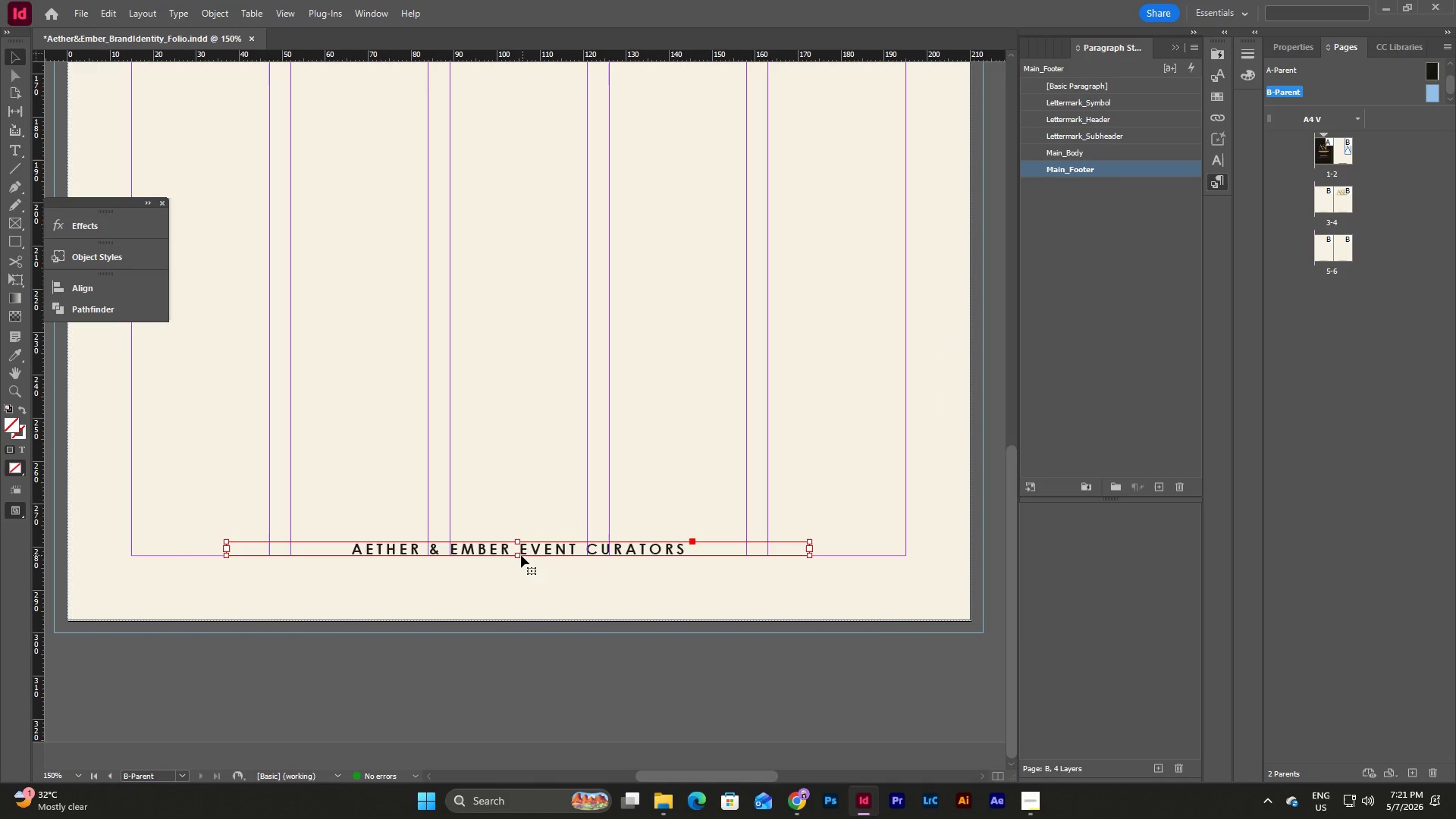 
left_click_drag(start_coordinate=[517, 555], to_coordinate=[521, 557])
 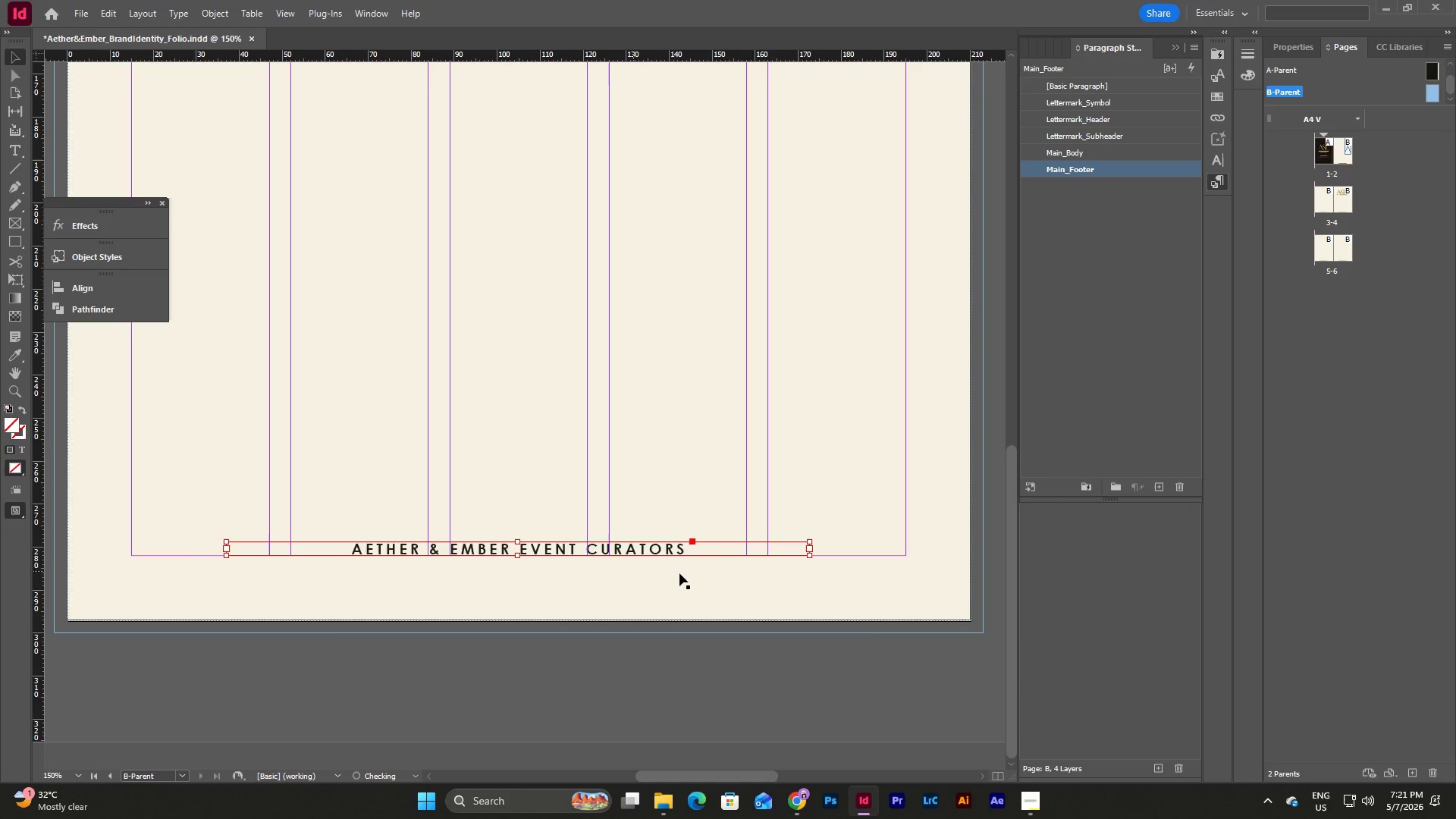 
left_click([679, 573])
 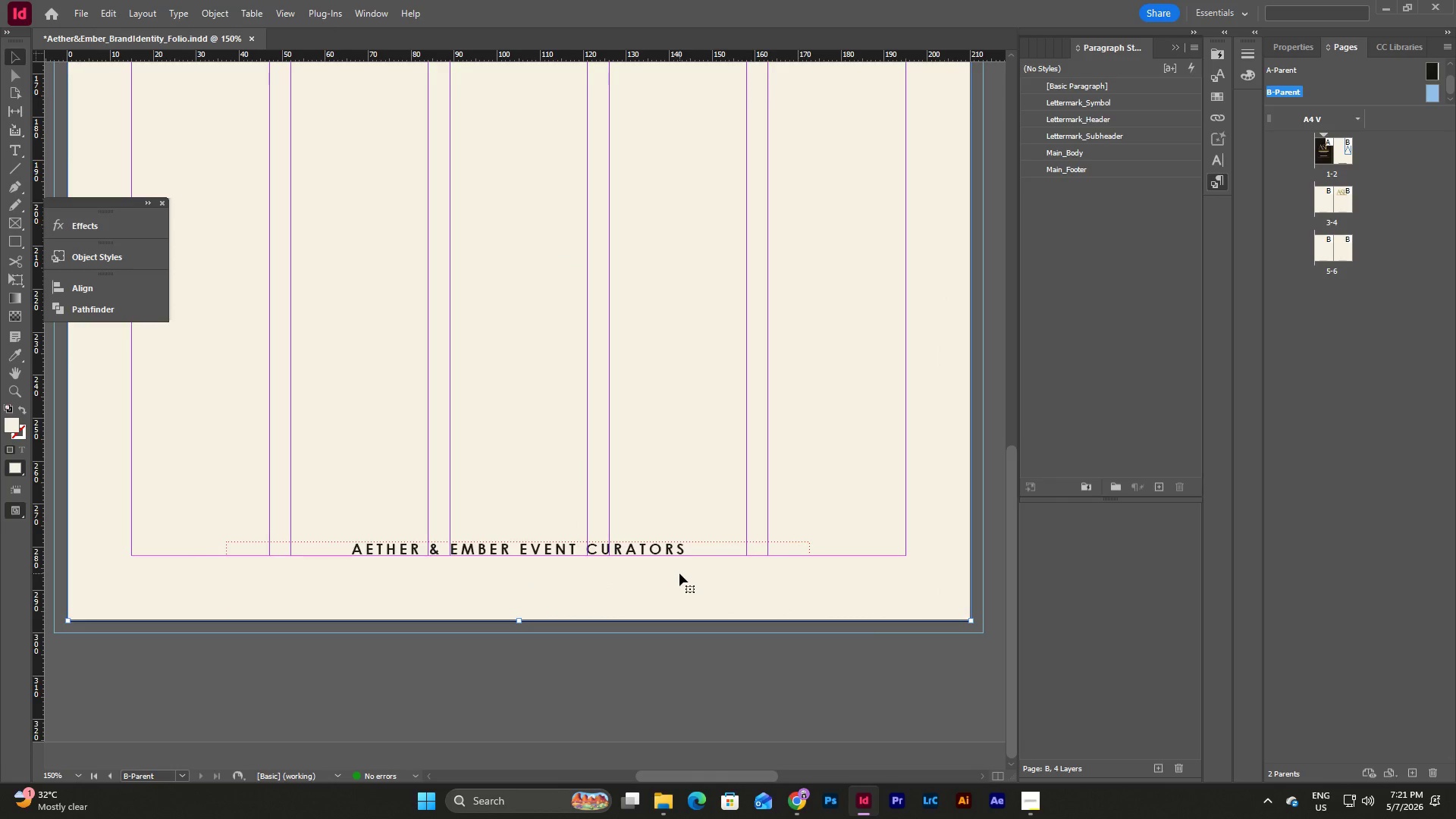 
type(ww)
 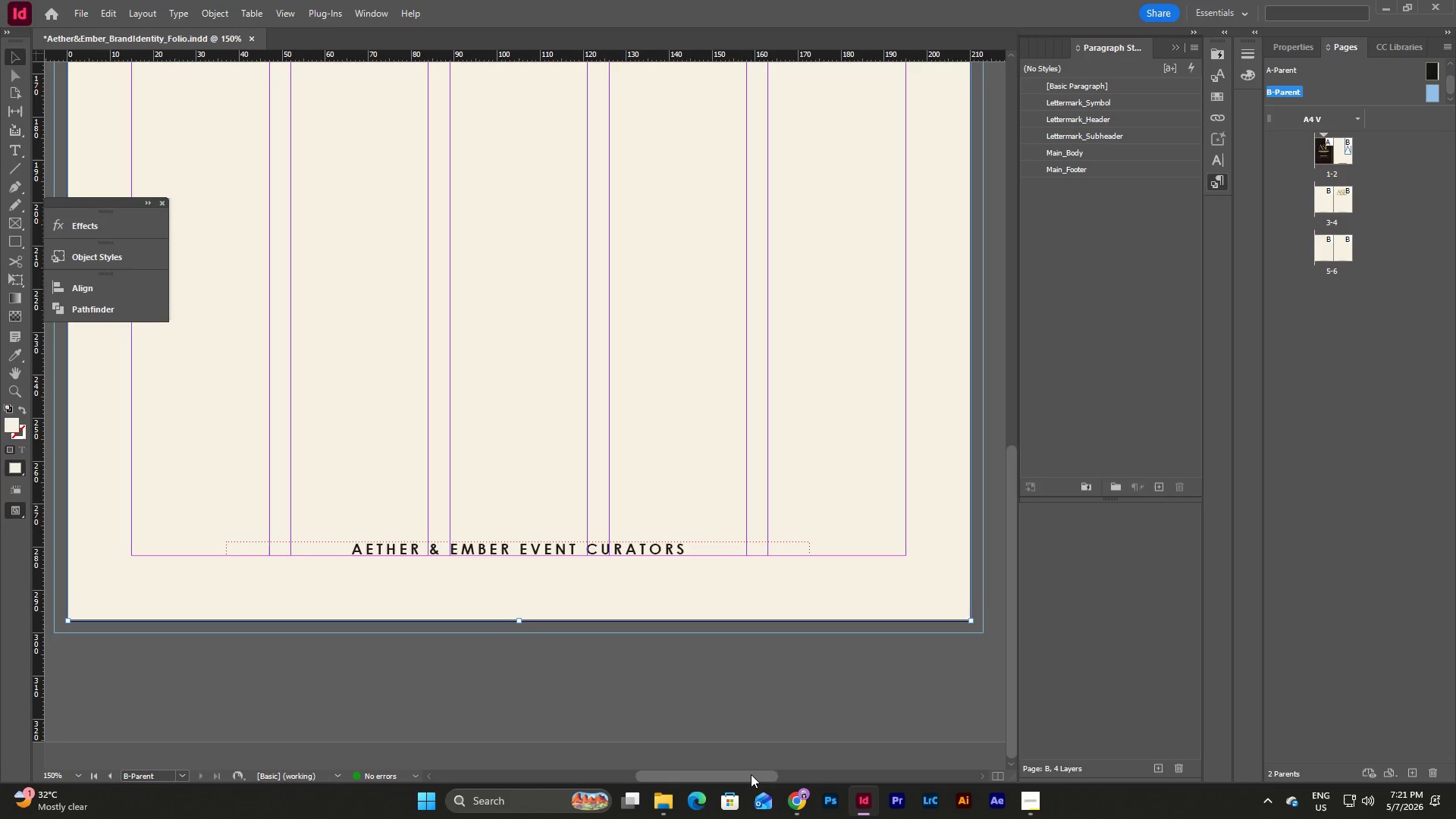 
left_click_drag(start_coordinate=[751, 774], to_coordinate=[720, 774])
 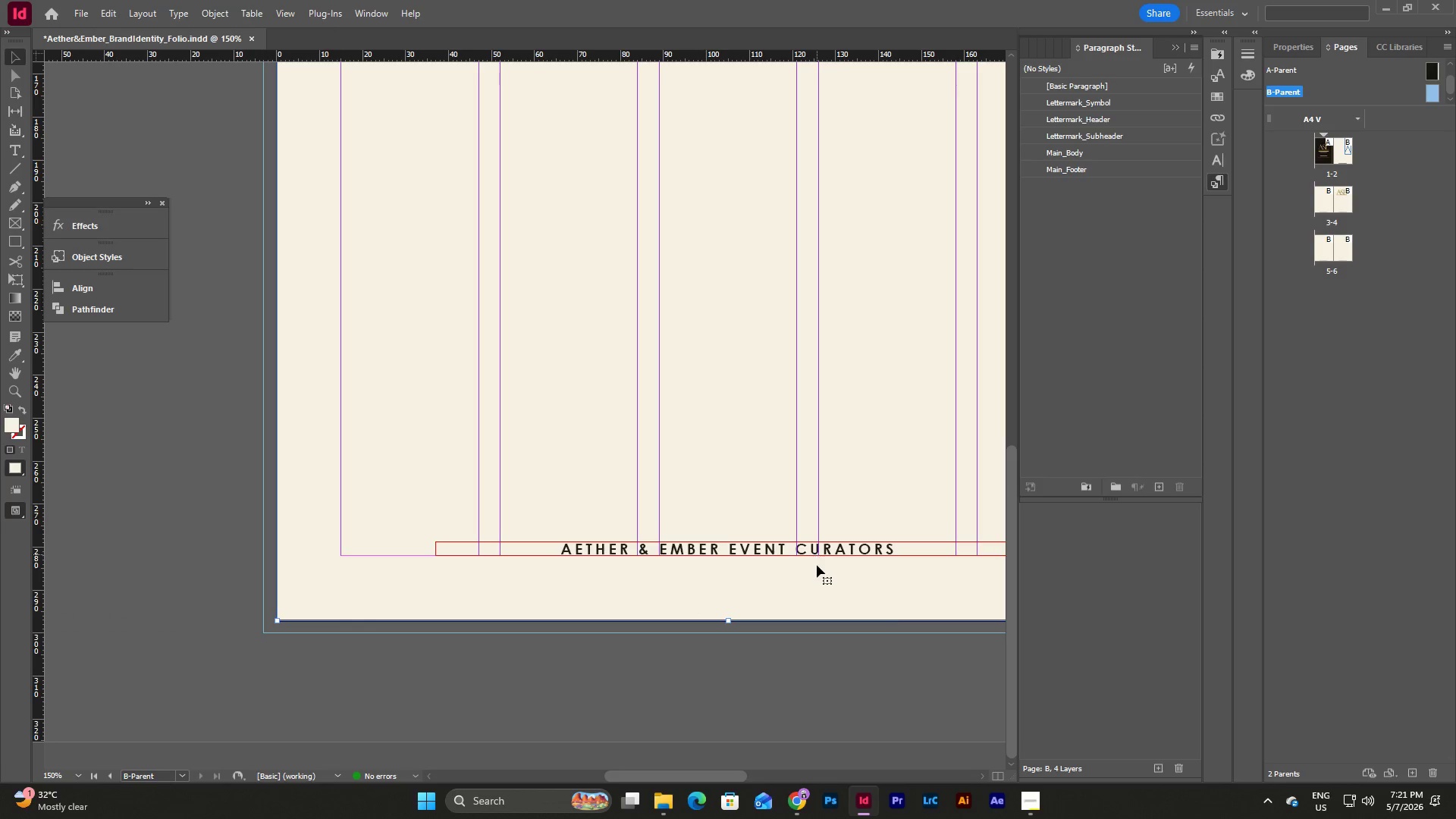 
left_click([817, 569])
 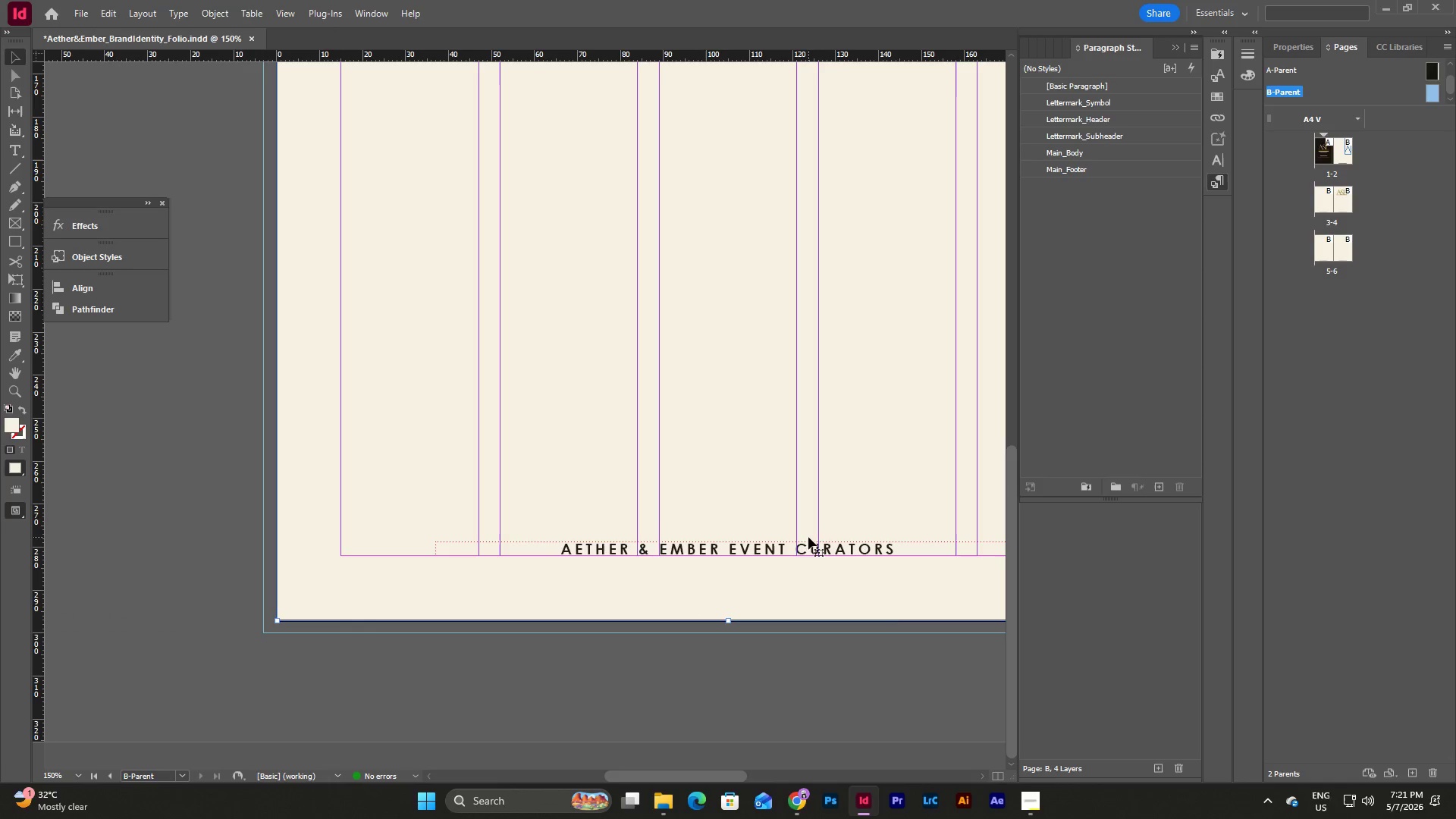 
left_click([808, 545])
 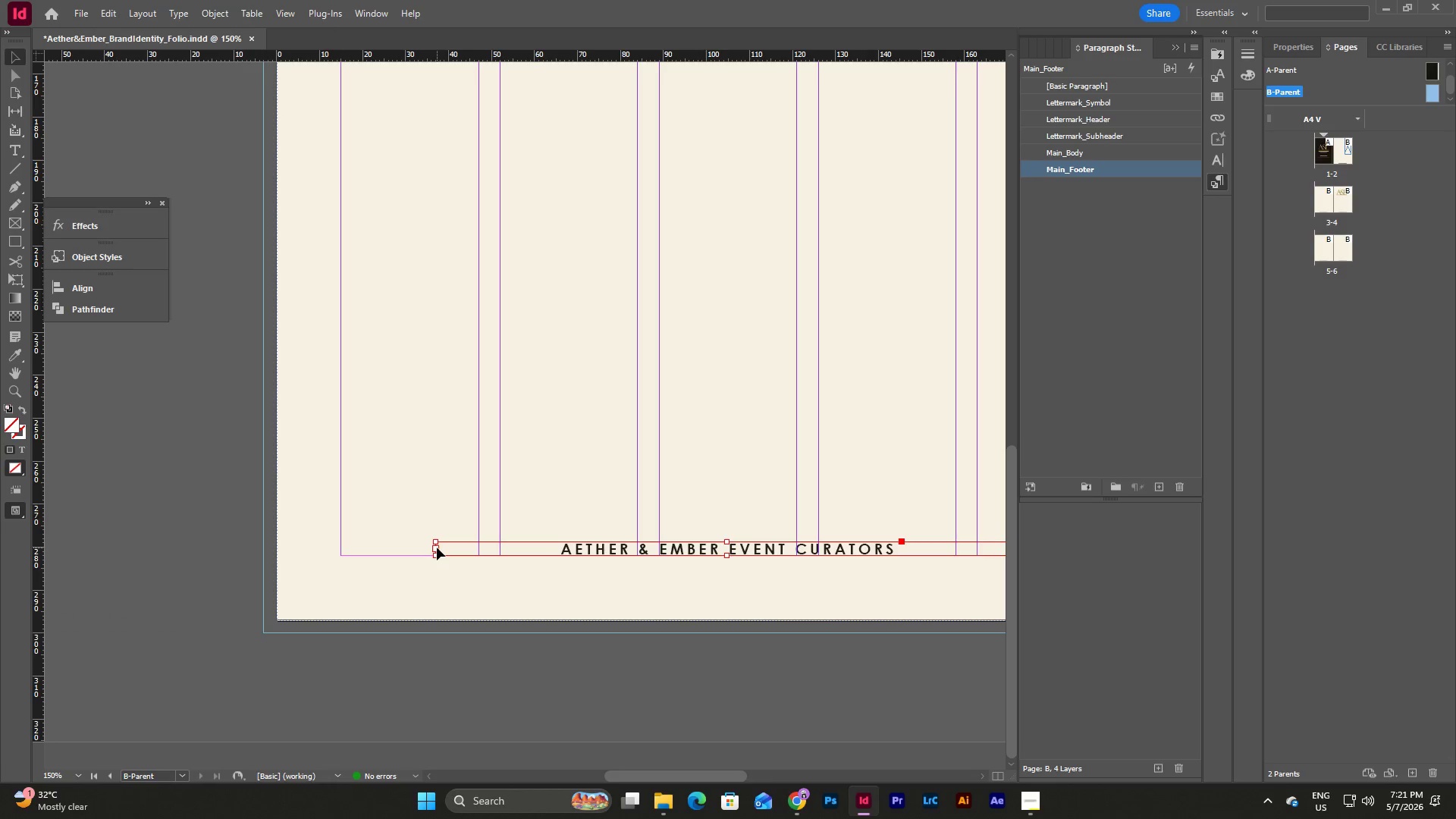 
left_click_drag(start_coordinate=[437, 548], to_coordinate=[498, 548])
 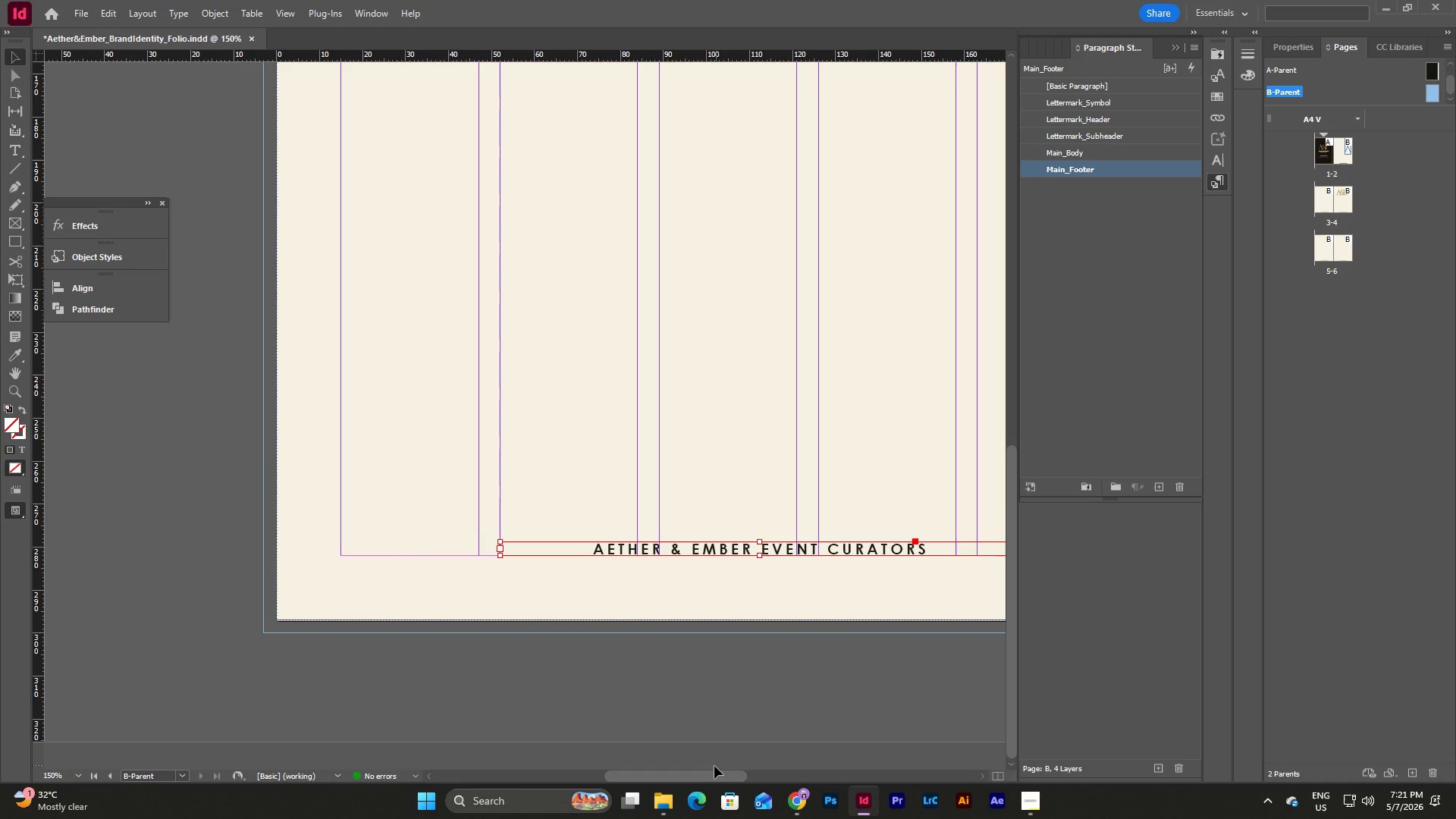 
left_click_drag(start_coordinate=[708, 773], to_coordinate=[730, 771])
 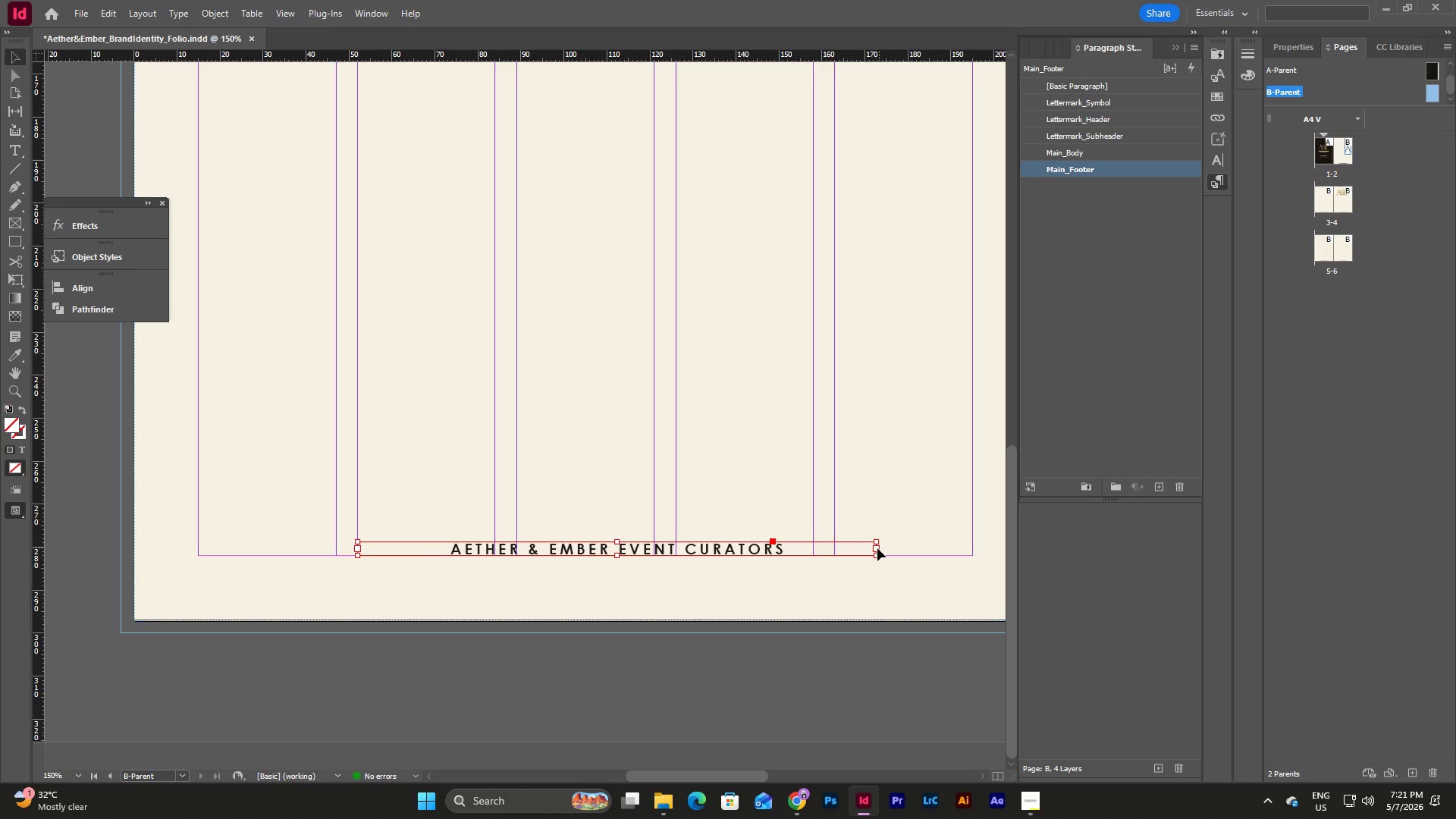 
left_click_drag(start_coordinate=[877, 549], to_coordinate=[815, 550])
 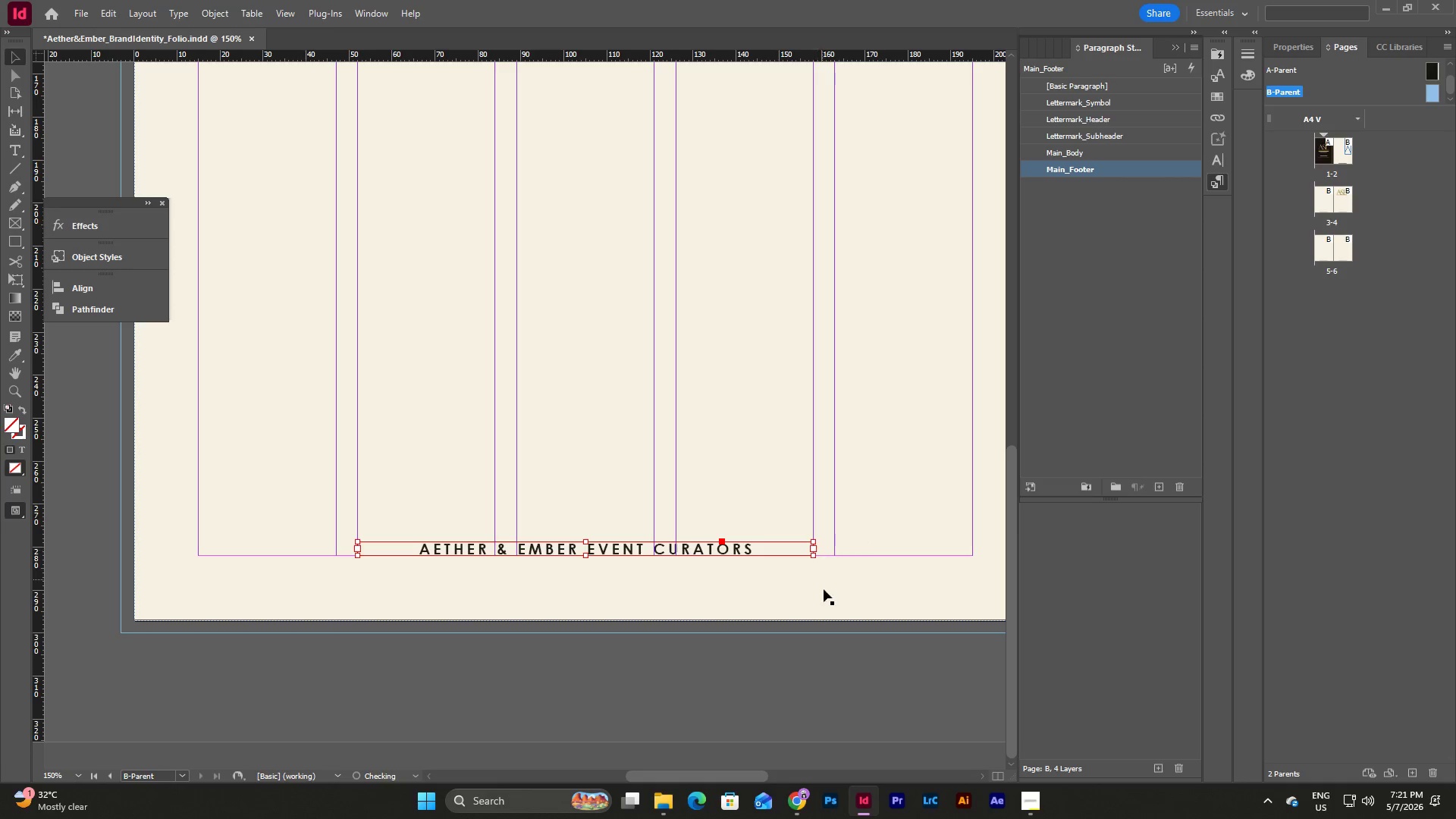 
left_click([824, 589])
 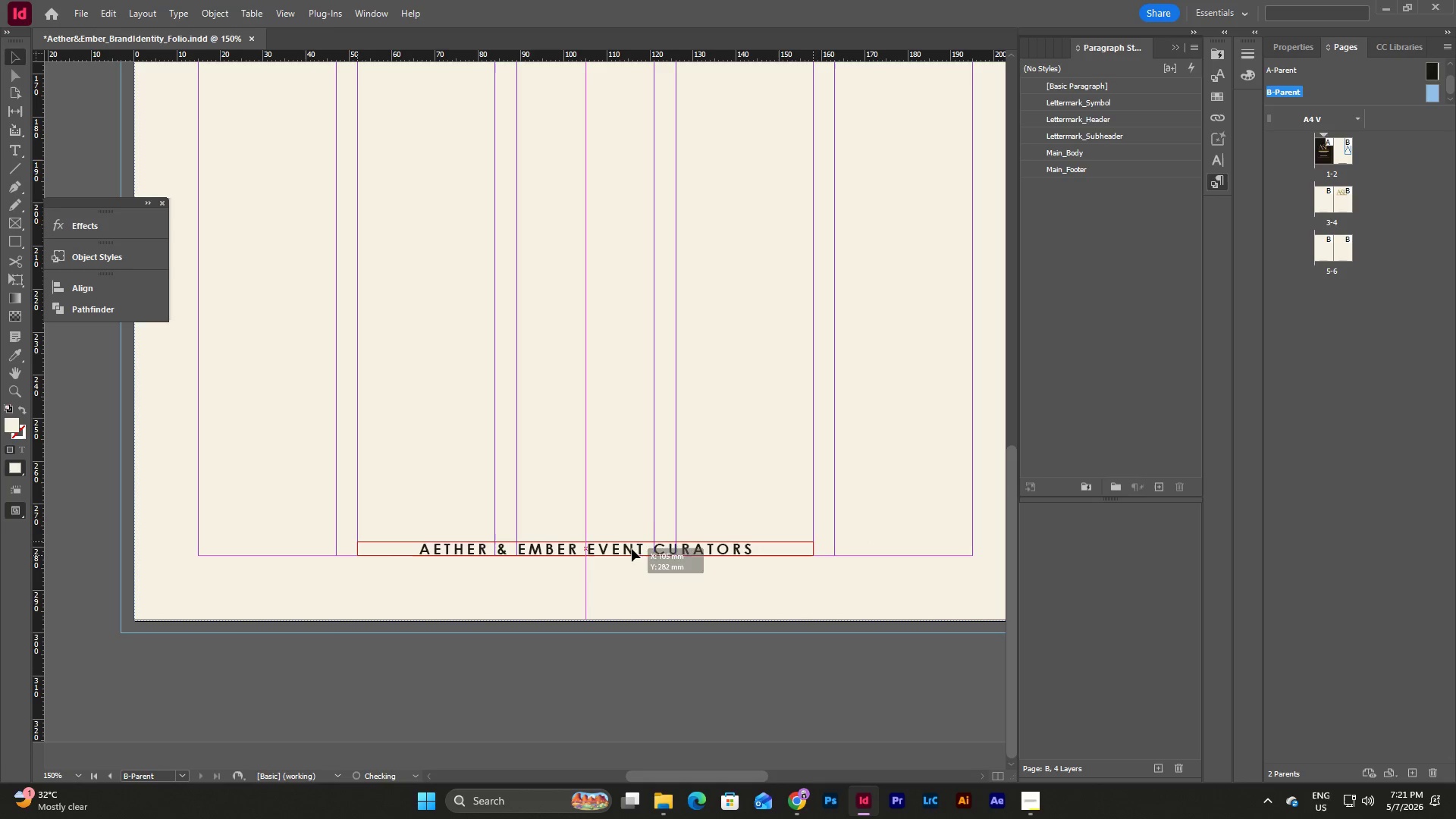 
wait(5.77)
 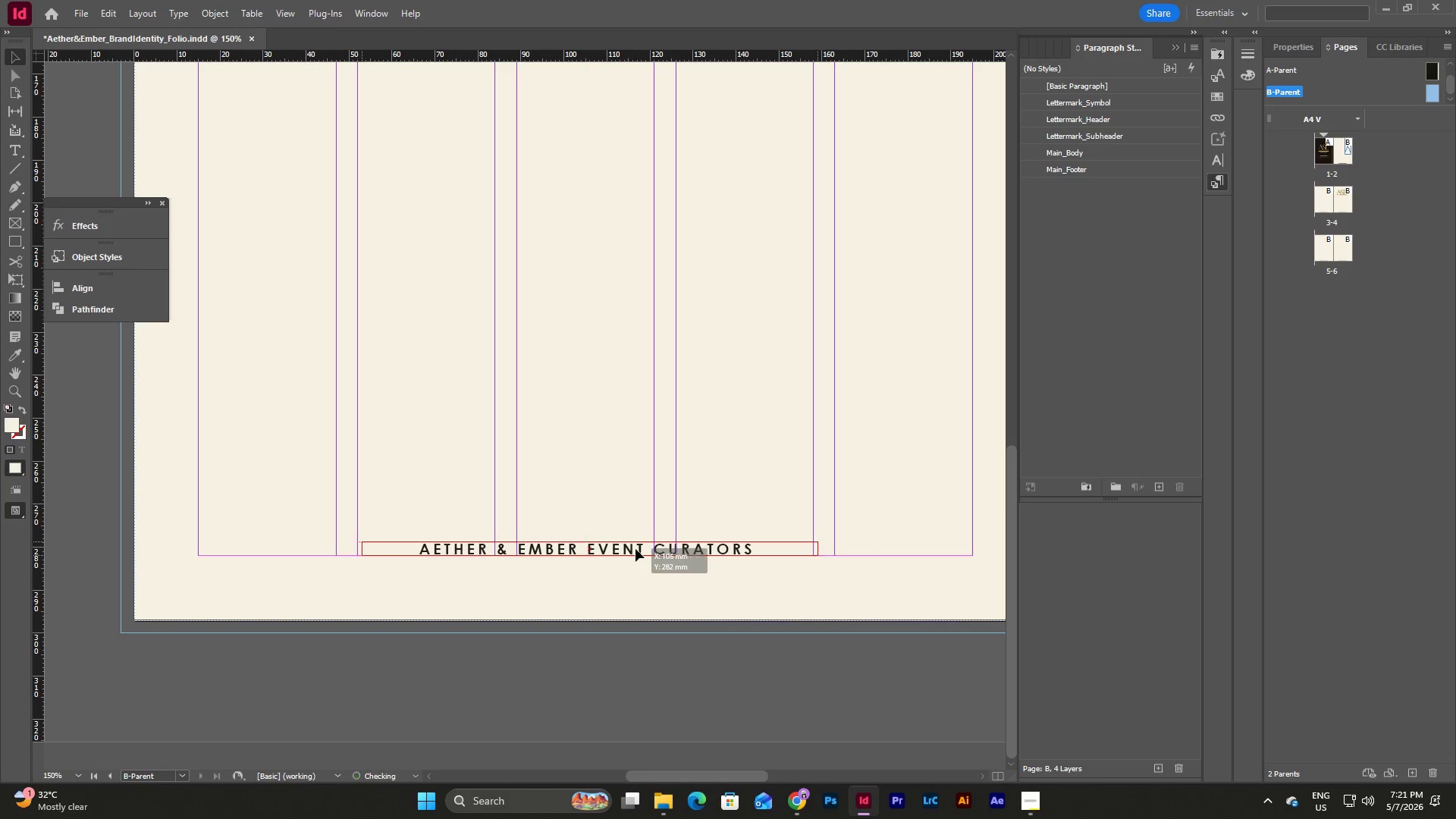 
left_click([703, 573])
 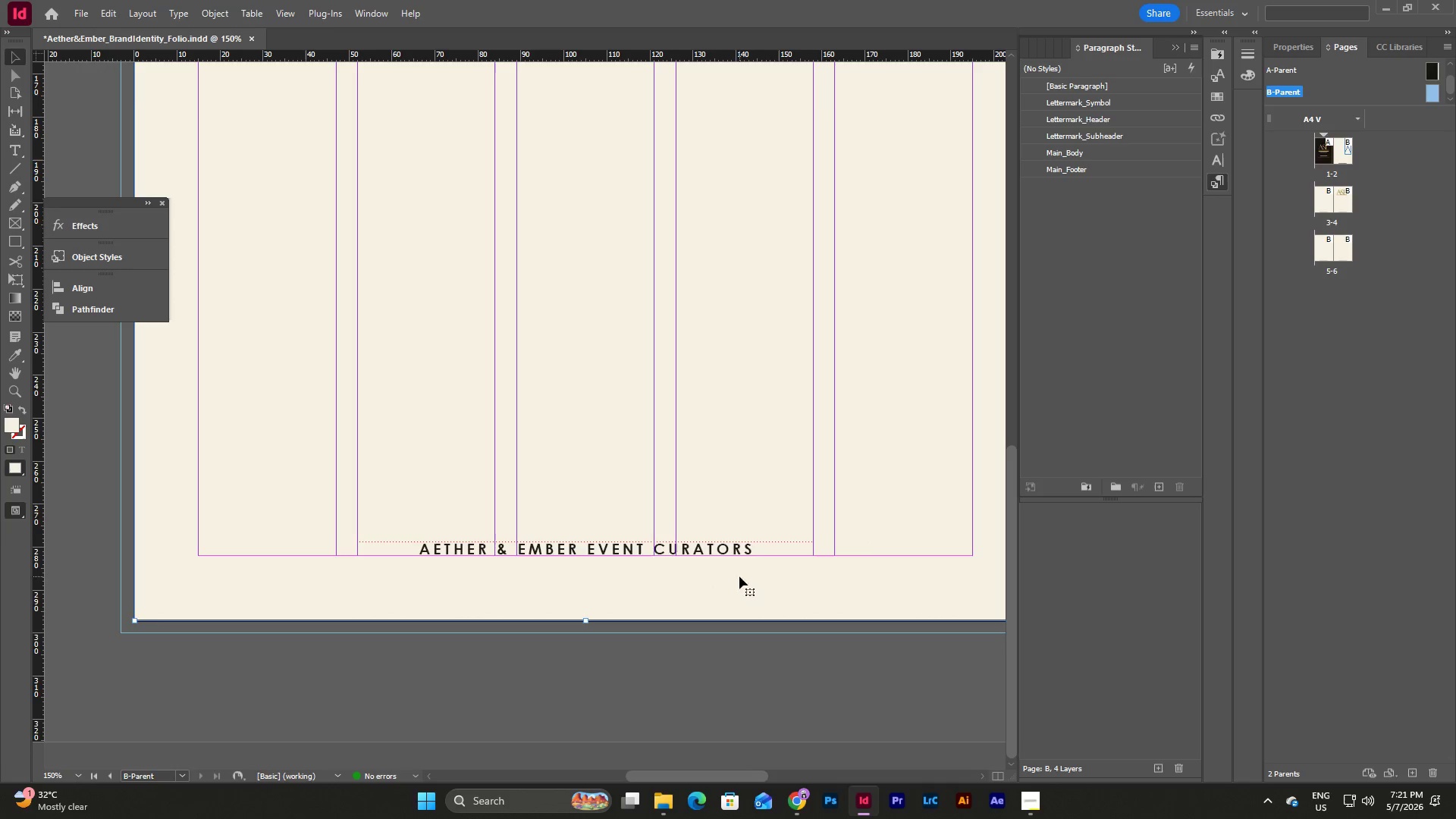 
type(ww)
 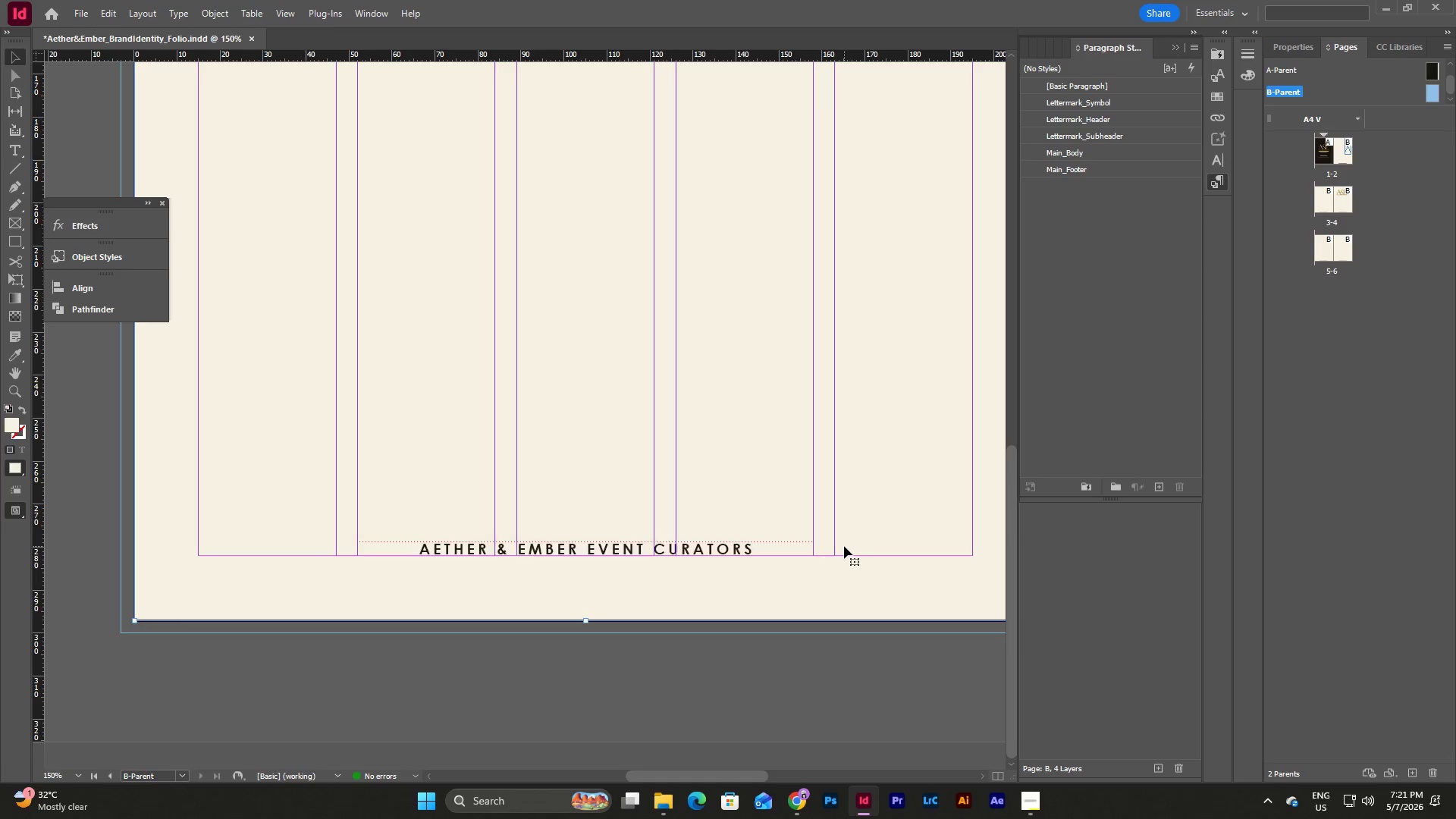 
scroll: coordinate [844, 546], scroll_direction: up, amount: 11.0
 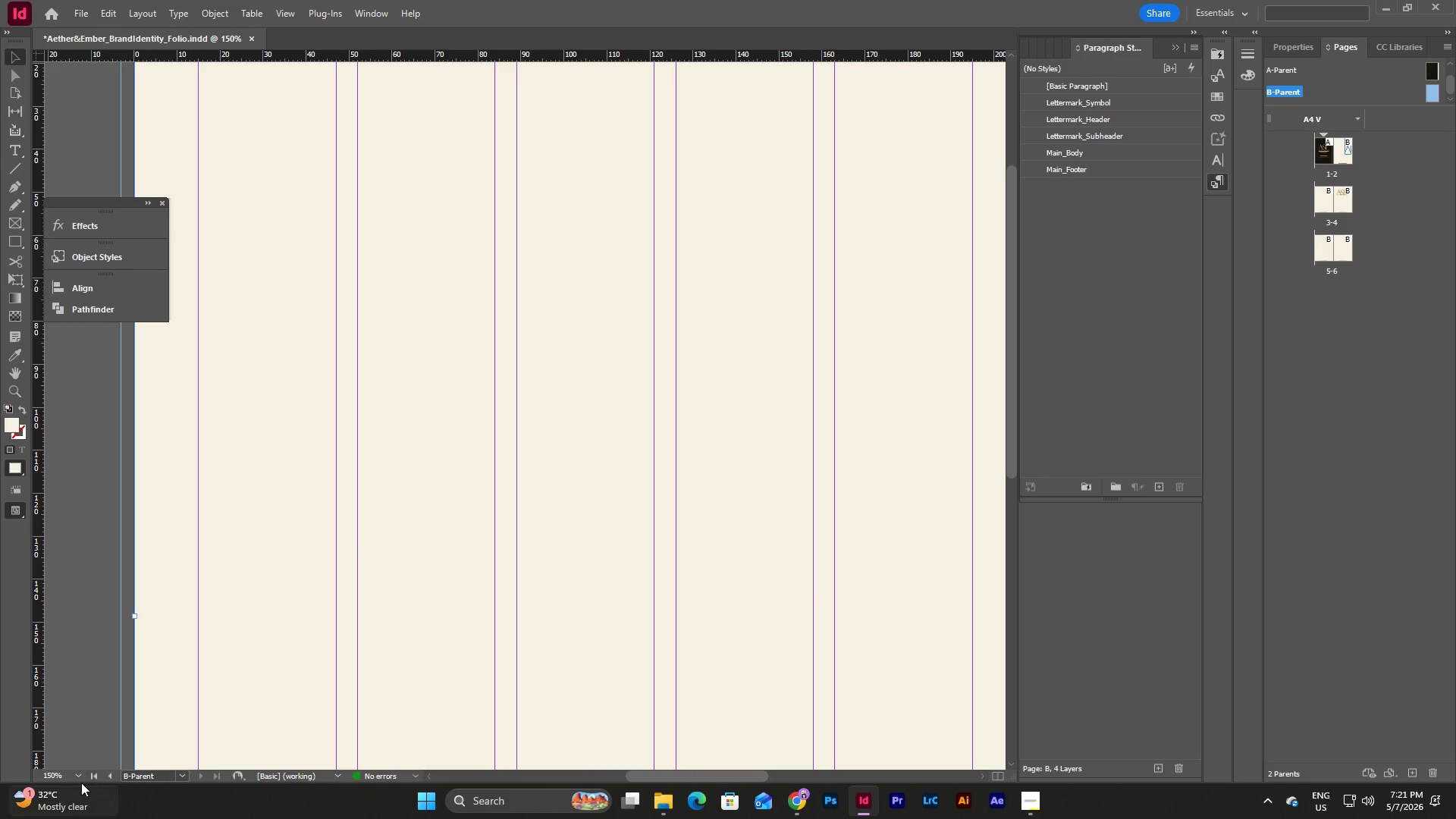 
left_click([77, 774])
 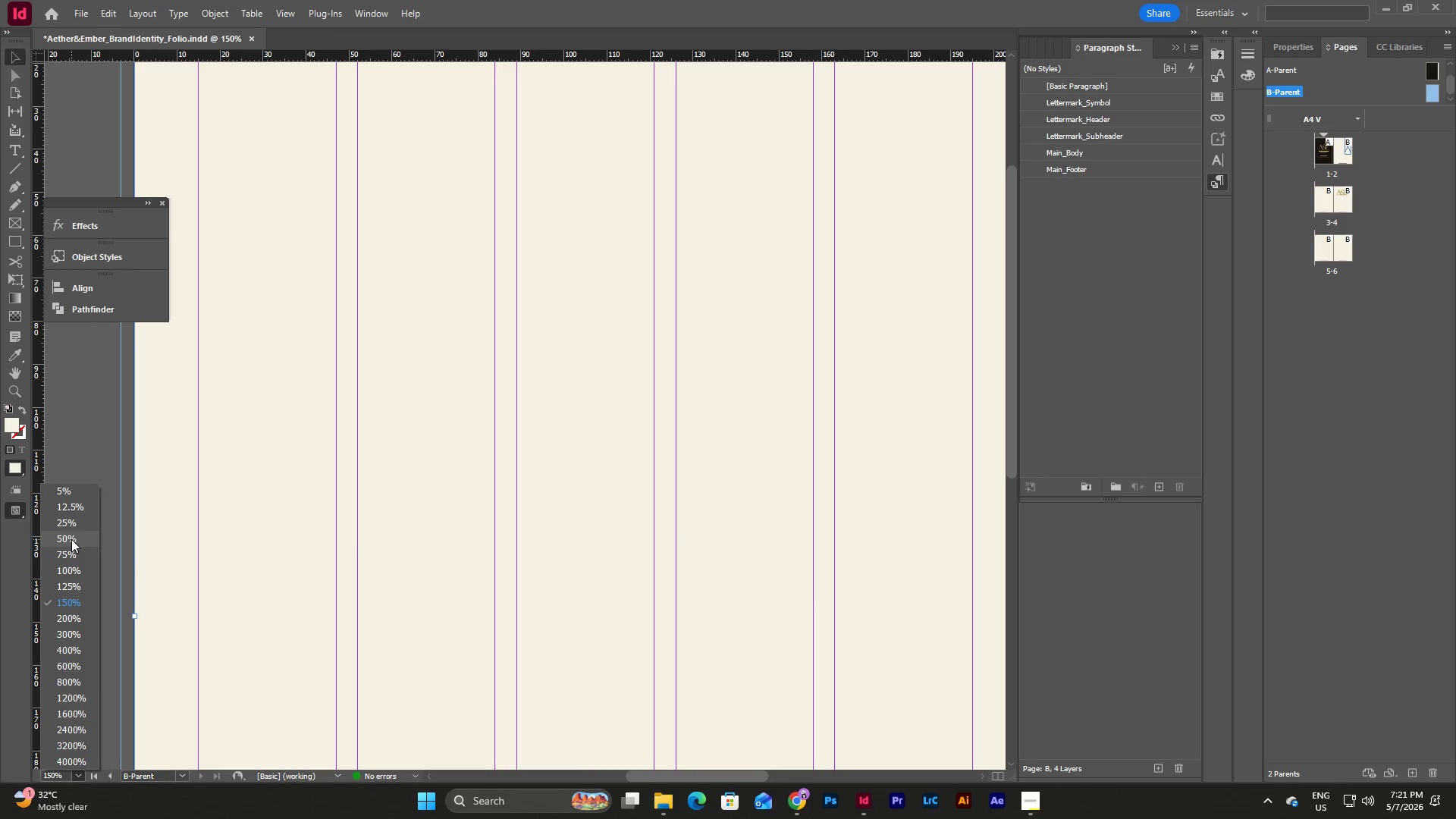 
left_click([71, 539])
 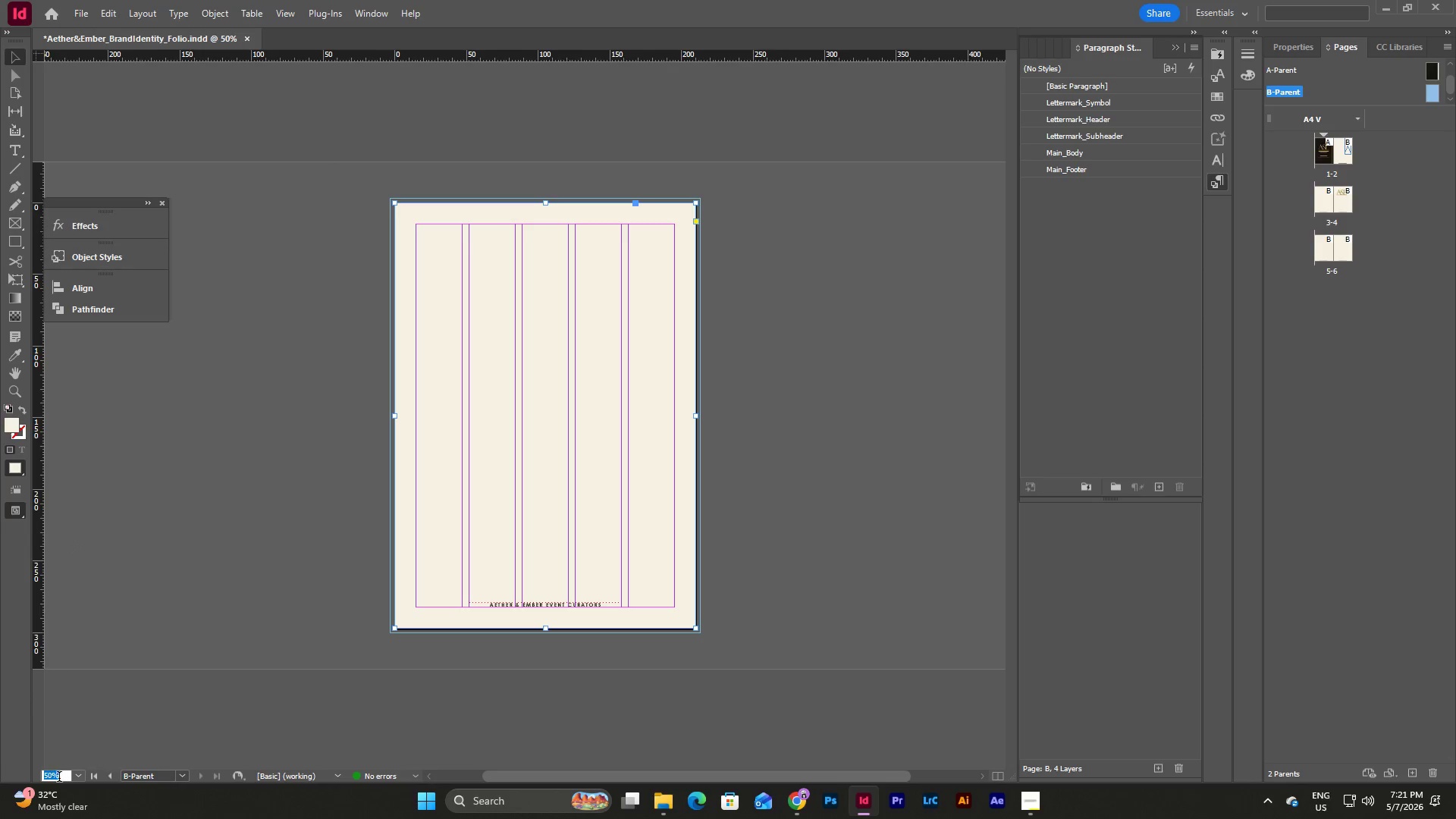 
left_click([79, 777])
 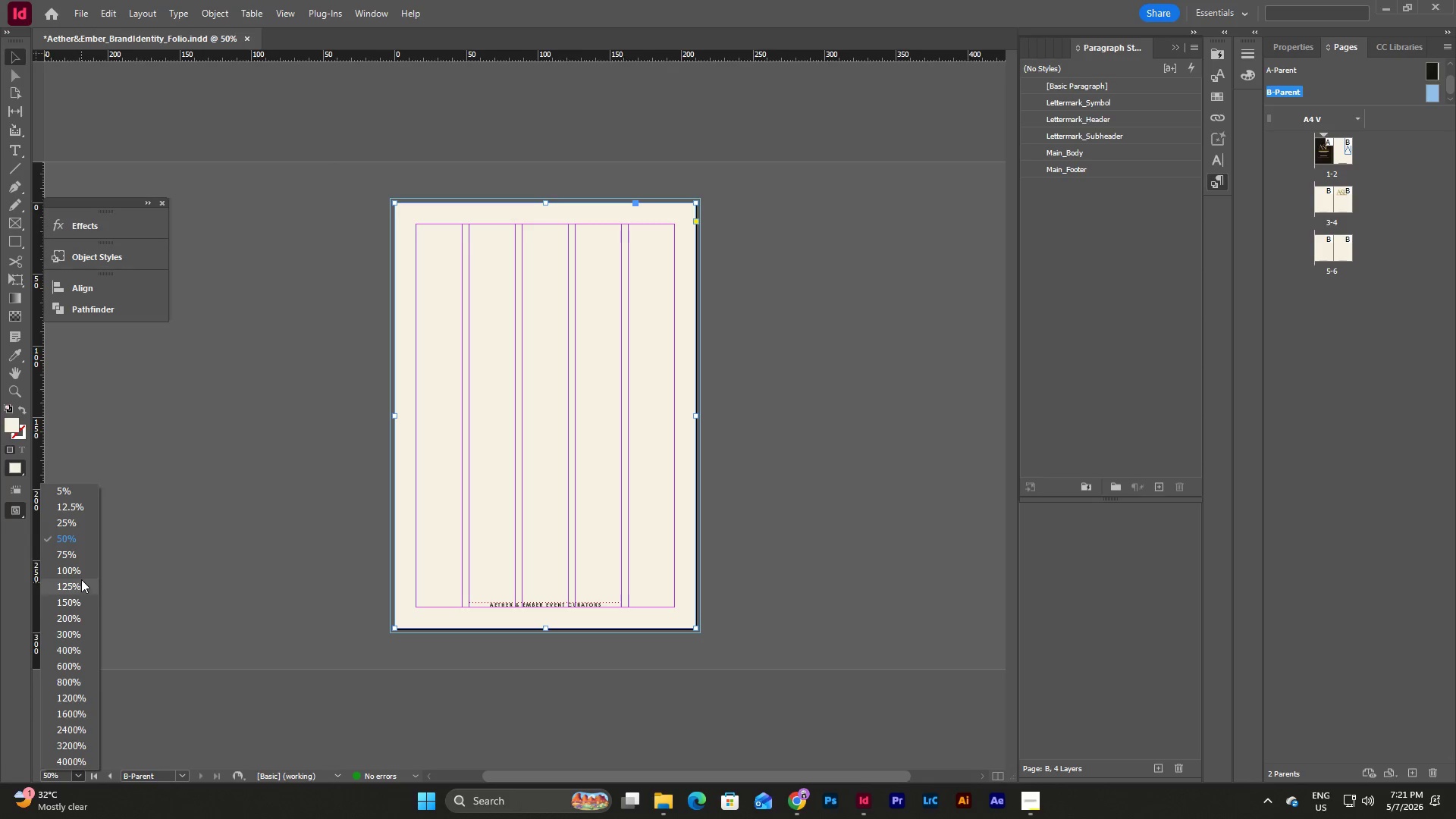 
left_click([81, 573])
 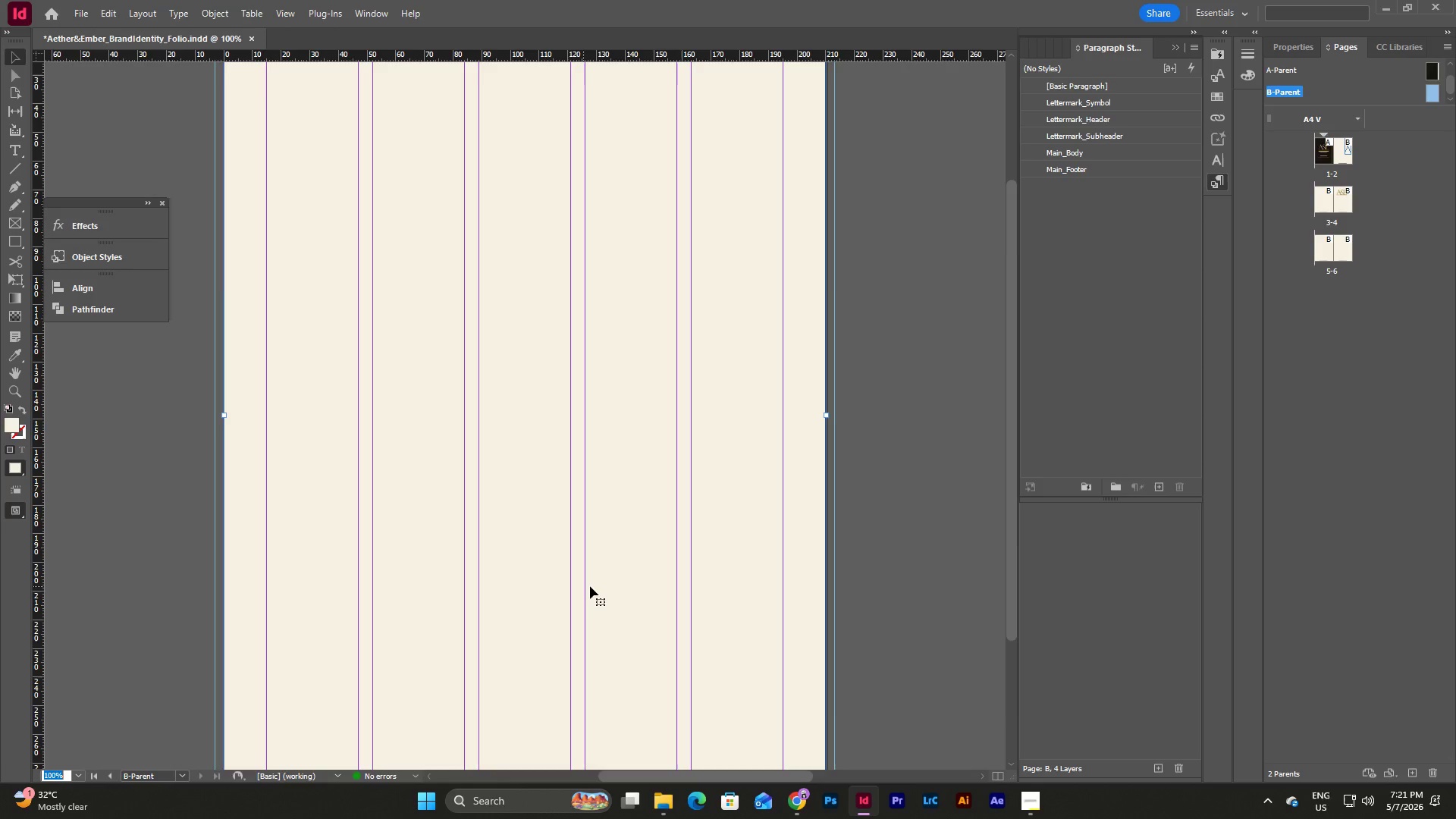 
scroll: coordinate [590, 586], scroll_direction: down, amount: 2.0
 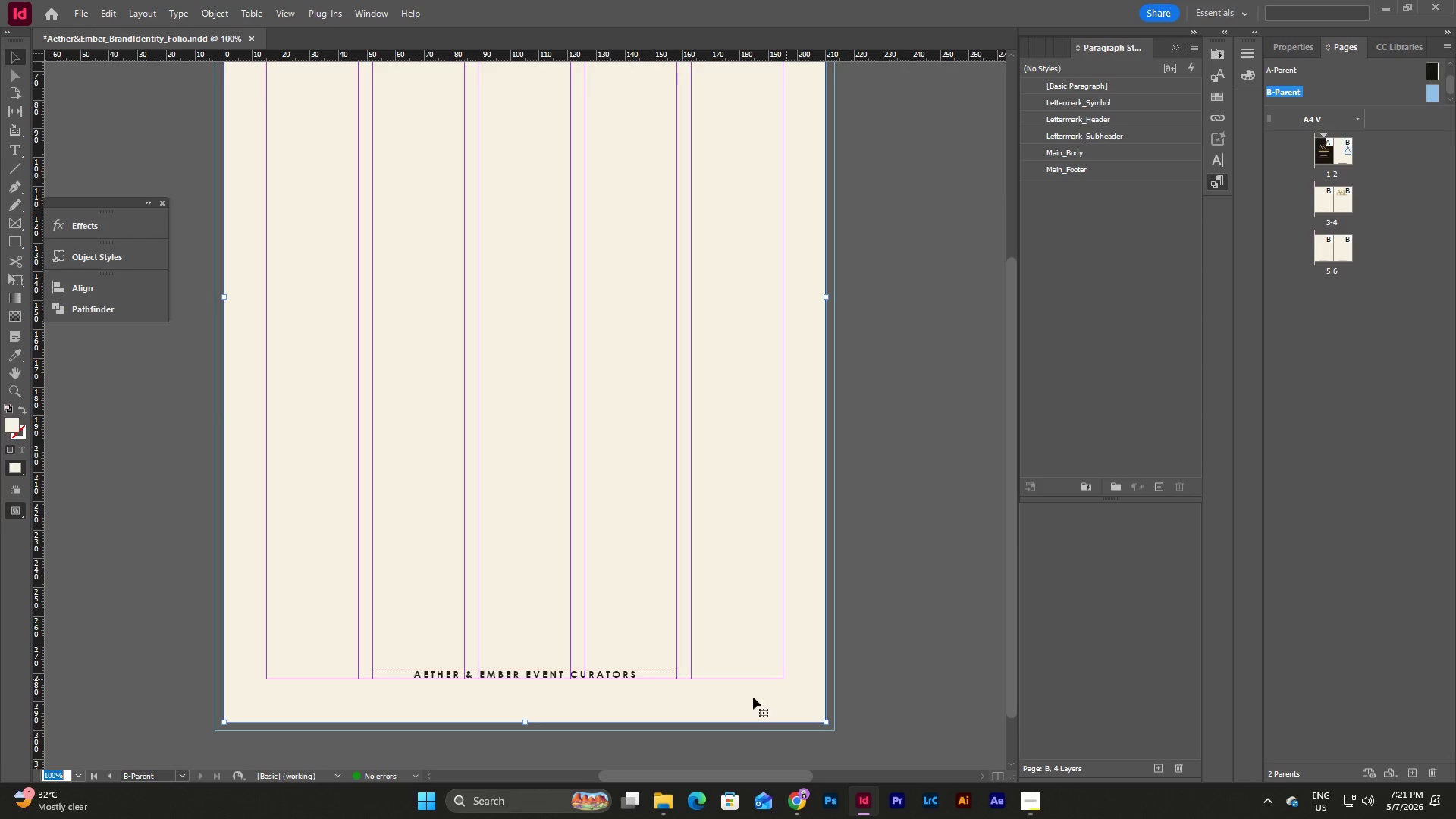 
left_click([722, 698])
 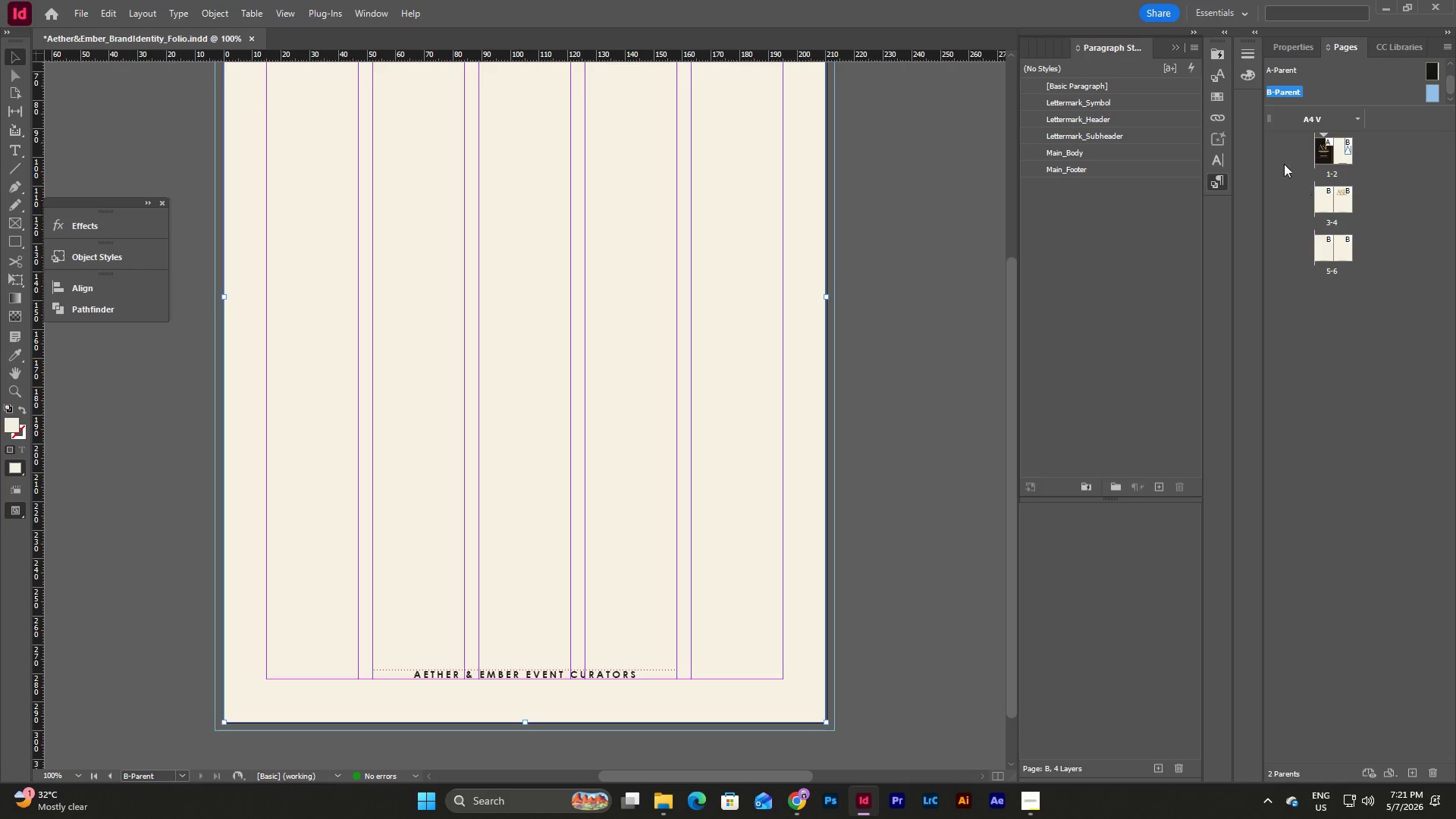 
wait(5.77)
 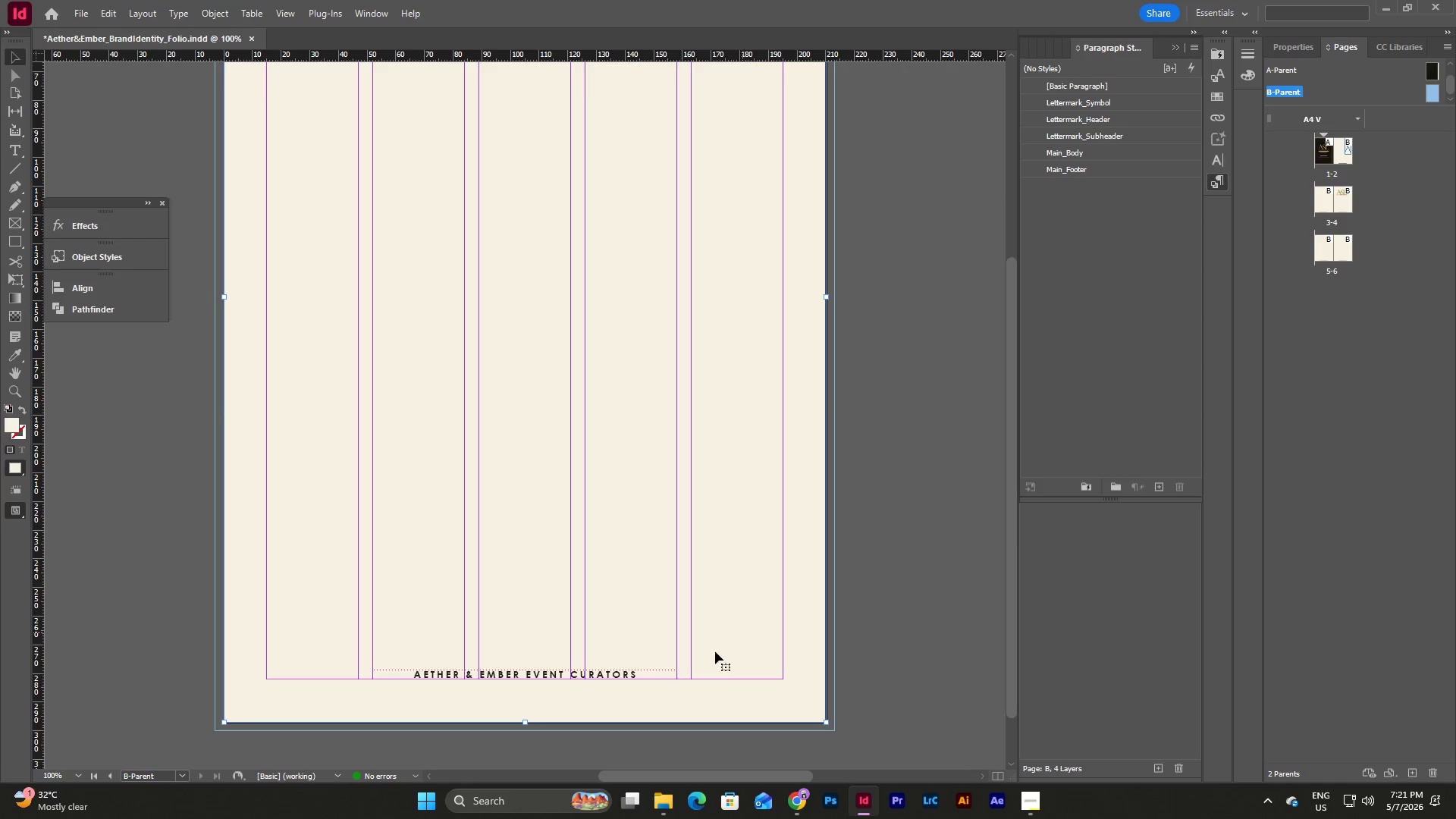 
double_click([1101, 174])
 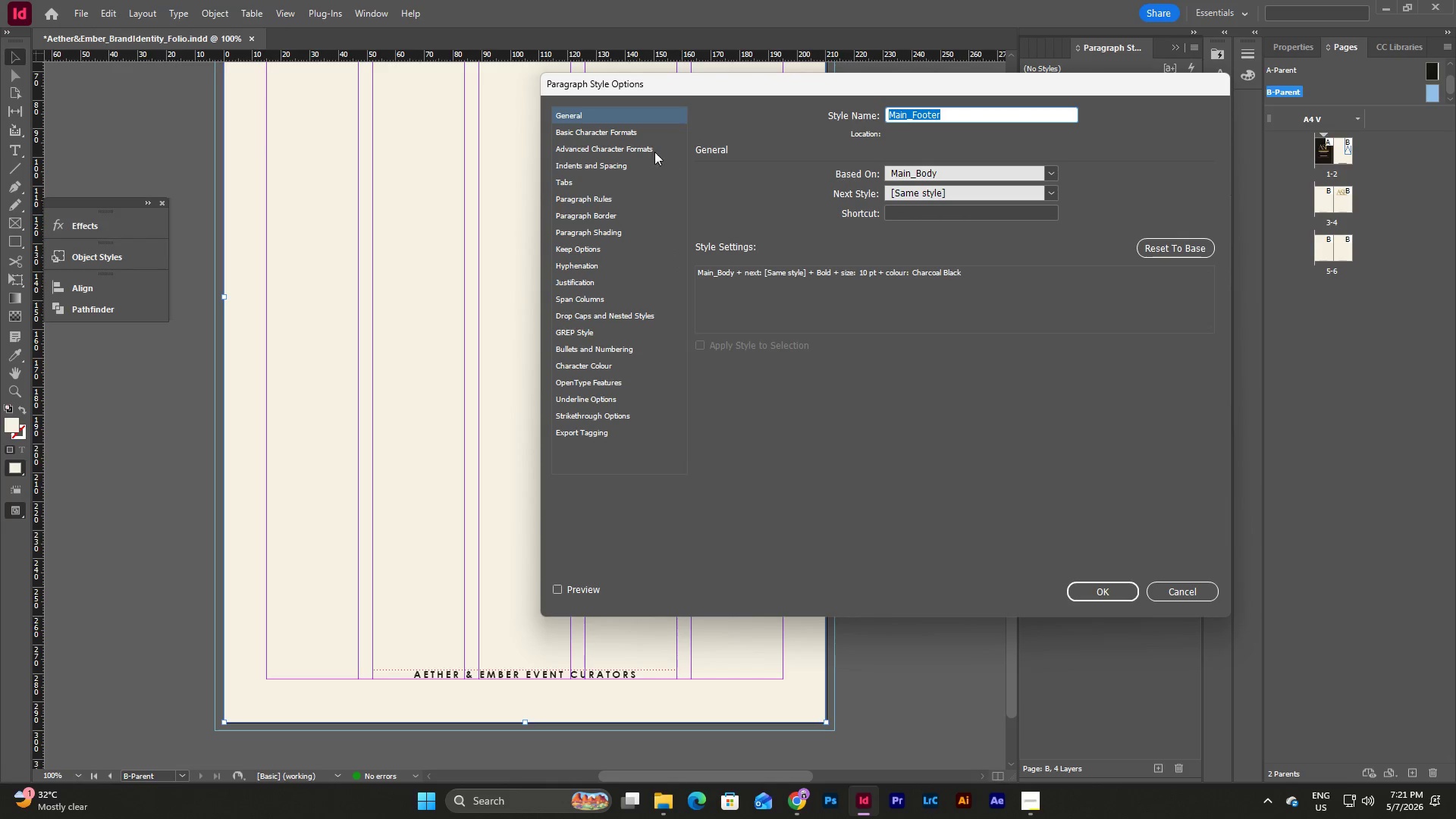 
left_click([640, 133])
 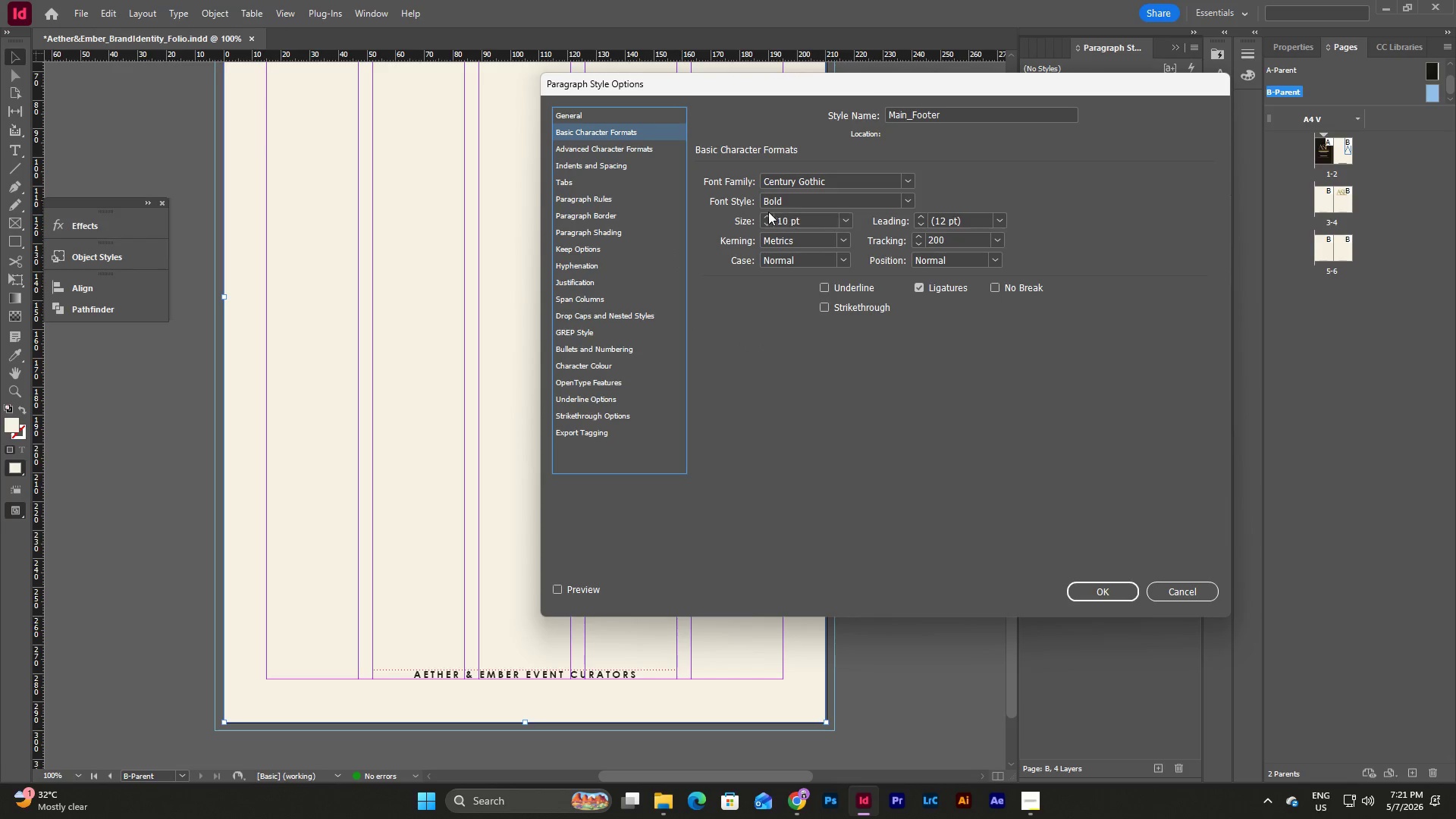 
double_click([767, 212])
 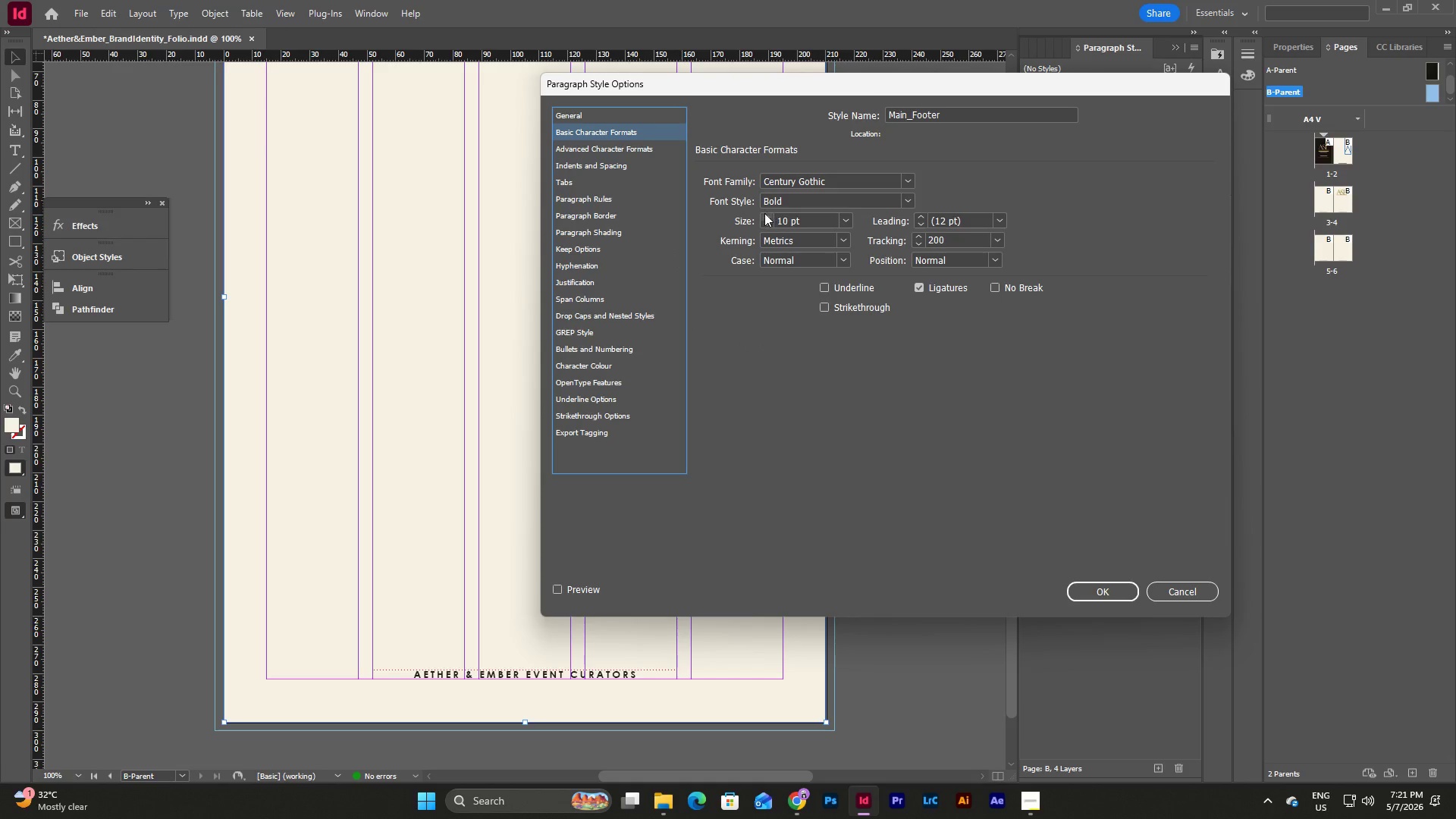 
triple_click([764, 213])
 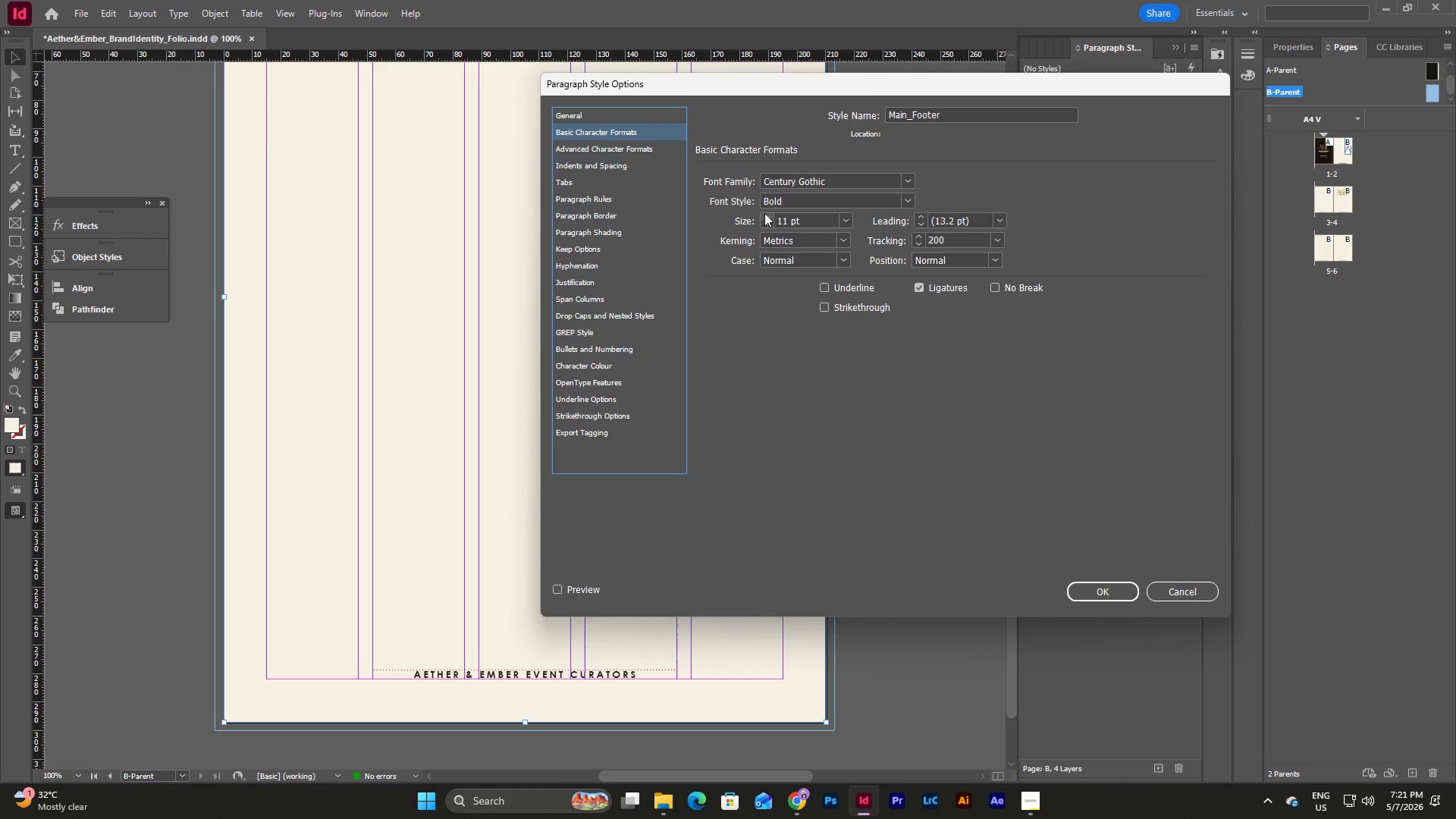 
triple_click([764, 213])
 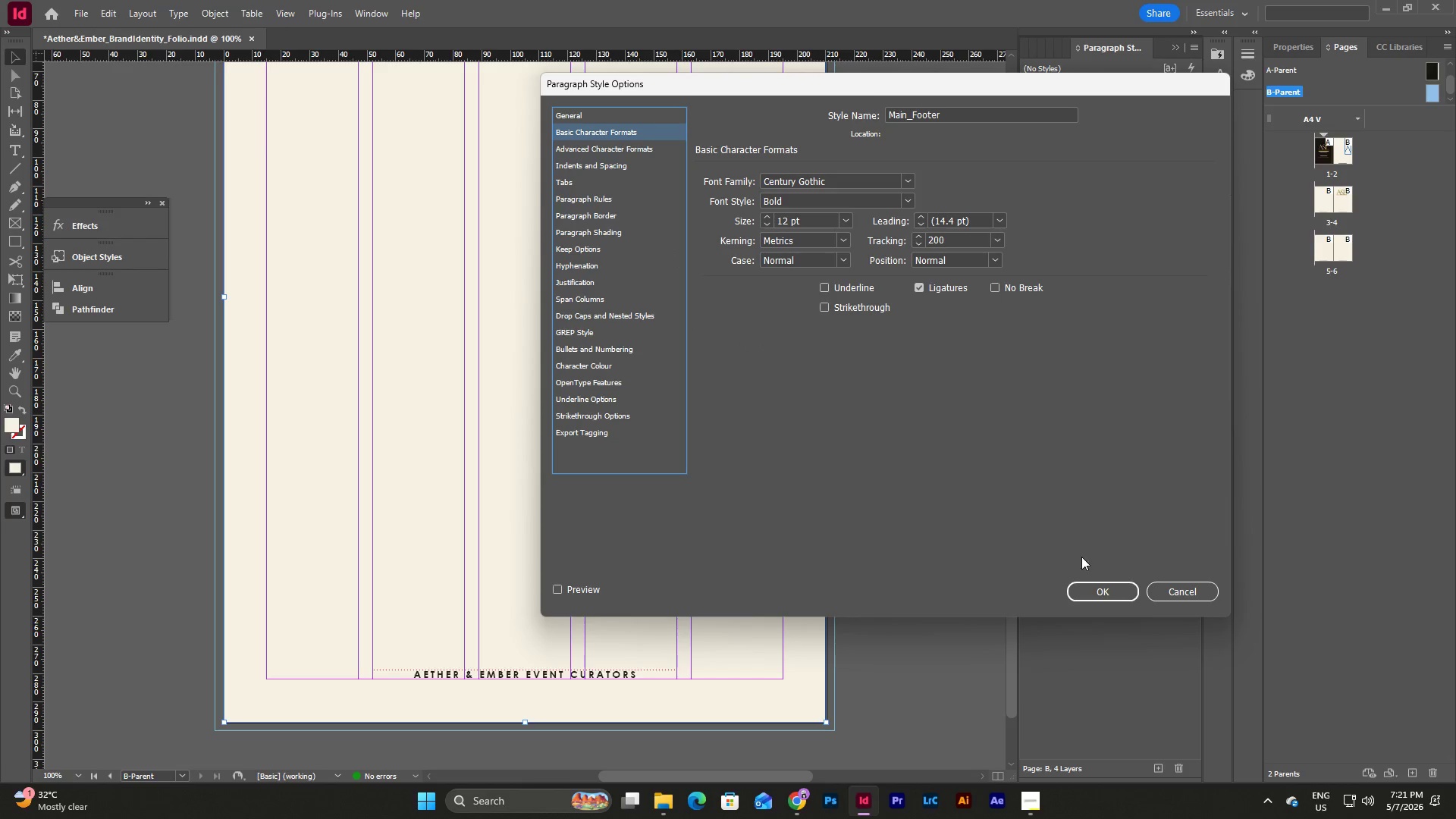 
left_click([1090, 583])
 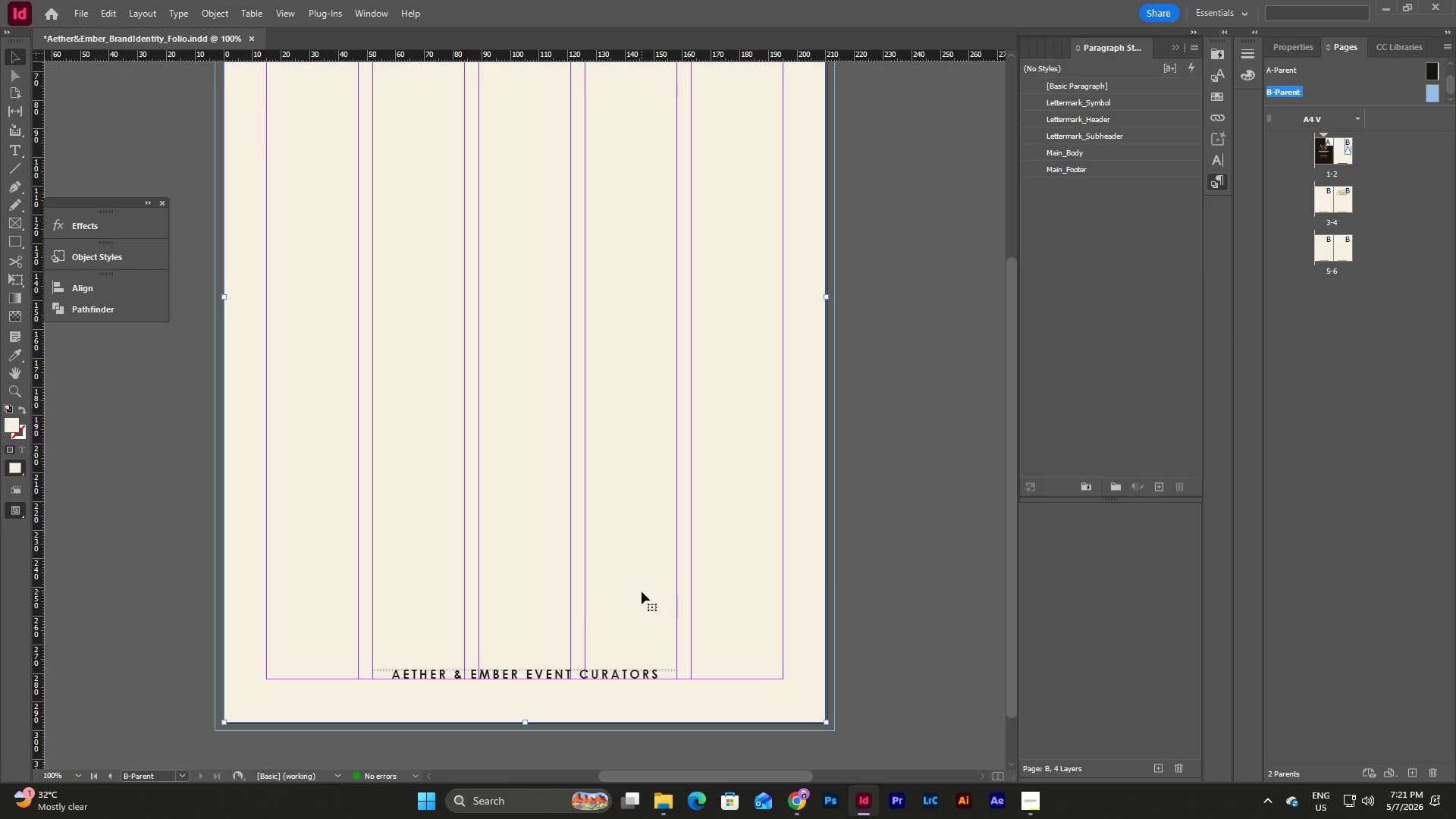 
left_click([805, 603])
 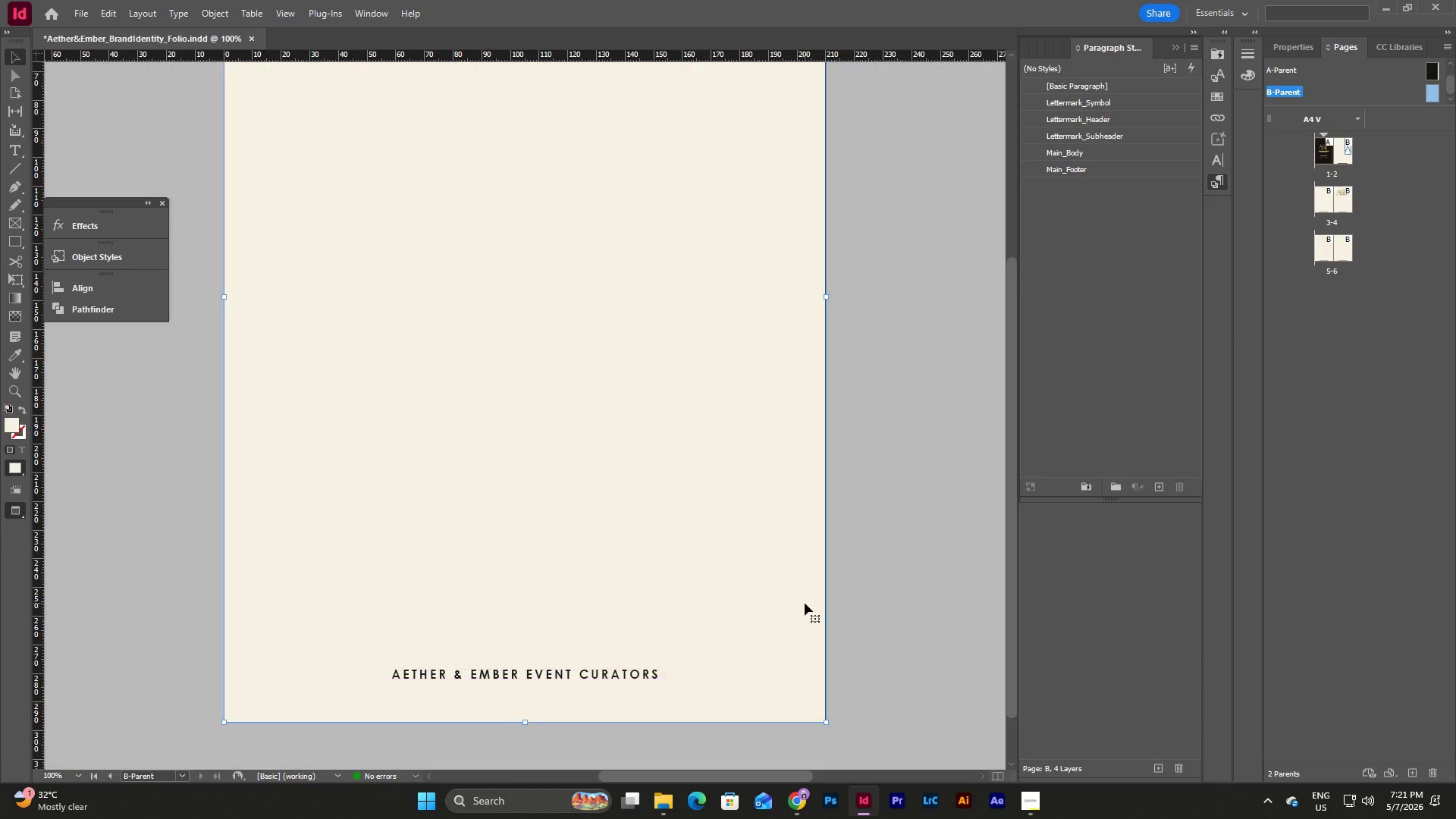 
type(ww)
 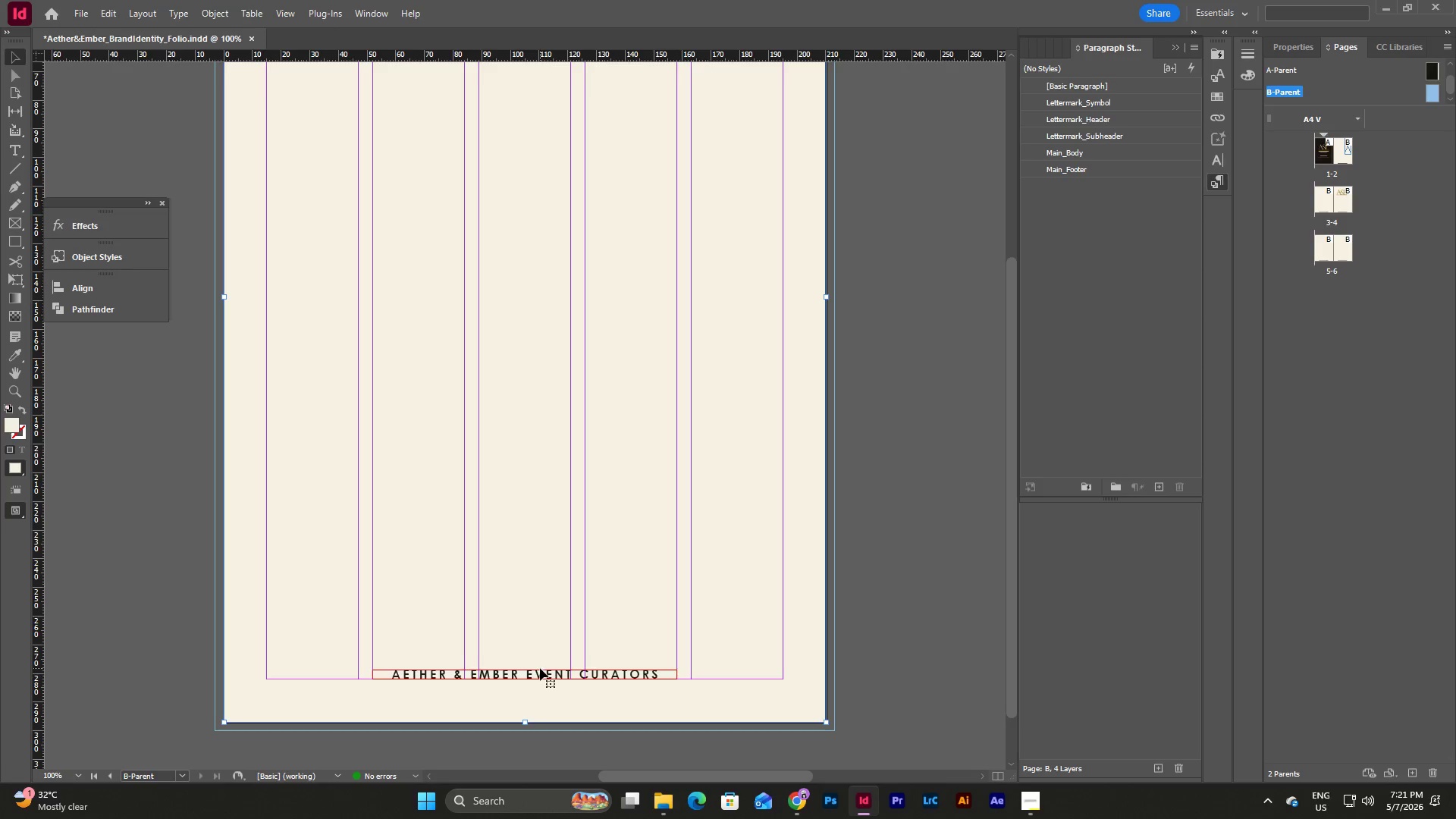 
left_click([540, 668])
 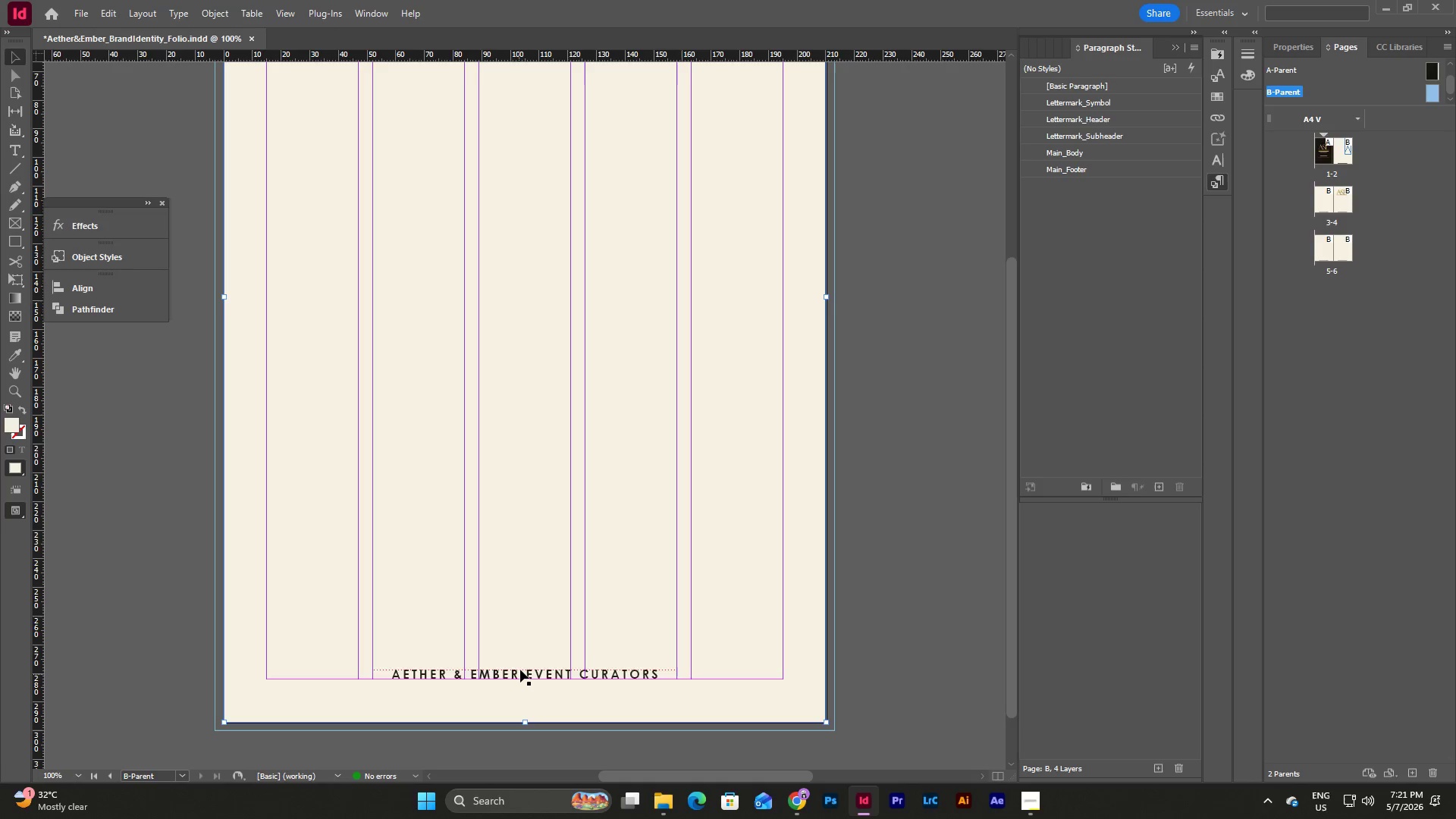 
left_click([520, 669])
 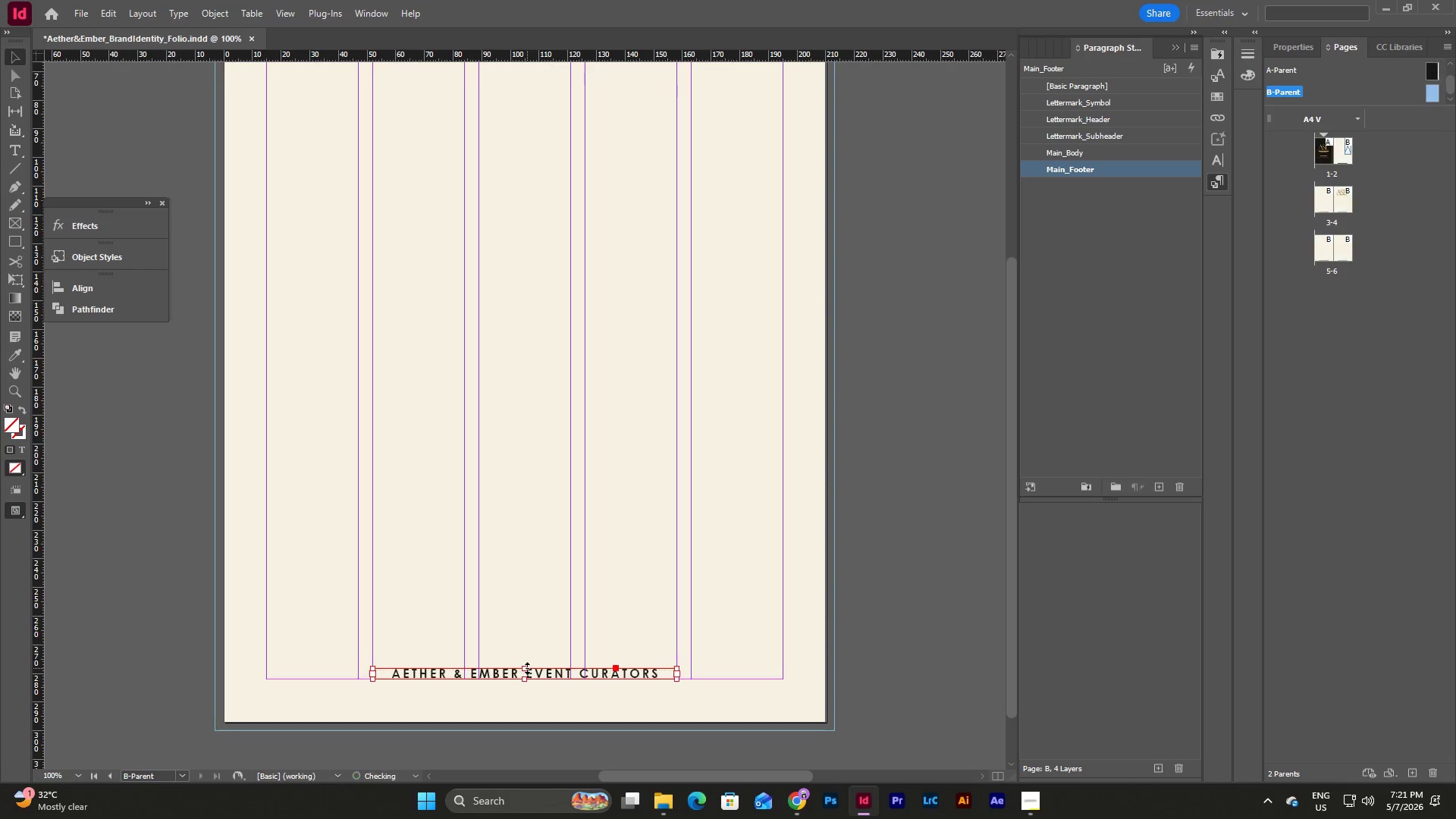 
left_click([814, 651])
 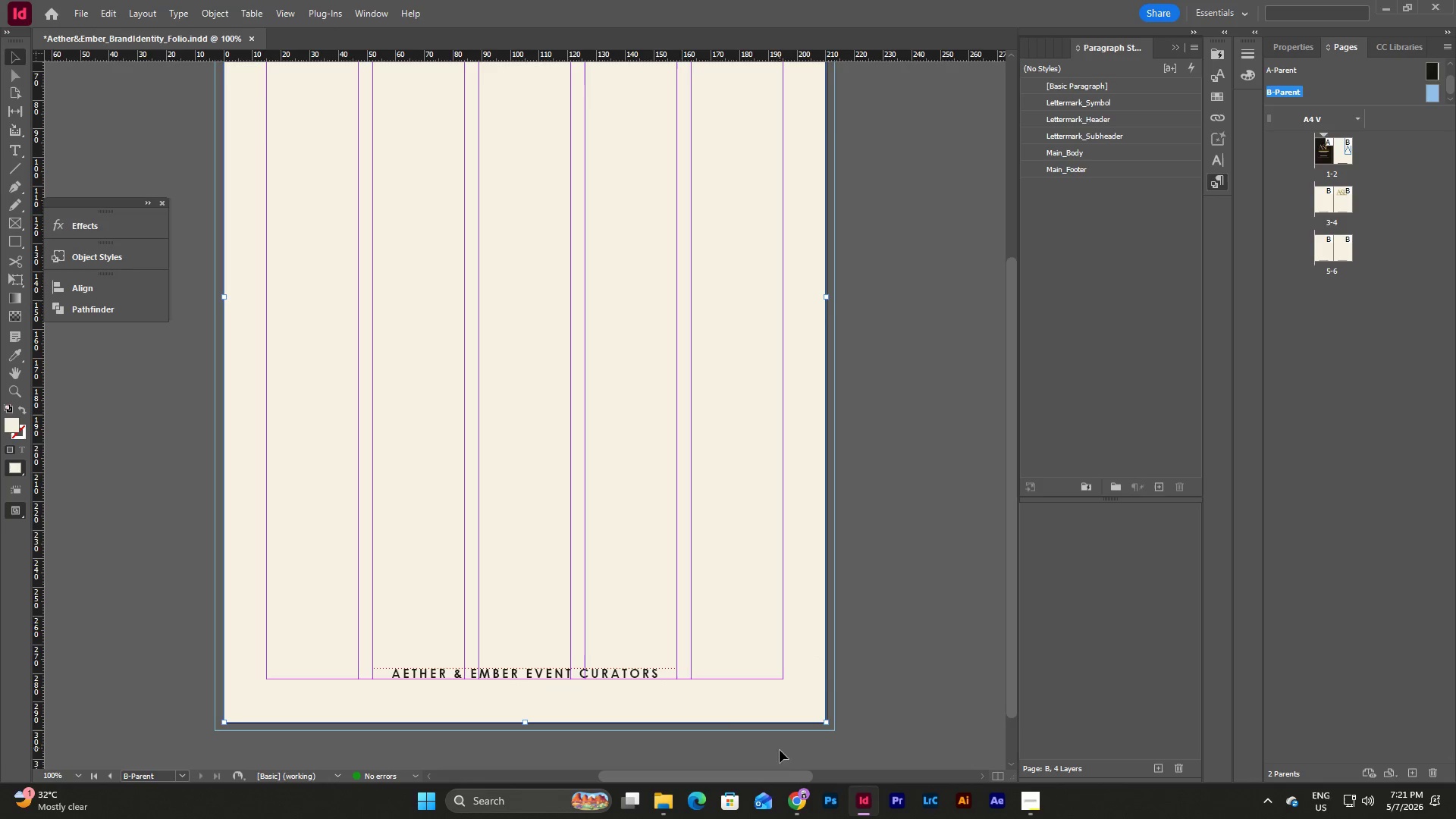 
left_click_drag(start_coordinate=[772, 774], to_coordinate=[723, 775])
 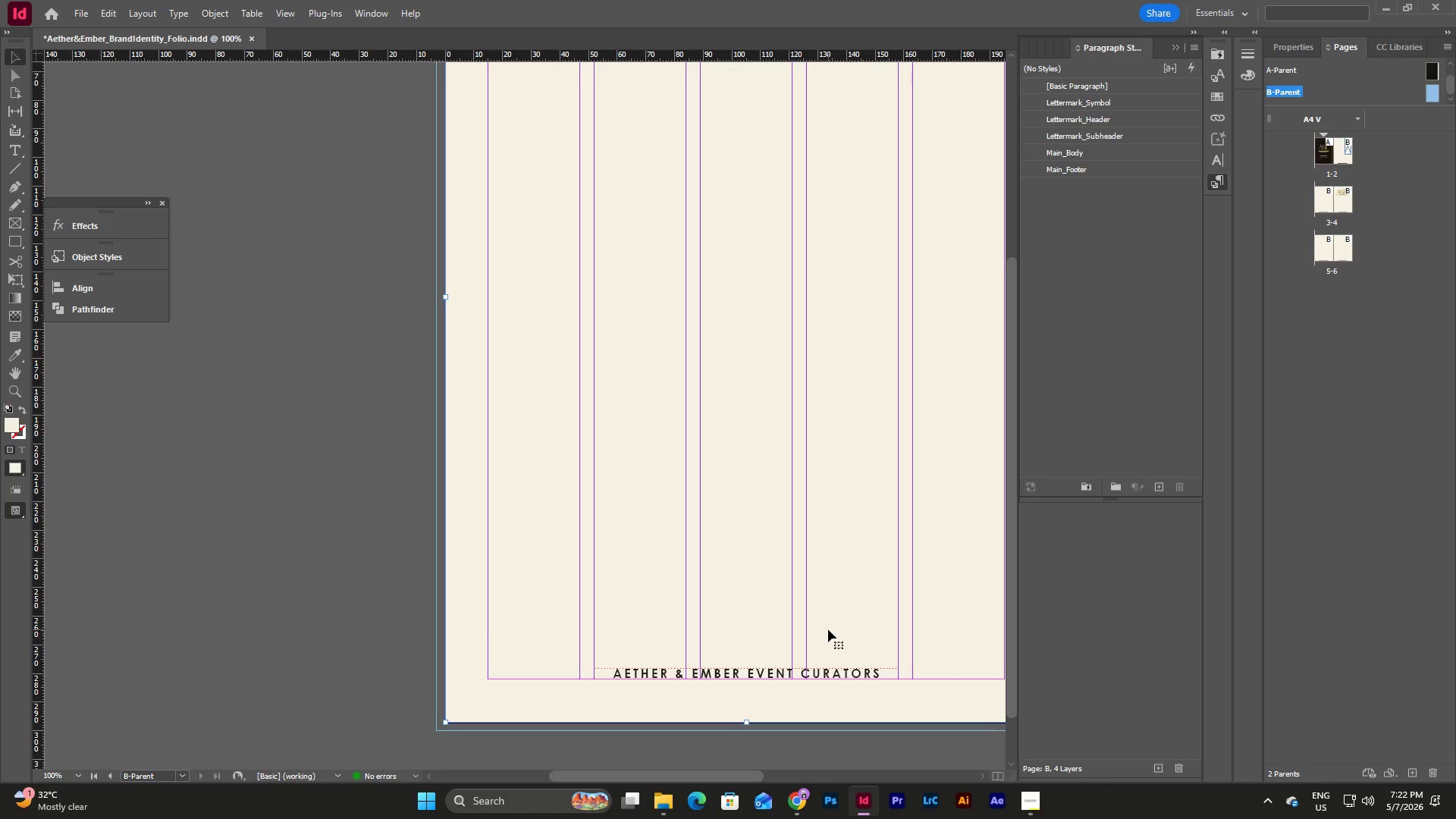 
scroll: coordinate [828, 629], scroll_direction: up, amount: 2.0
 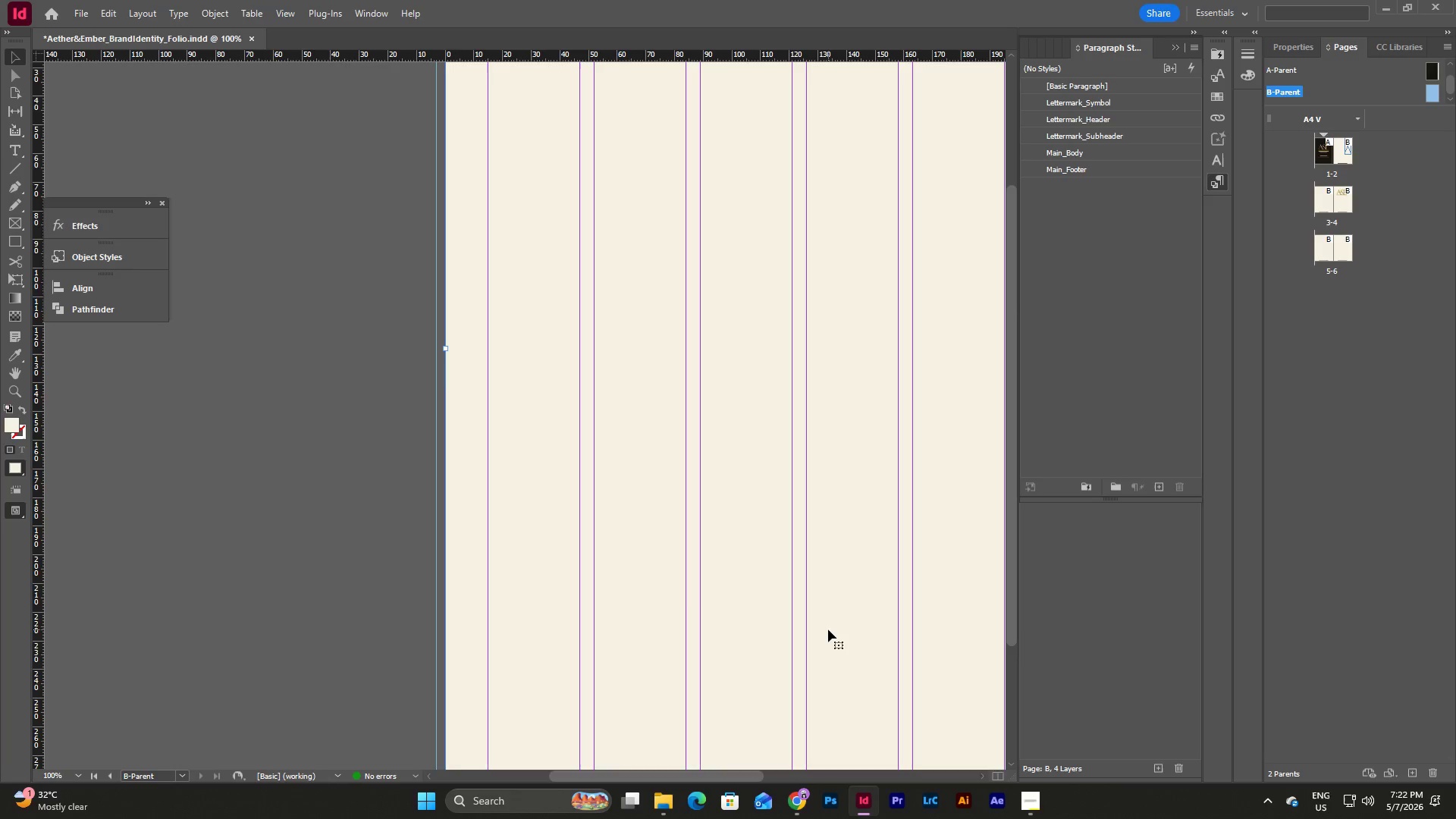 
scroll: coordinate [828, 629], scroll_direction: down, amount: 3.0
 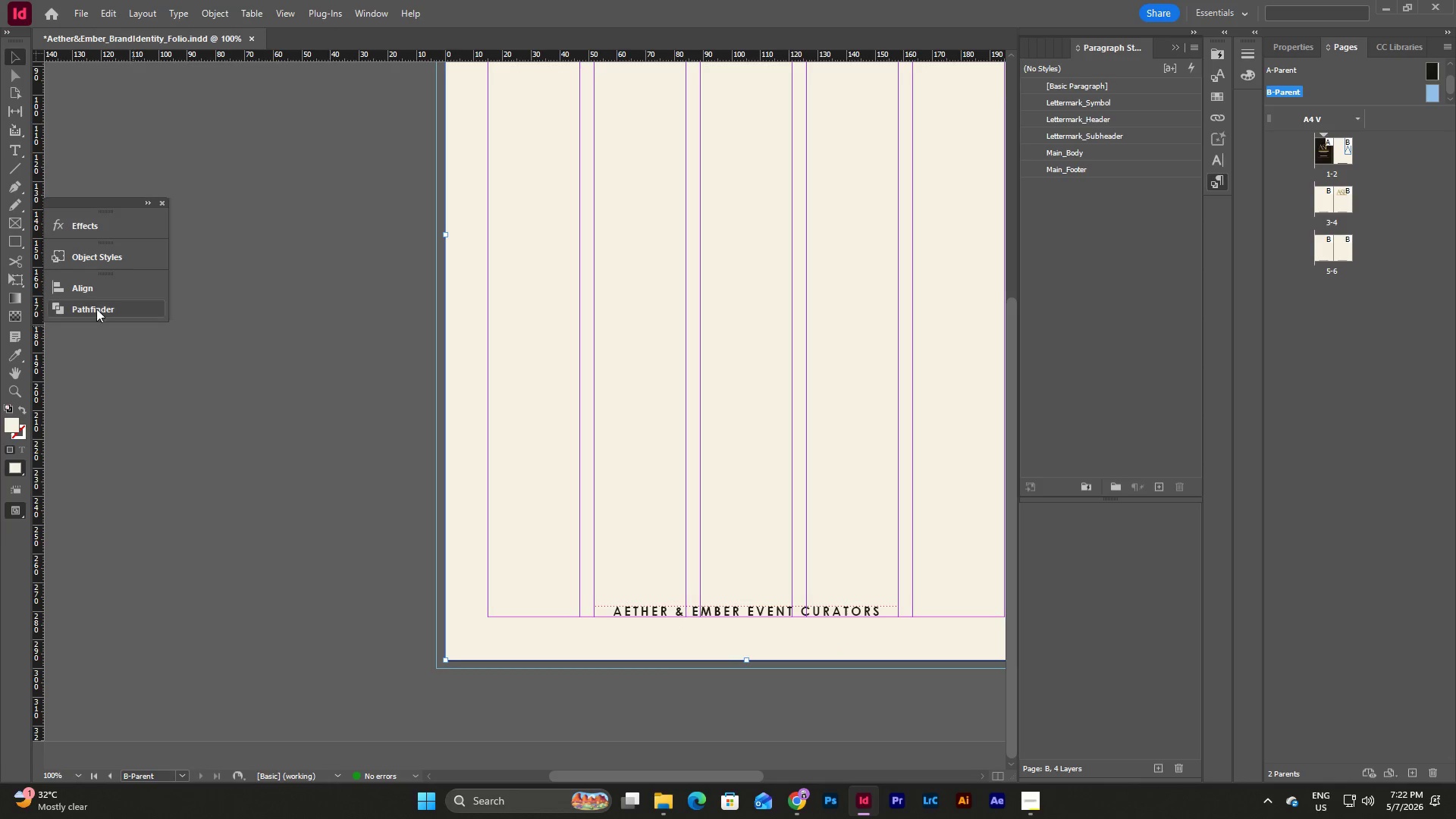 
left_click([19, 171])
 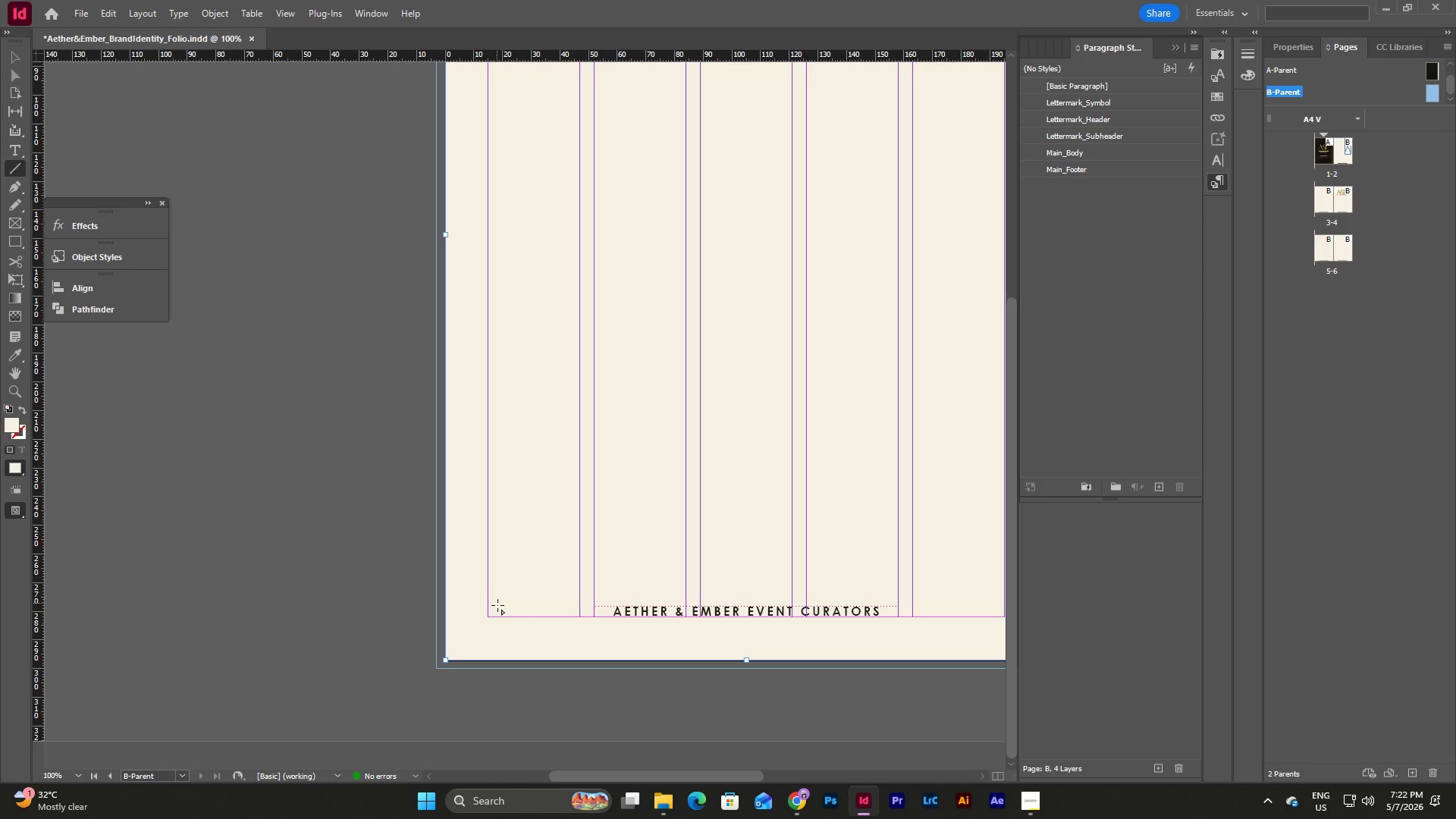 
left_click_drag(start_coordinate=[500, 604], to_coordinate=[577, 602])
 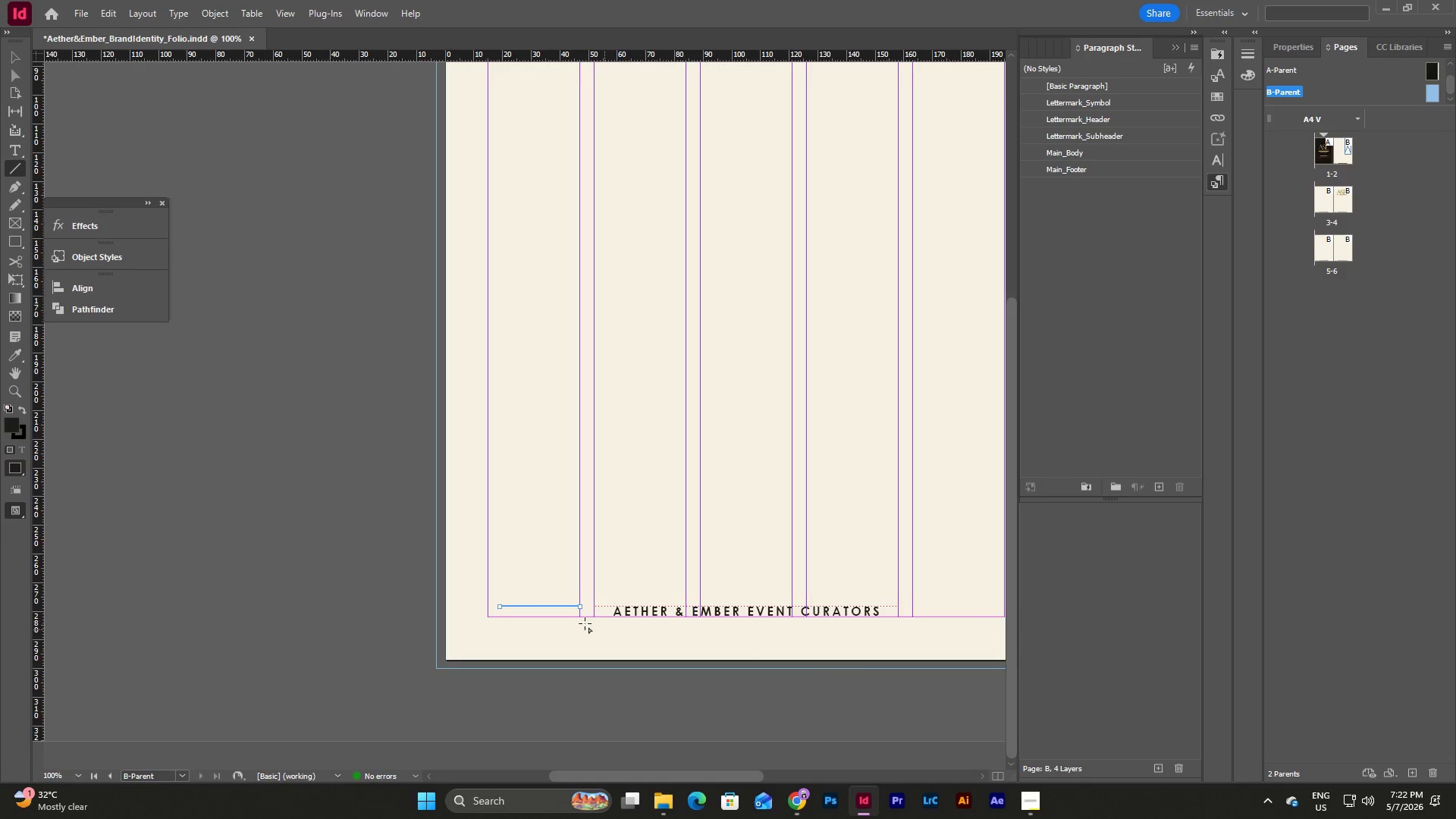 
hold_key(key=ShiftLeft, duration=1.83)
 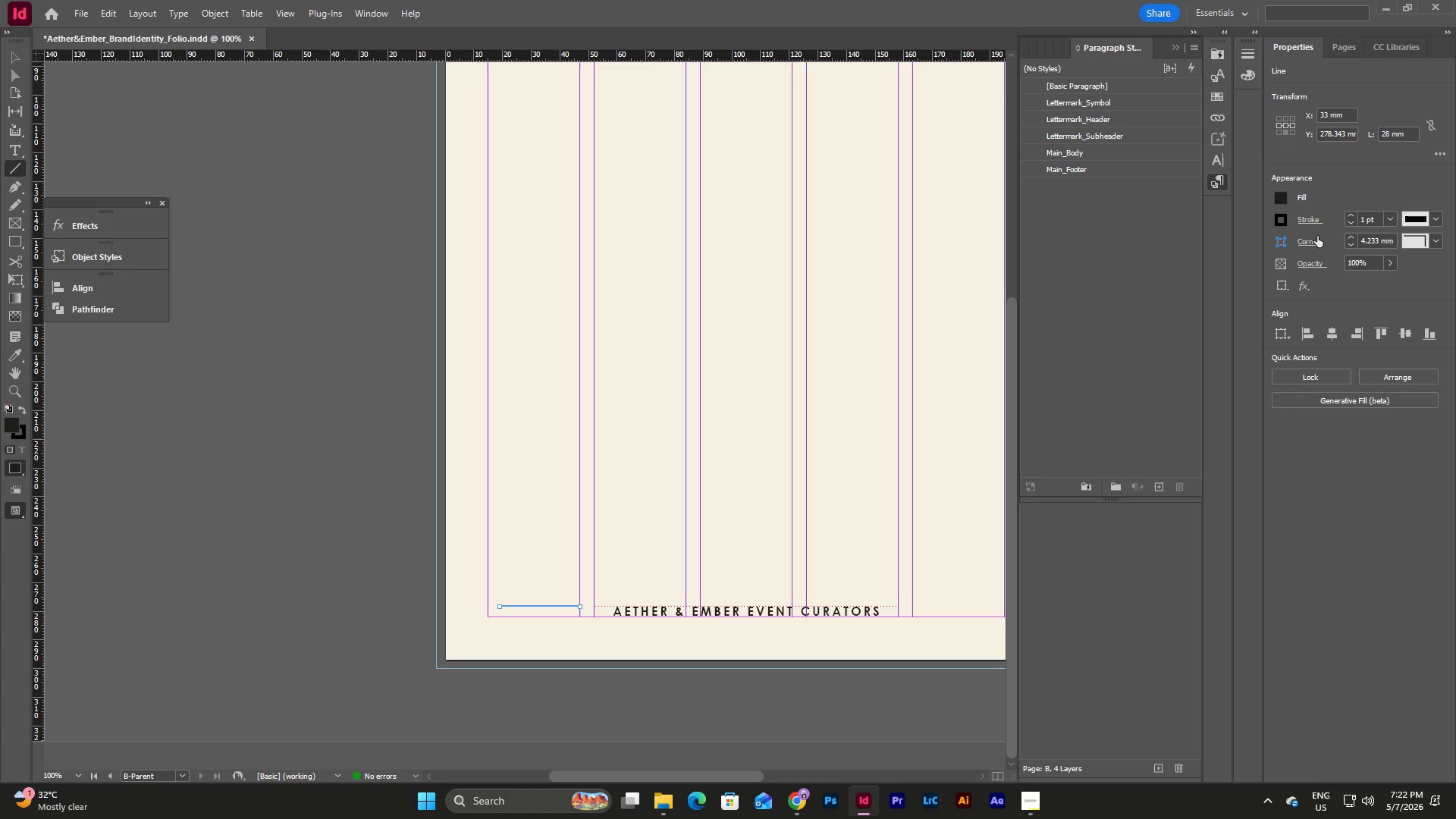 
left_click([1279, 196])
 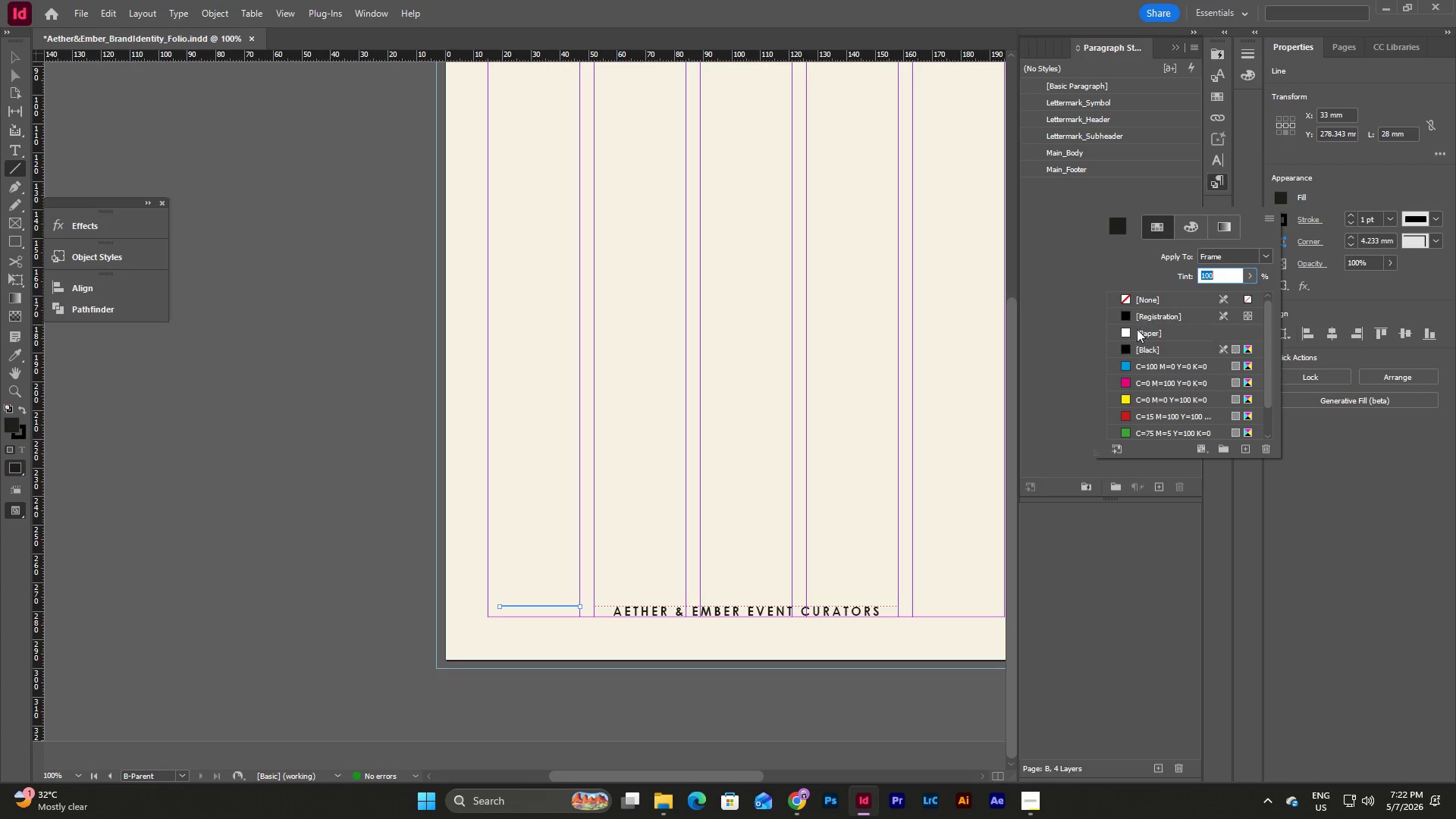 
left_click([1155, 300])
 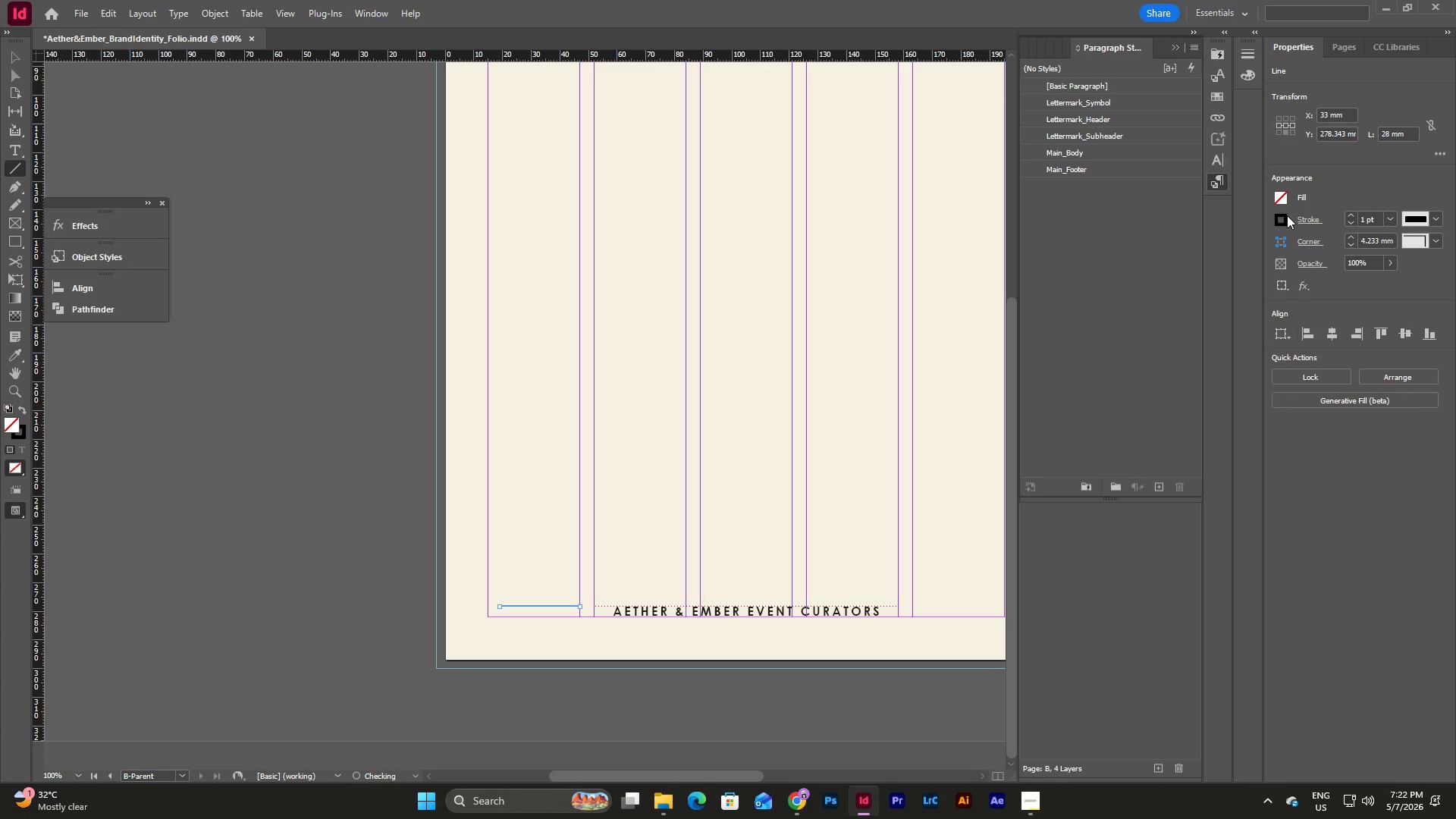 
scroll: coordinate [1148, 331], scroll_direction: up, amount: 4.0
 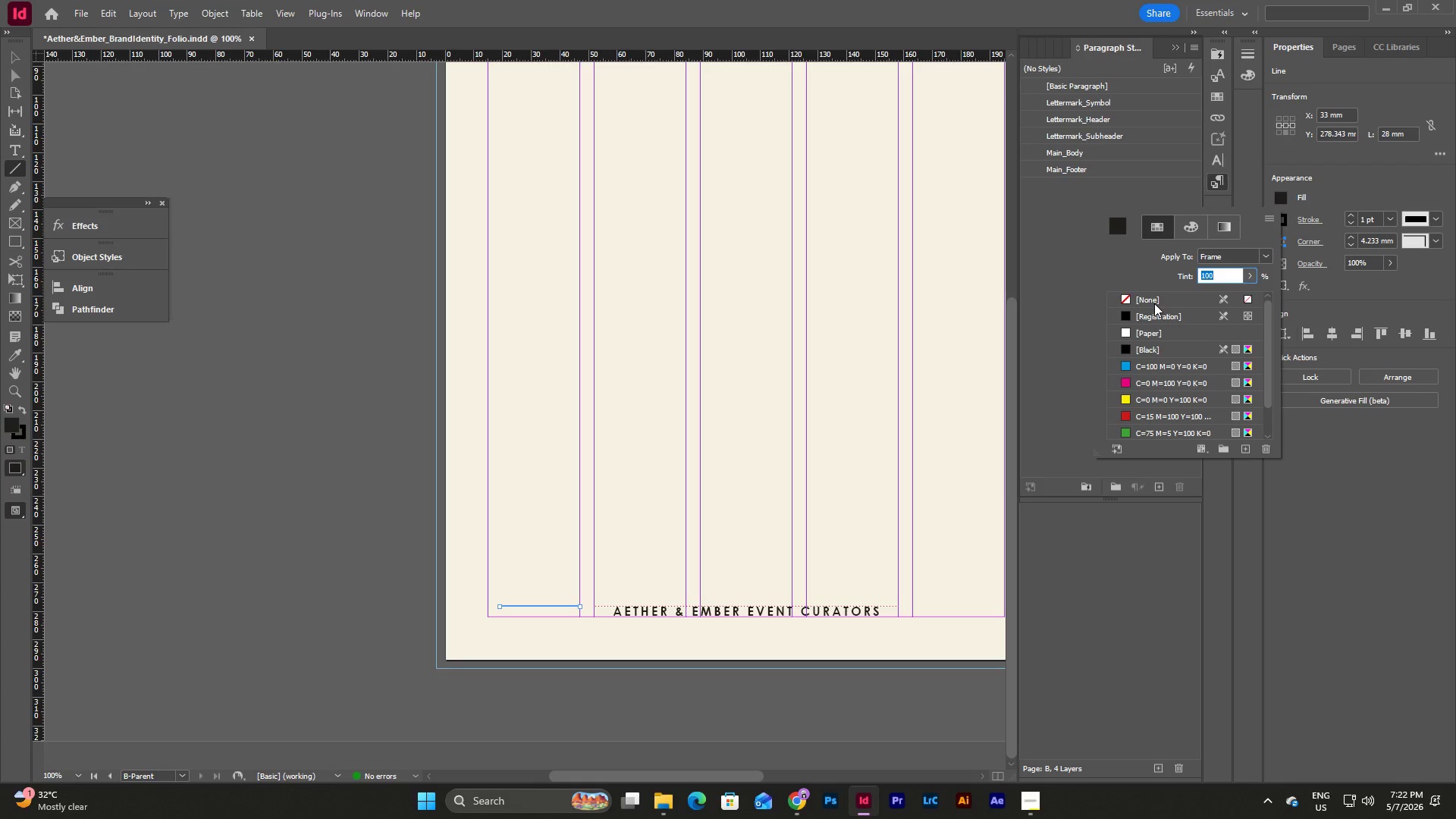 
double_click([1282, 217])
 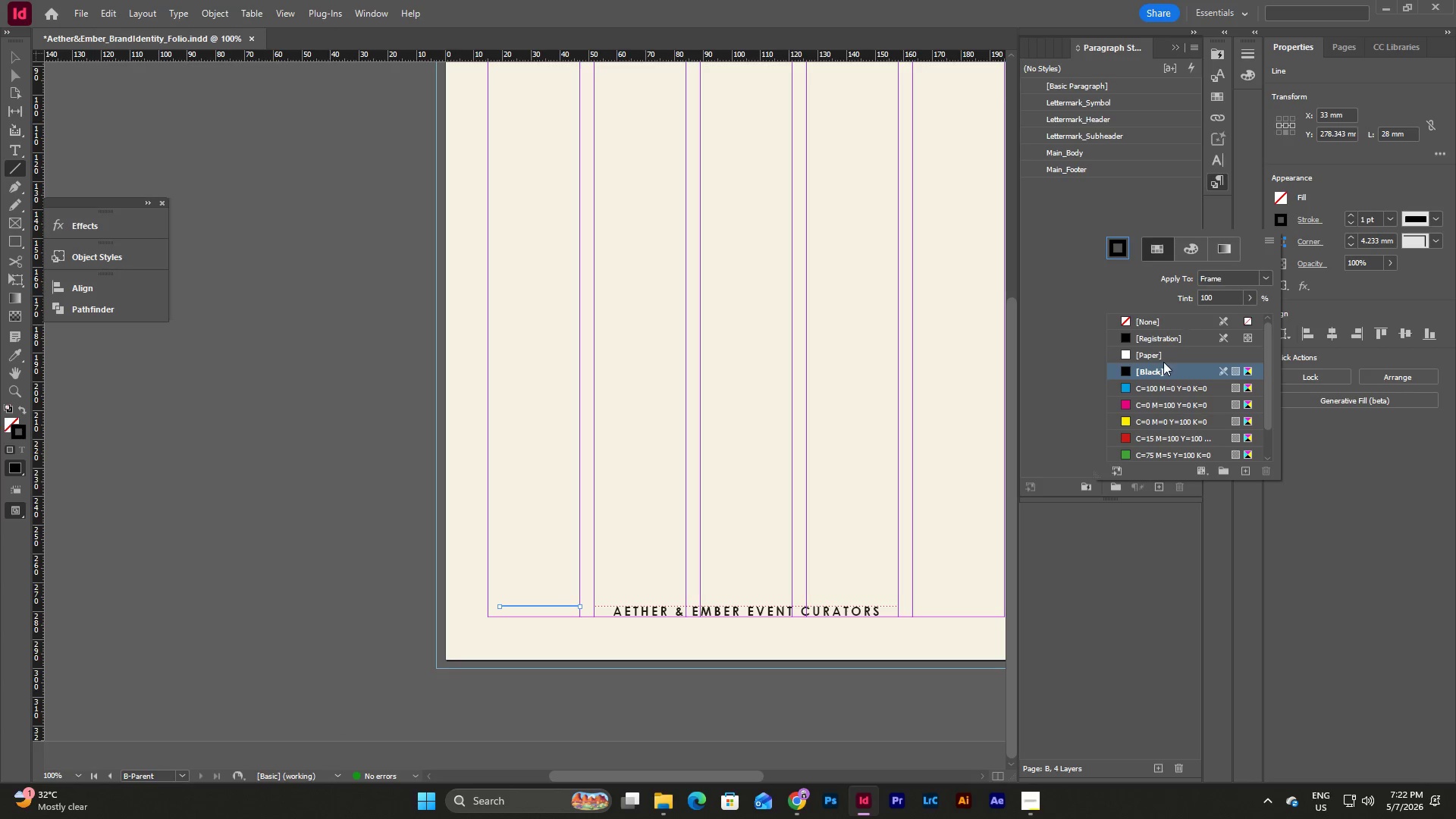 
scroll: coordinate [1156, 379], scroll_direction: down, amount: 10.0
 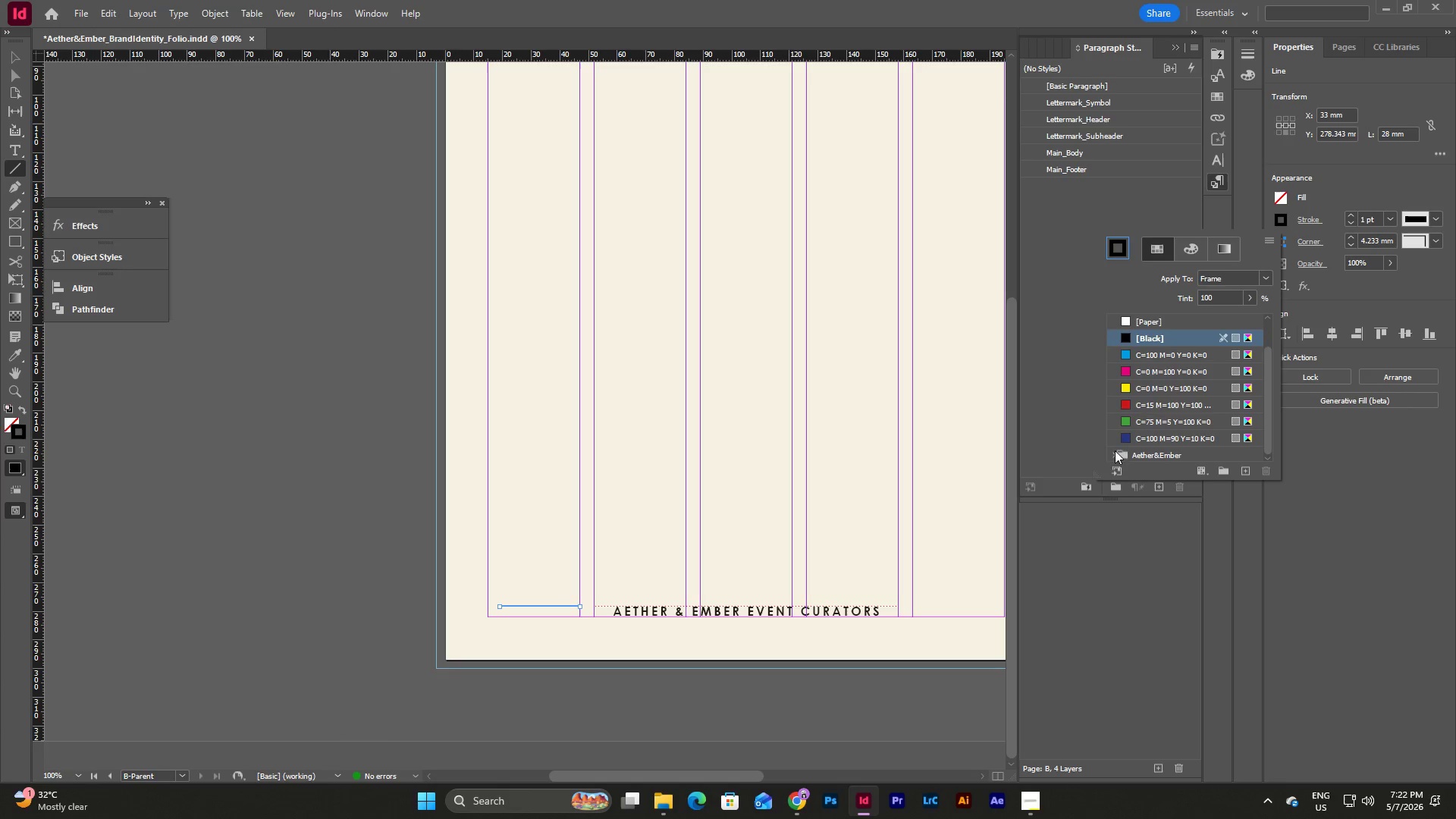 
left_click([1114, 453])
 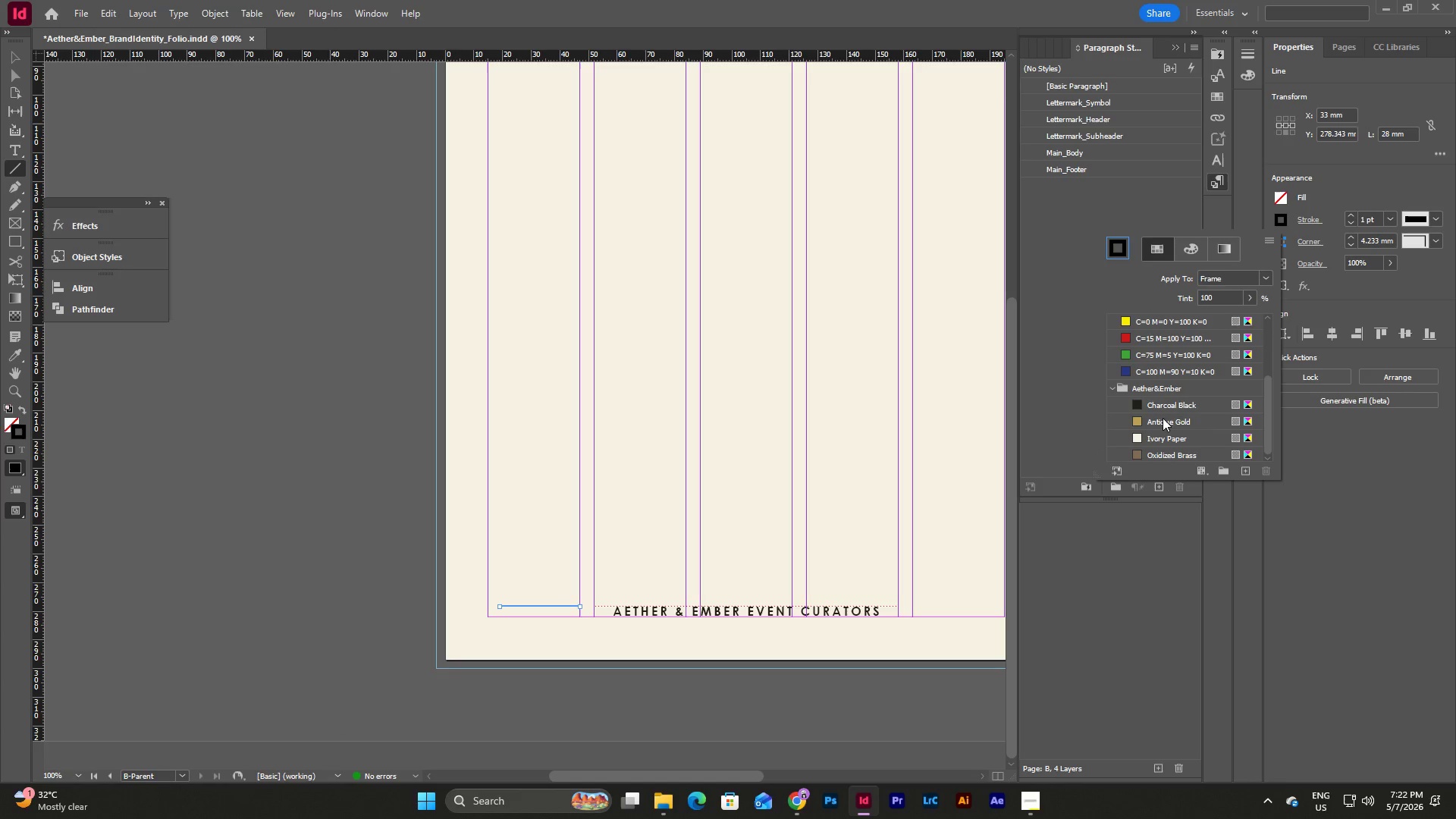 
scroll: coordinate [1163, 418], scroll_direction: down, amount: 5.0
 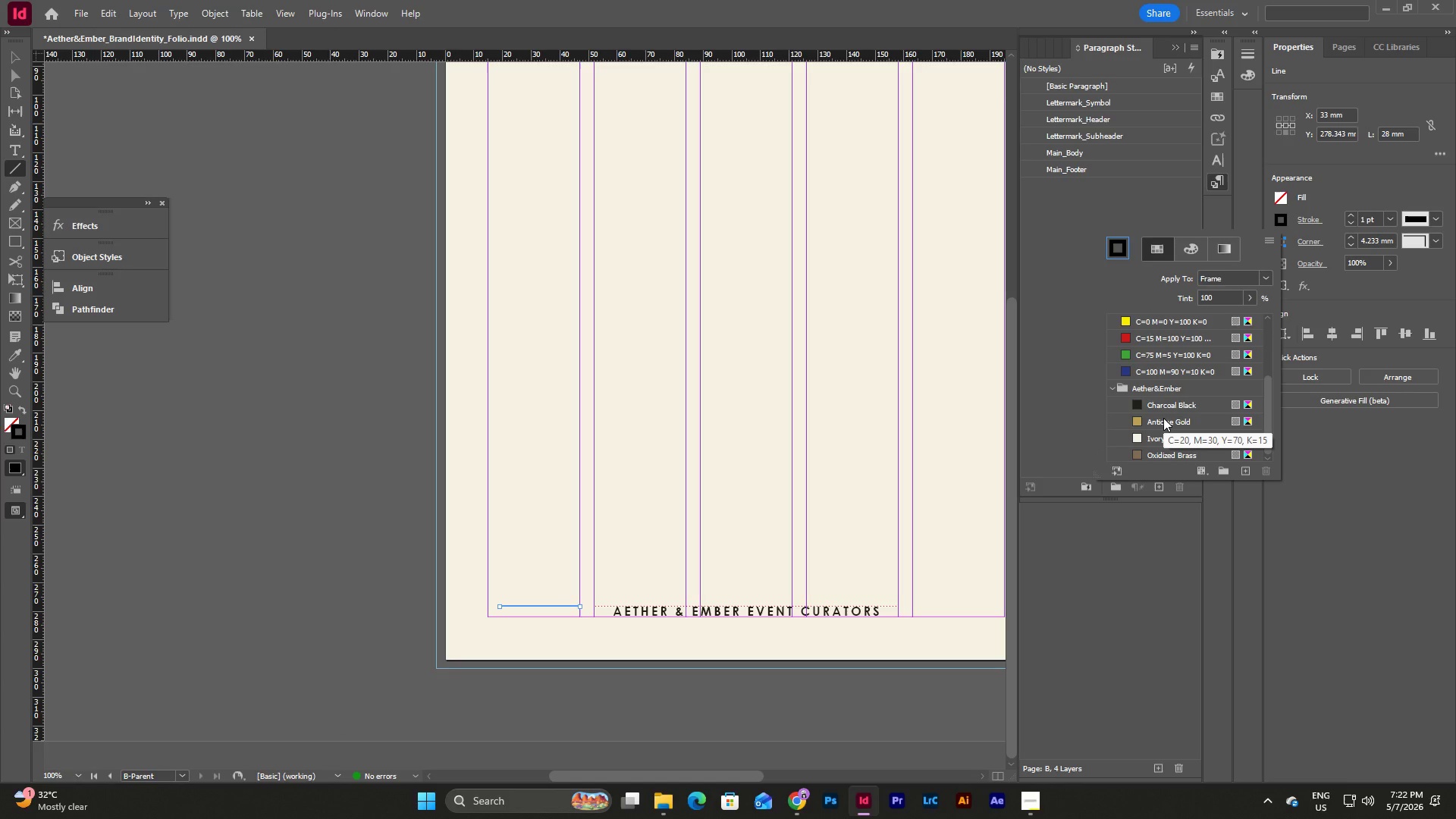 
left_click([1166, 402])
 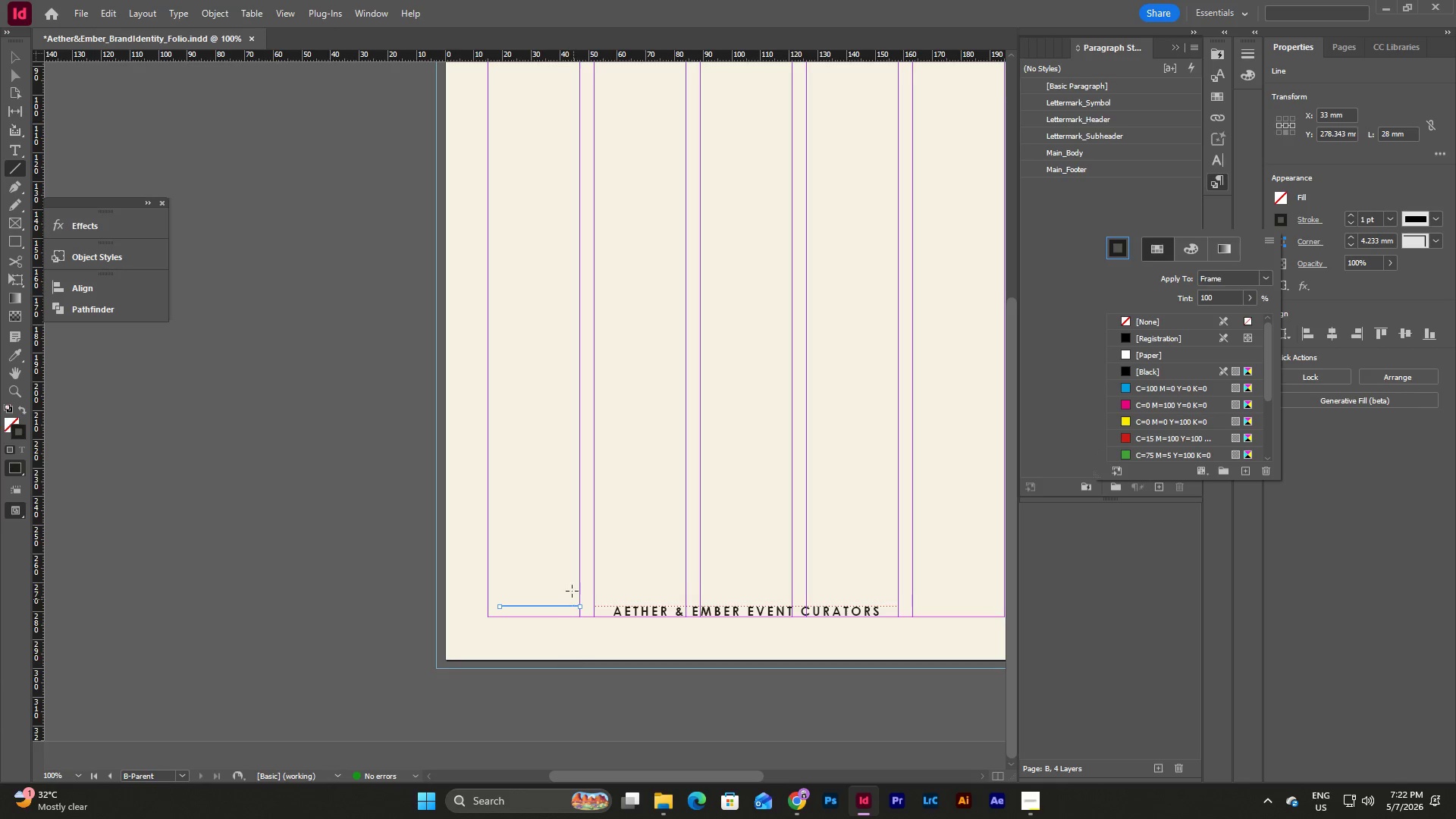 
key(Escape)
 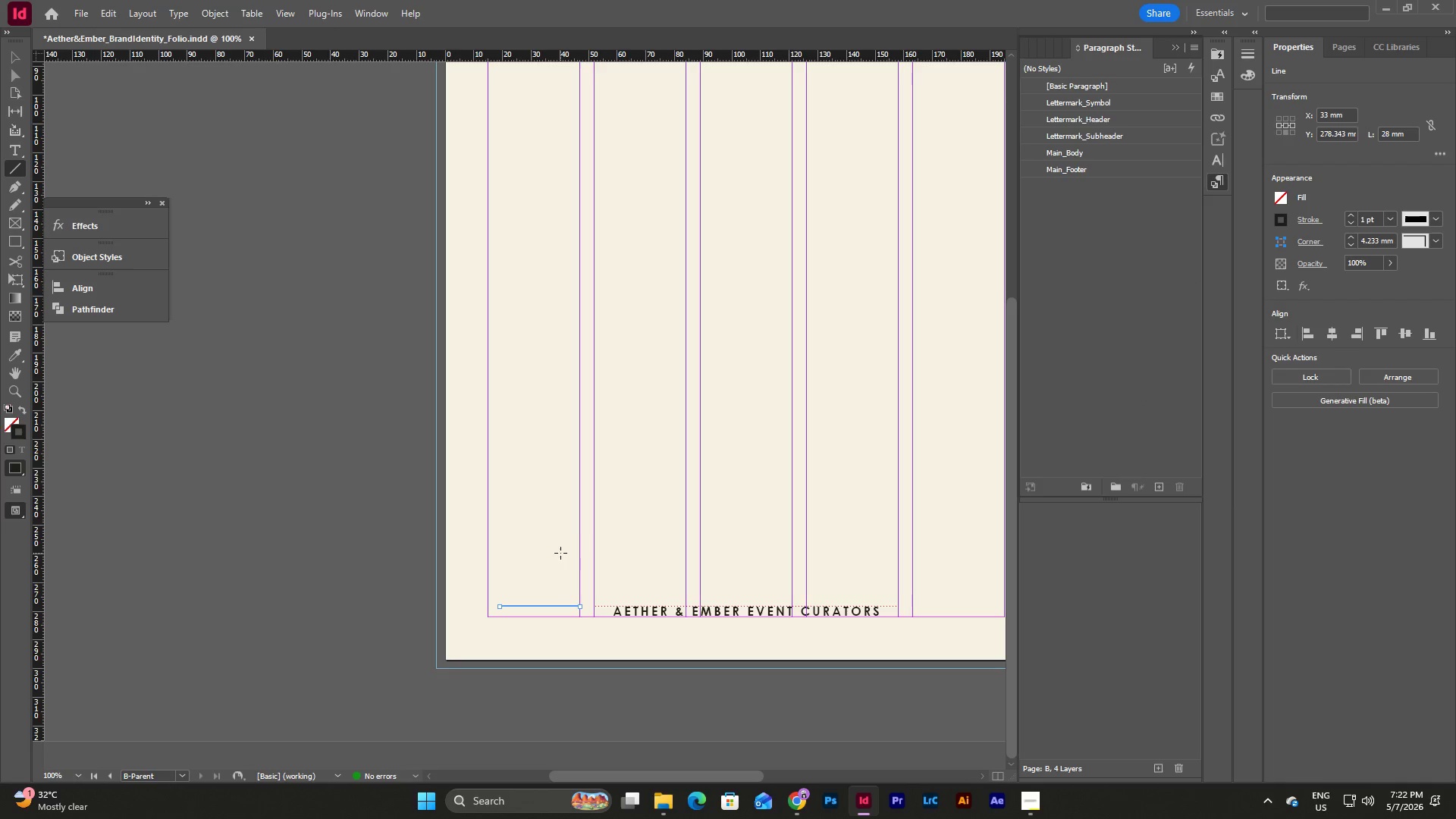 
key(V)
 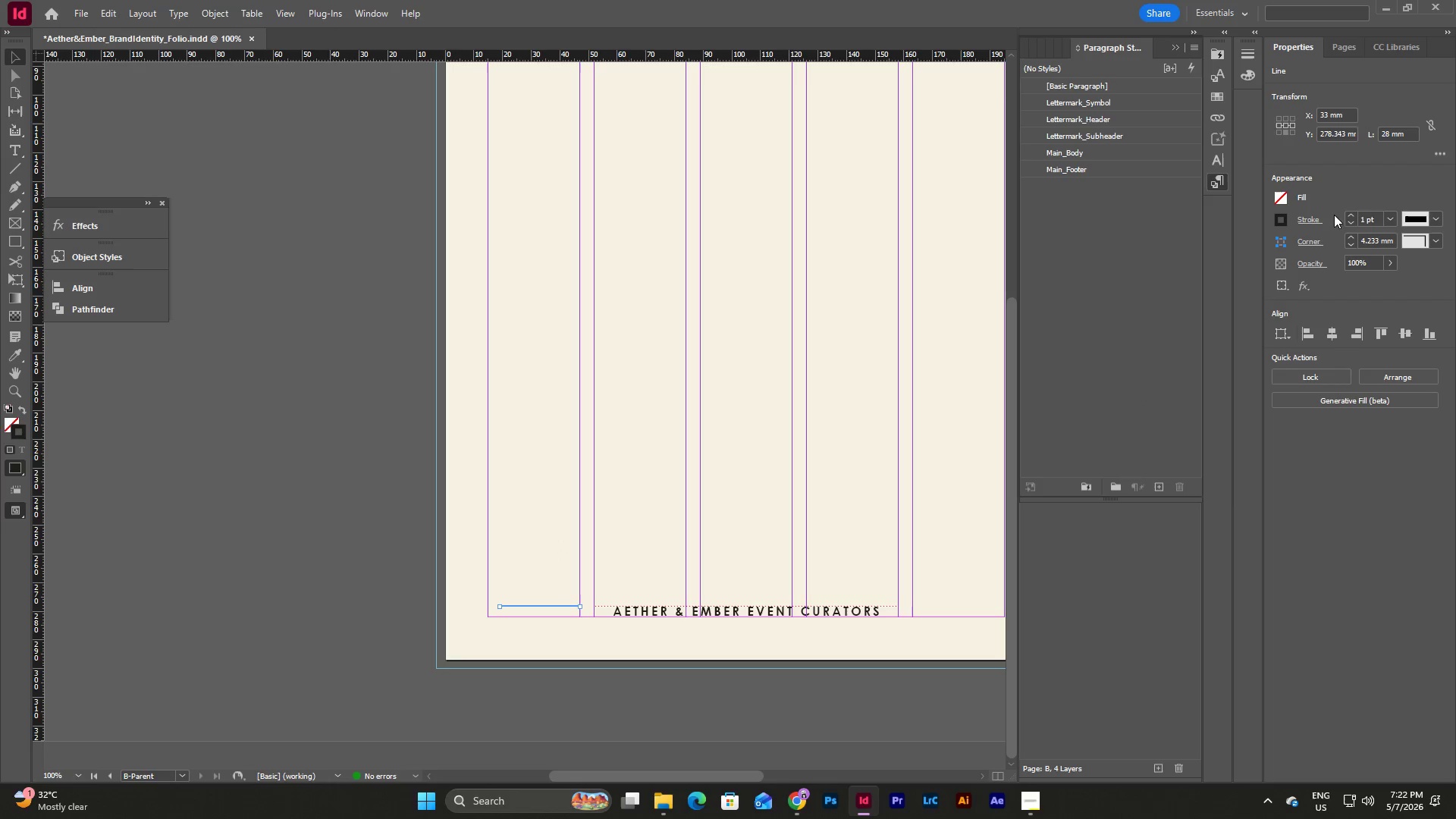 
left_click([1351, 217])
 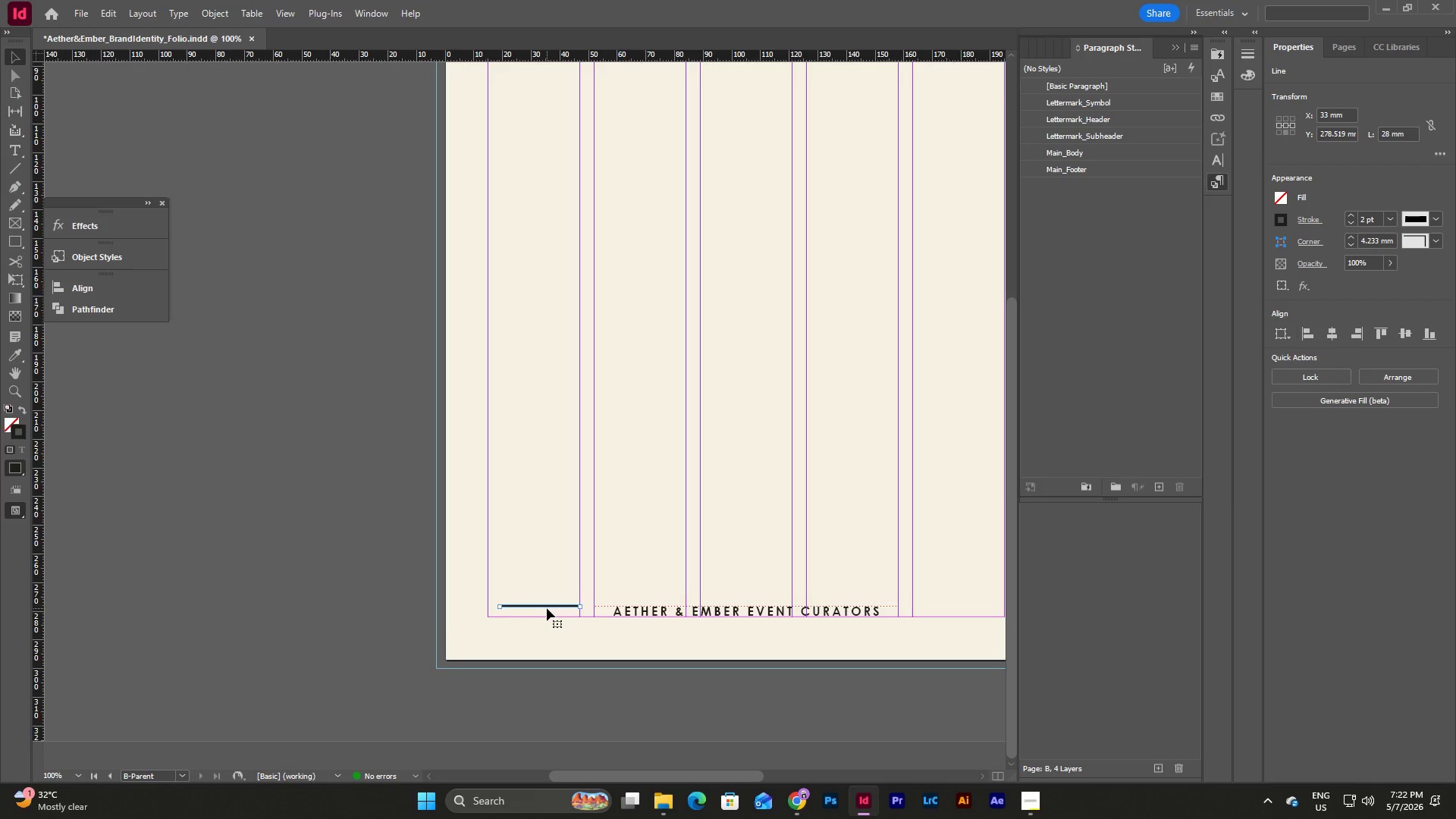 
left_click_drag(start_coordinate=[547, 606], to_coordinate=[547, 610])
 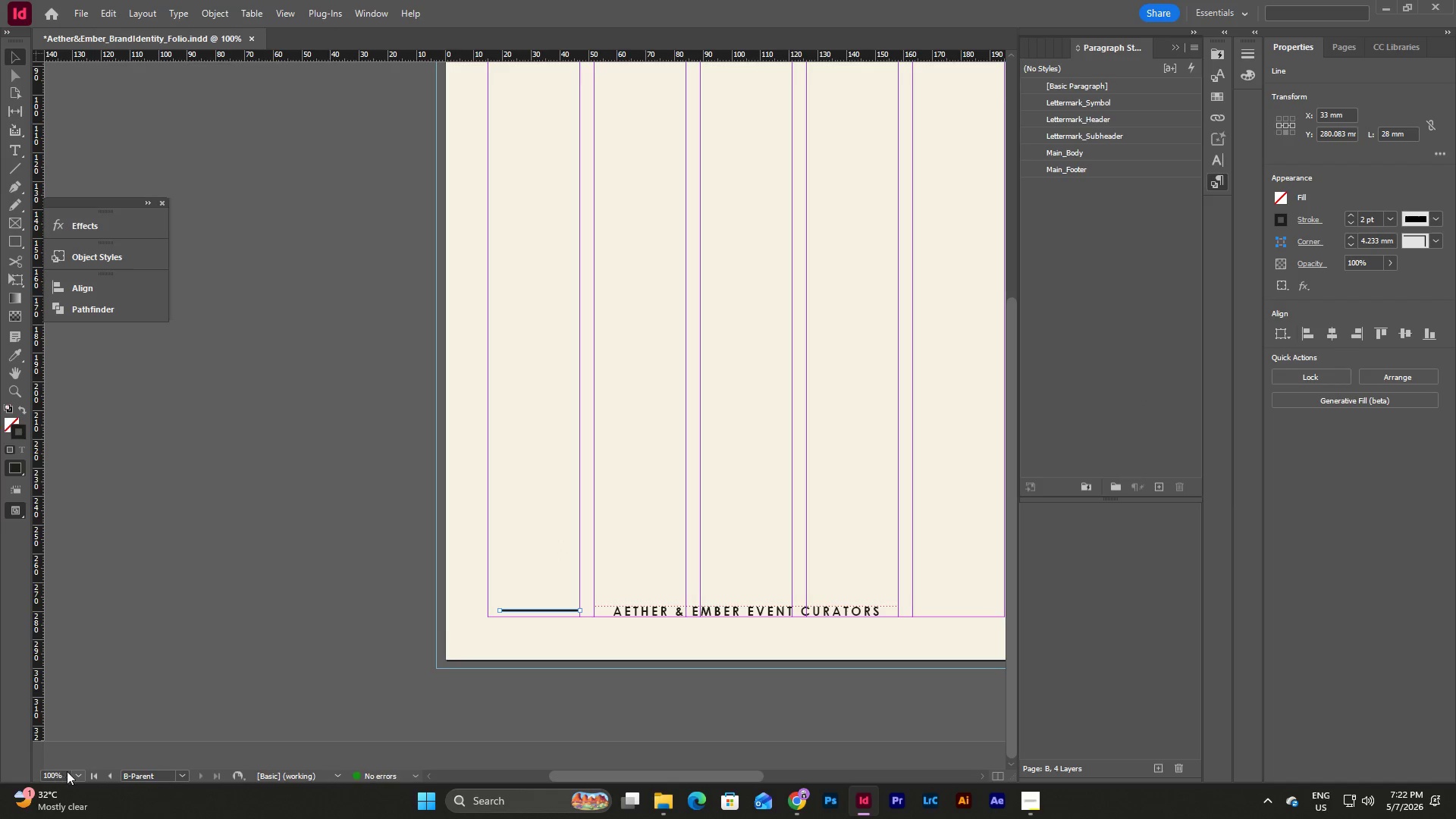 
left_click([78, 775])
 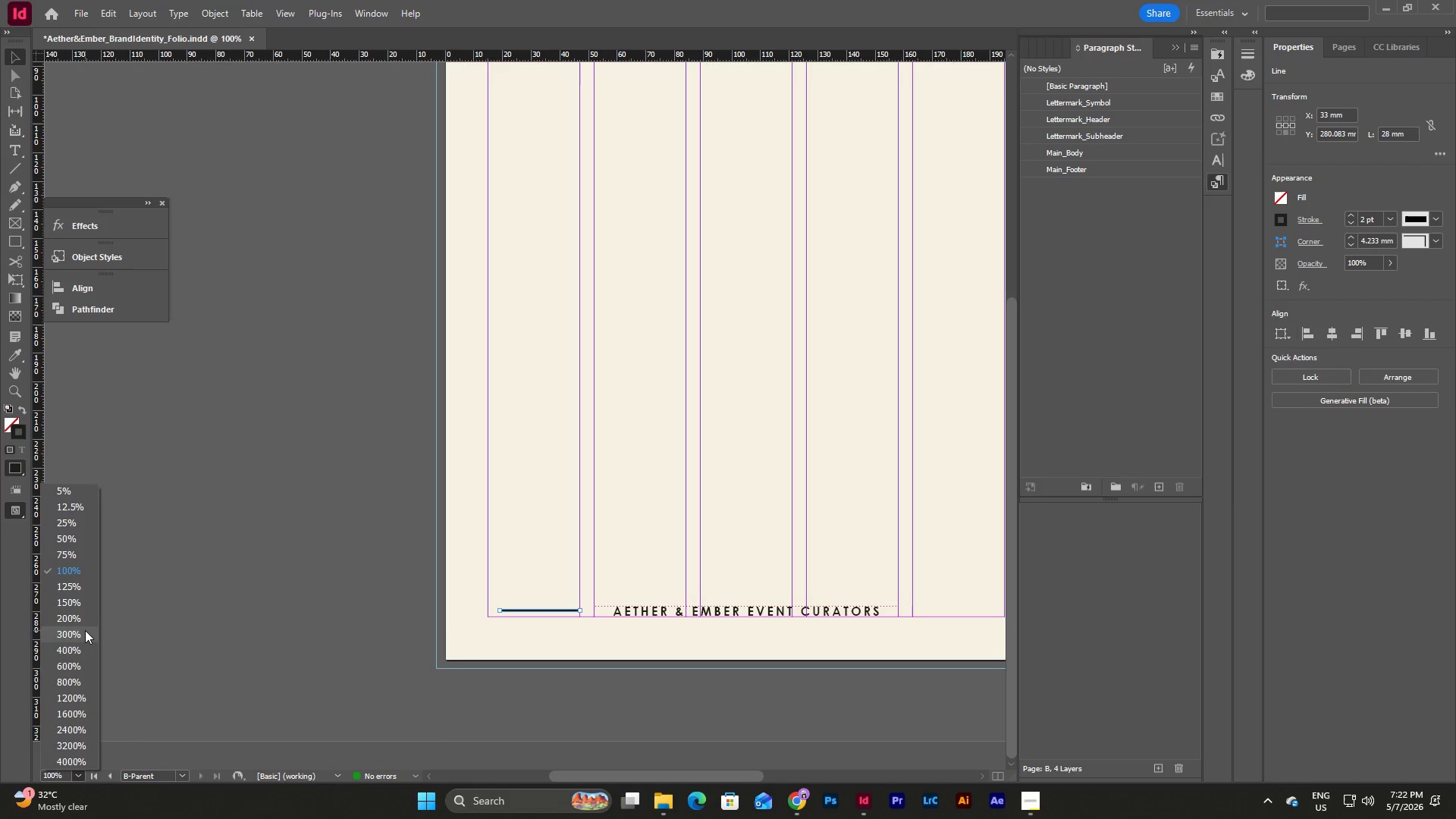 
left_click([85, 630])
 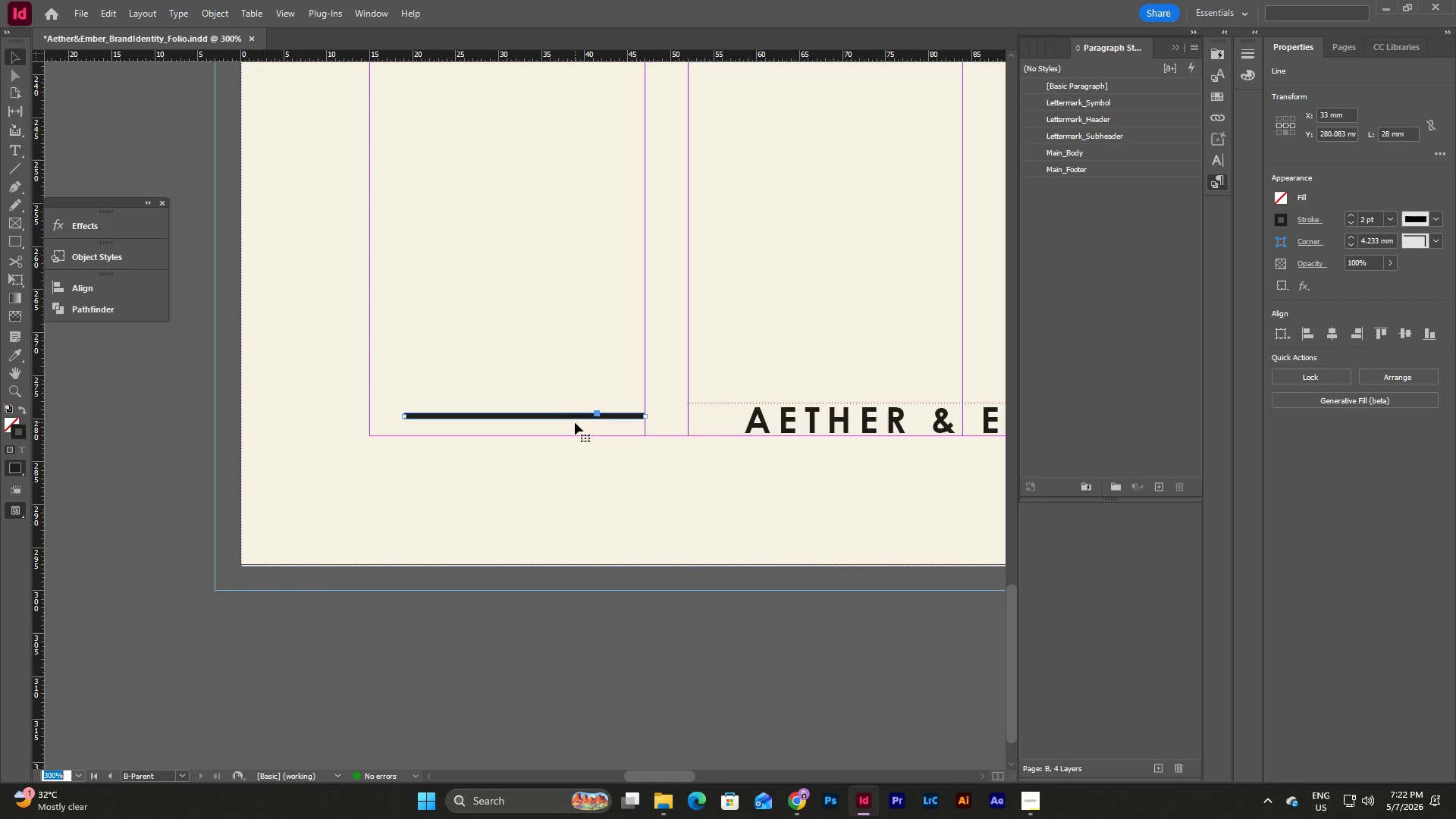 
left_click_drag(start_coordinate=[575, 417], to_coordinate=[575, 422])
 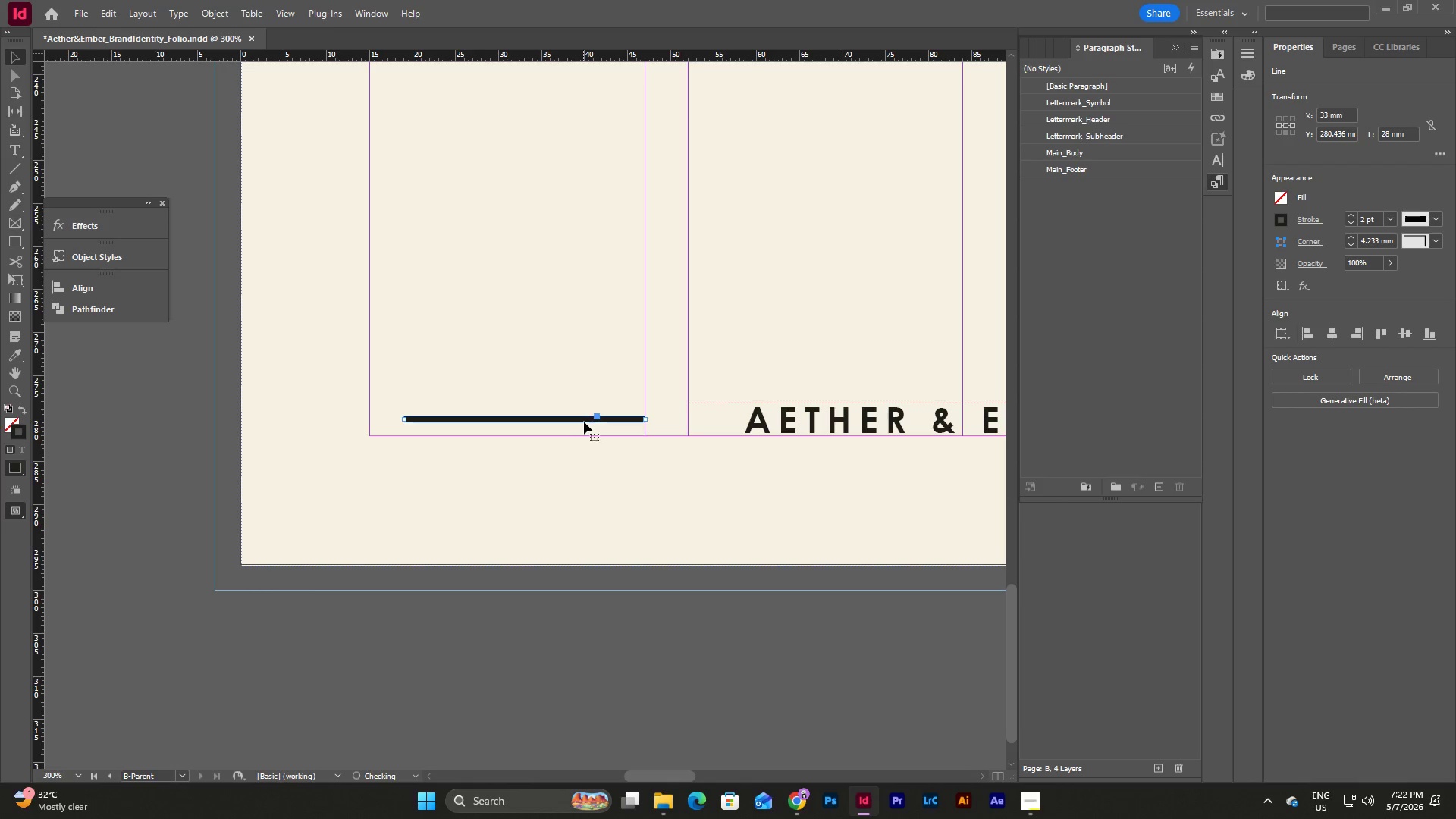 
left_click_drag(start_coordinate=[647, 420], to_coordinate=[645, 424])
 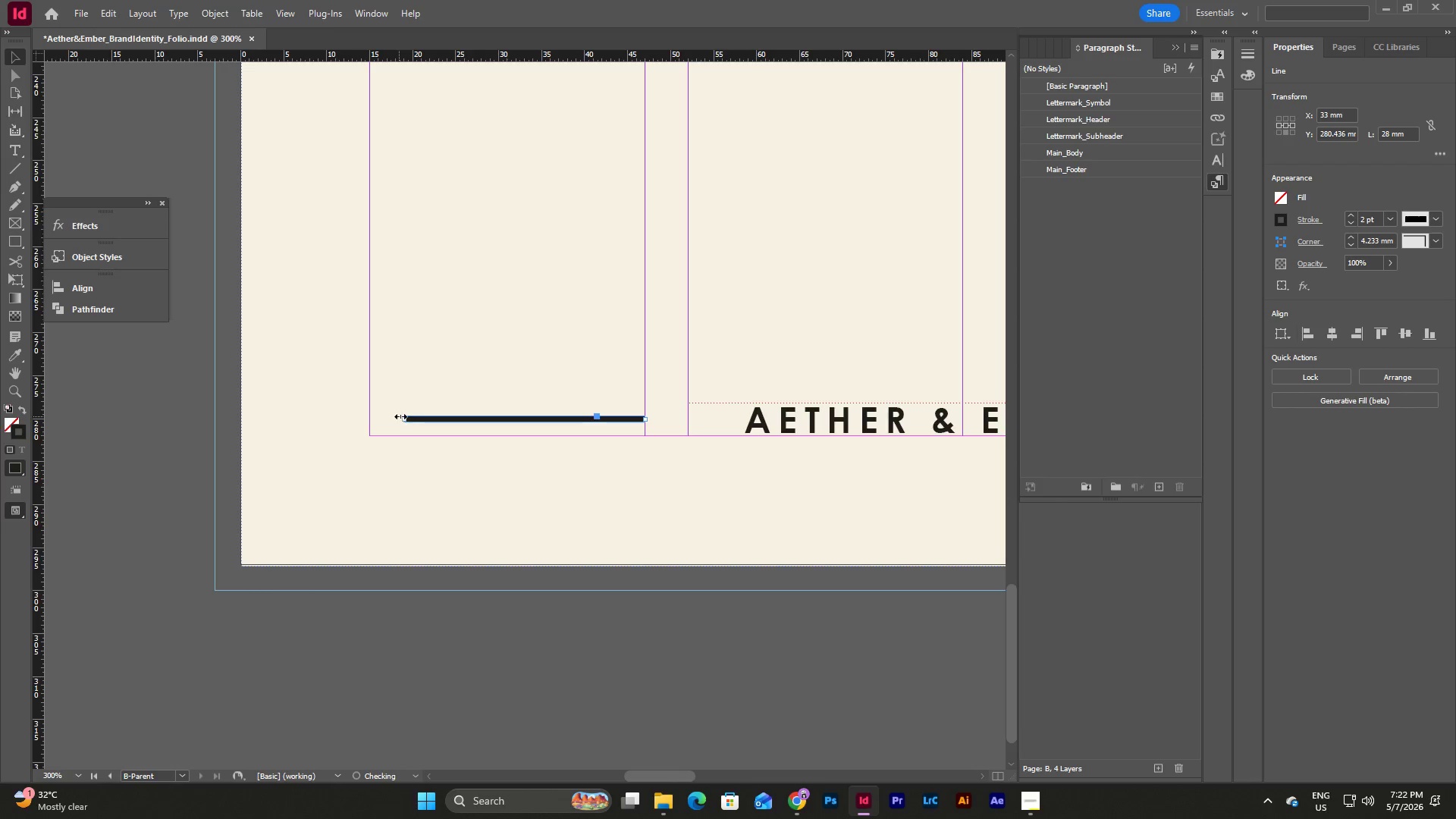 
left_click_drag(start_coordinate=[405, 420], to_coordinate=[369, 427])
 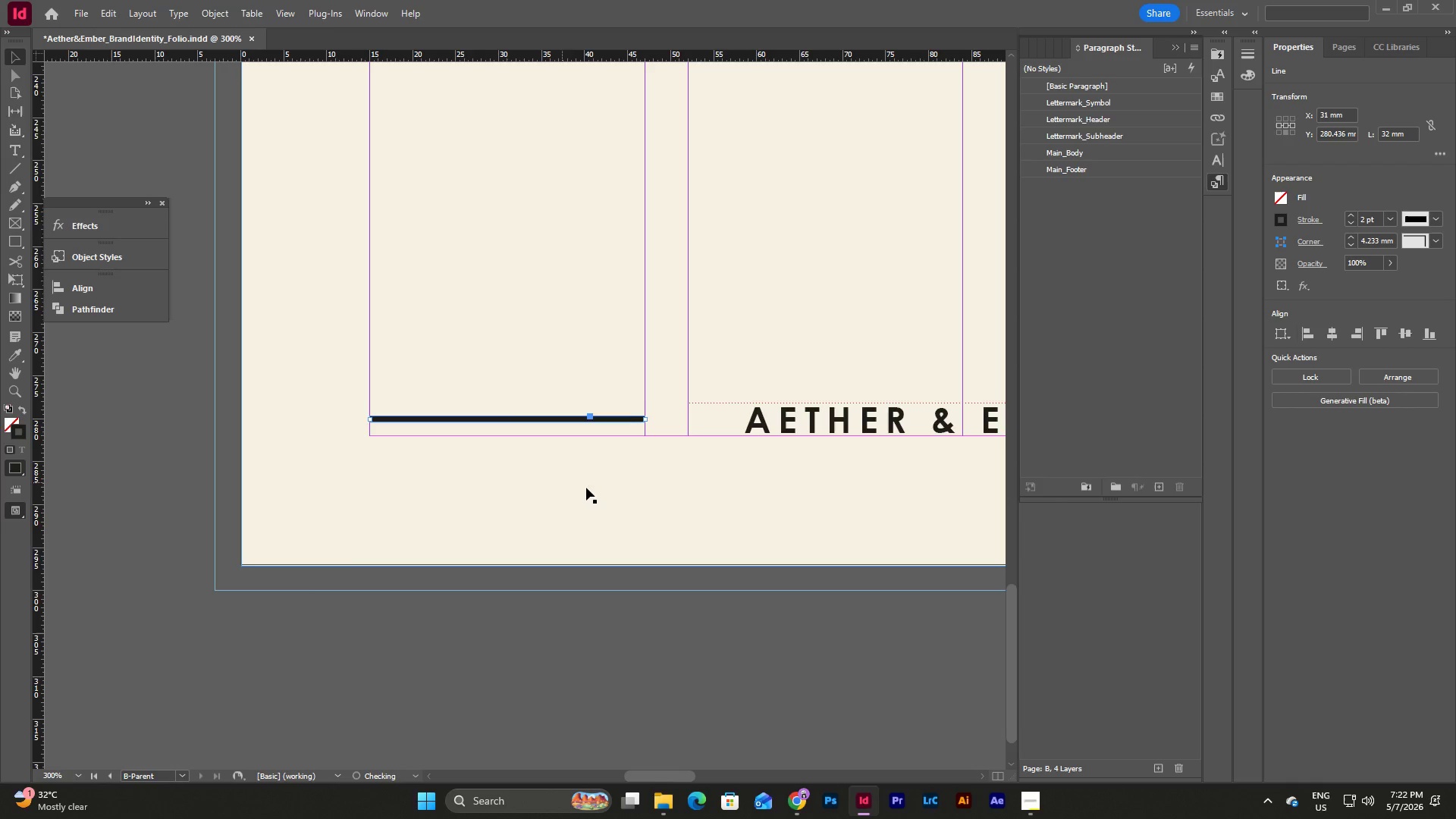 
left_click([586, 488])
 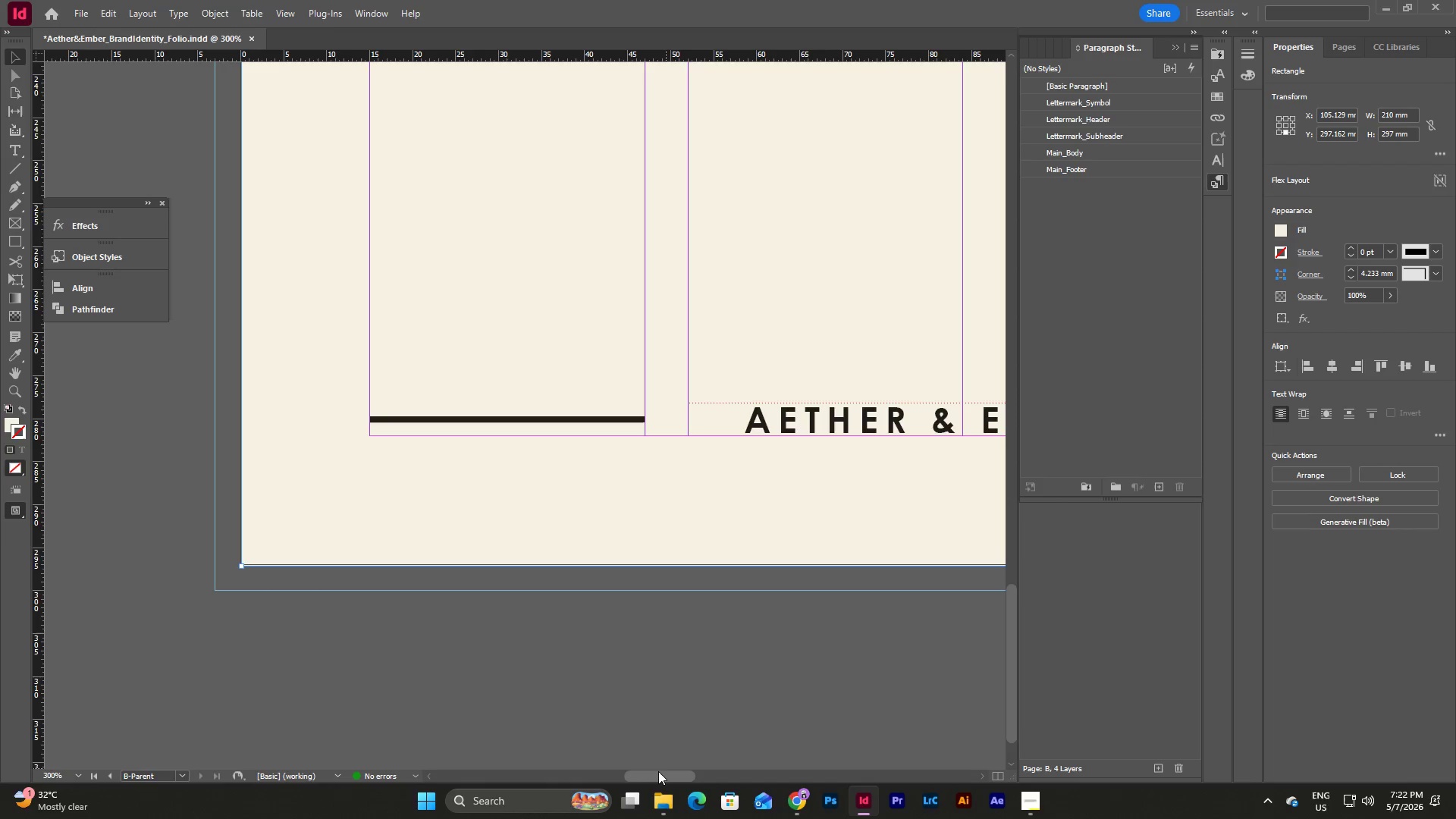 
left_click_drag(start_coordinate=[658, 777], to_coordinate=[670, 775])
 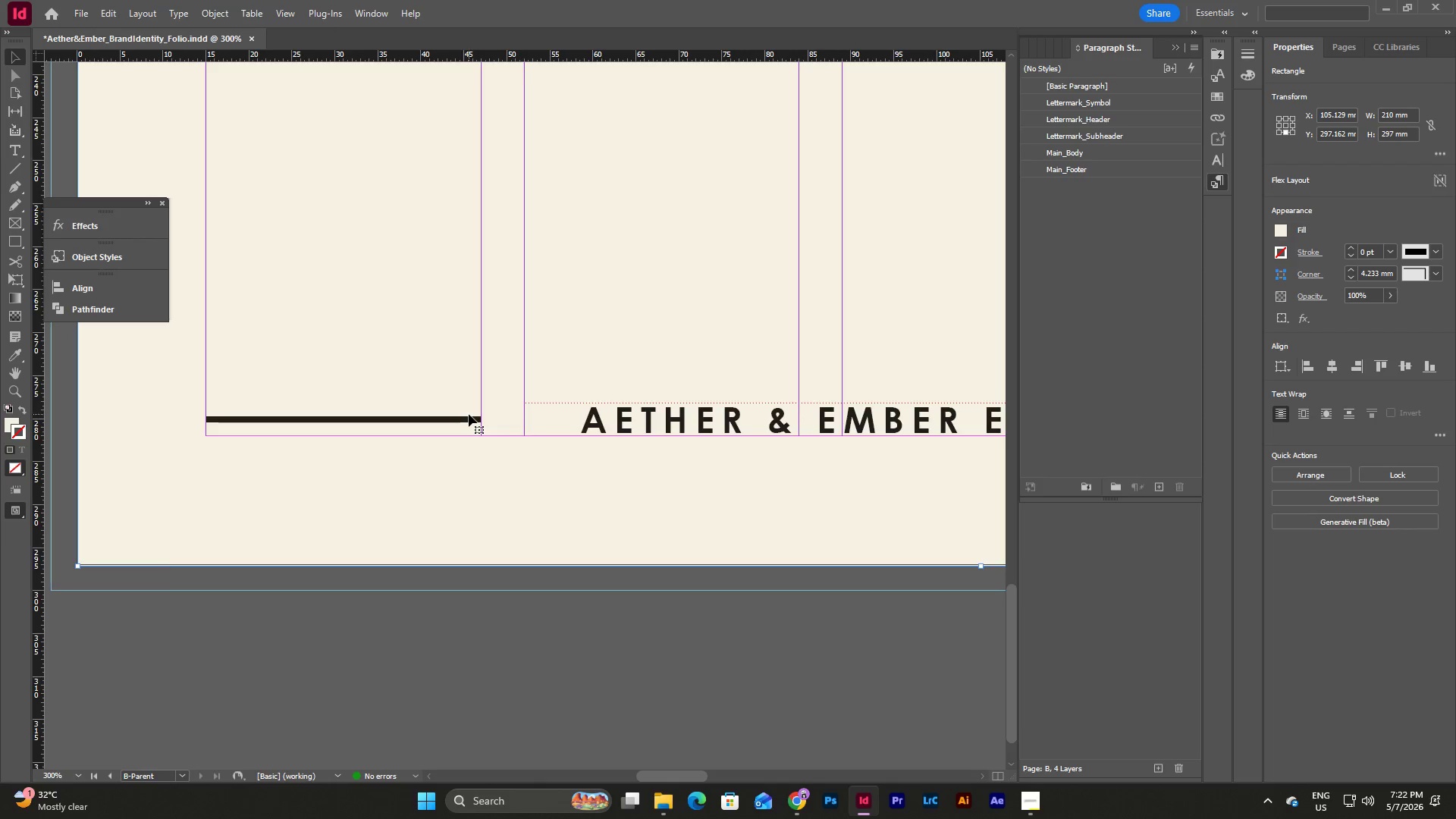 
left_click([469, 417])
 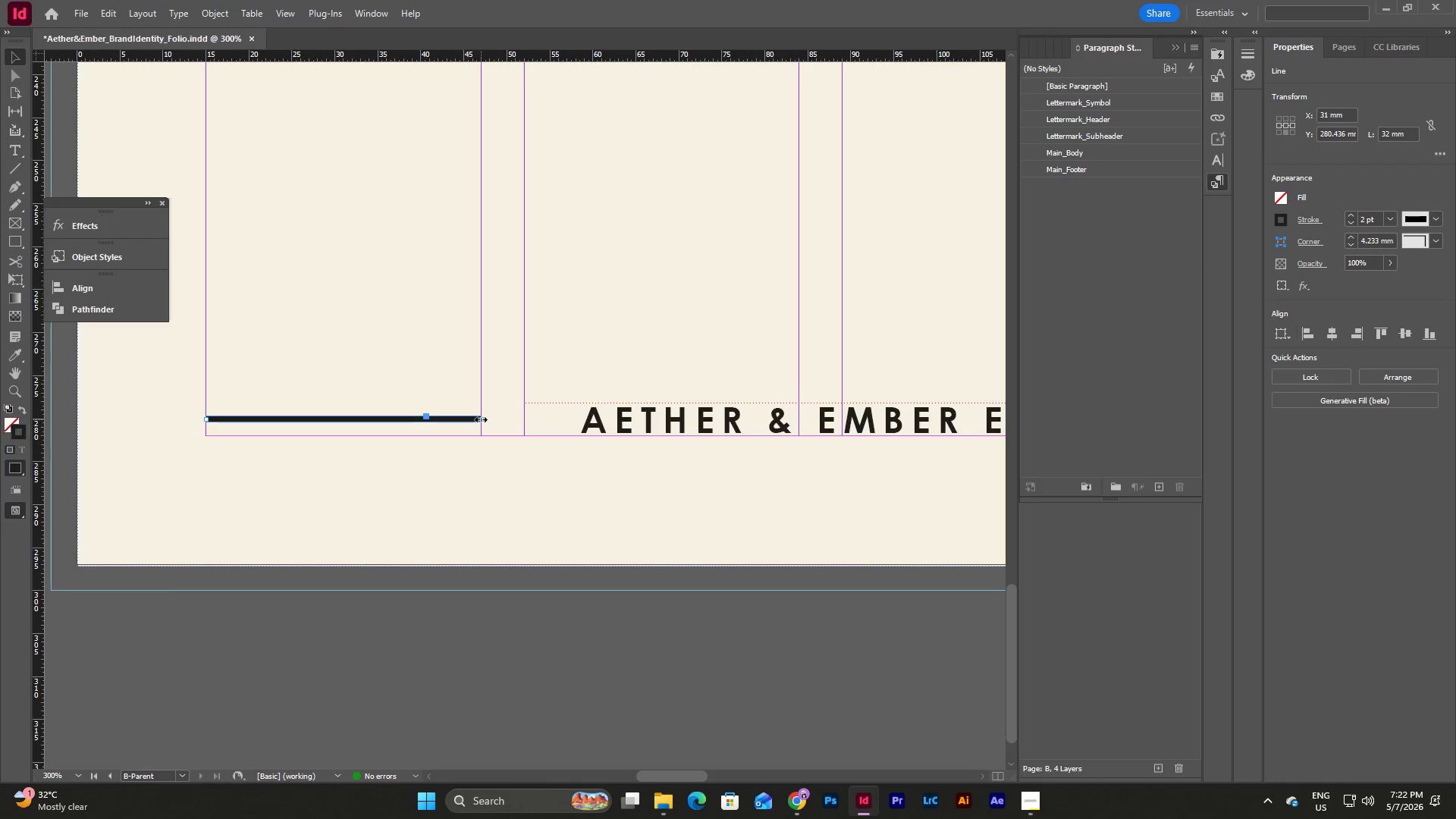 
left_click_drag(start_coordinate=[481, 419], to_coordinate=[523, 425])
 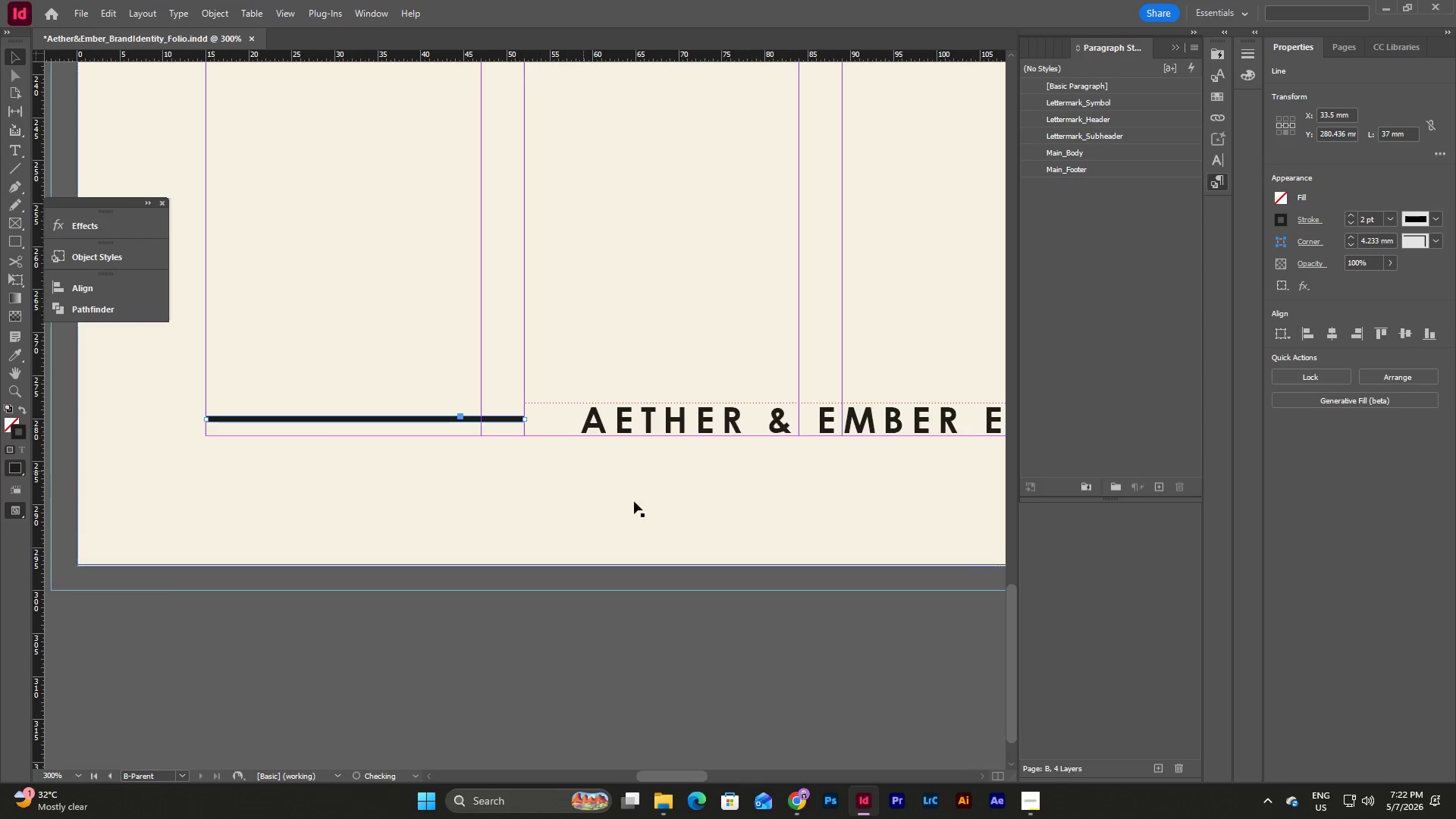 
left_click([642, 504])
 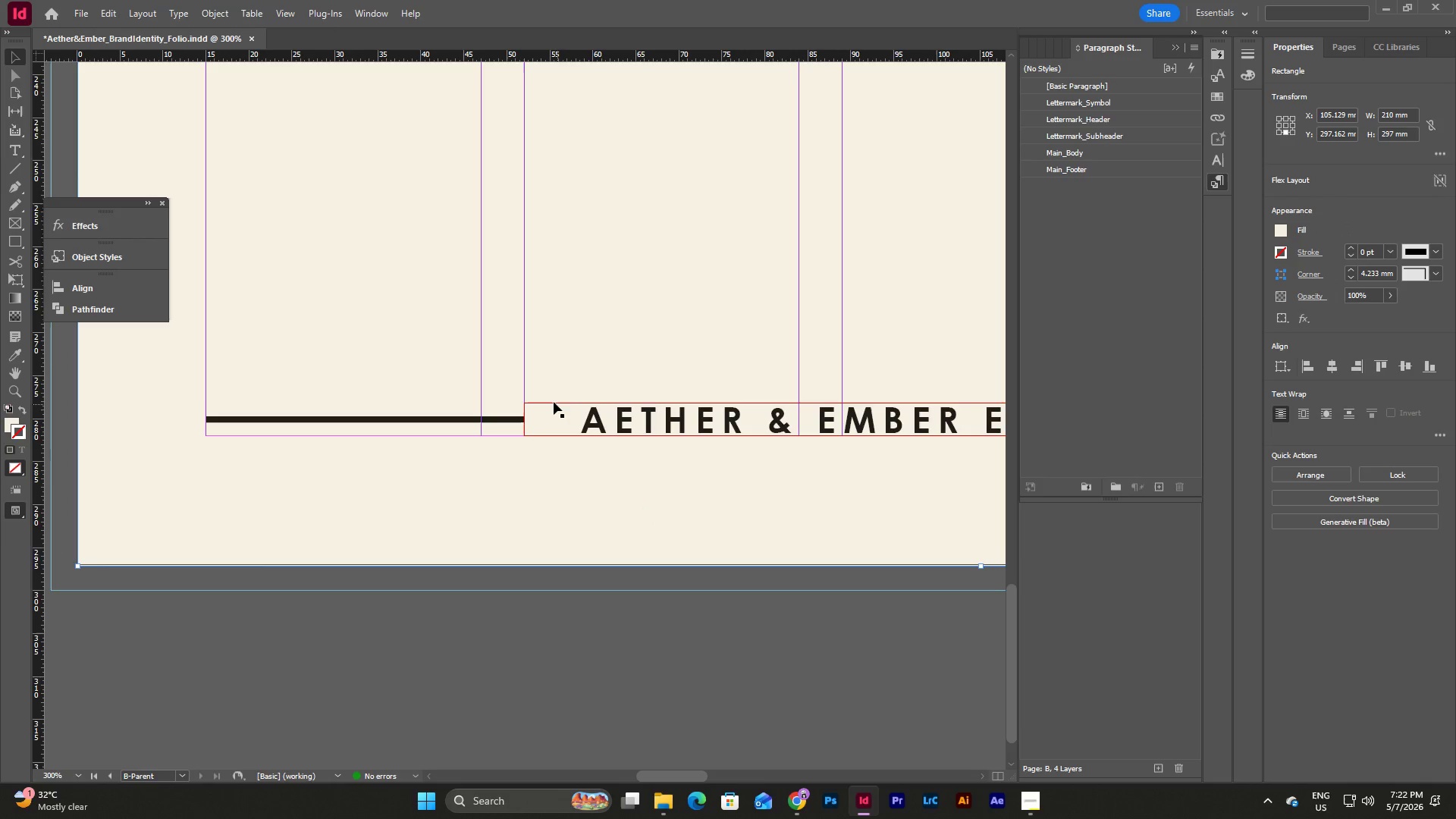 
left_click([500, 418])
 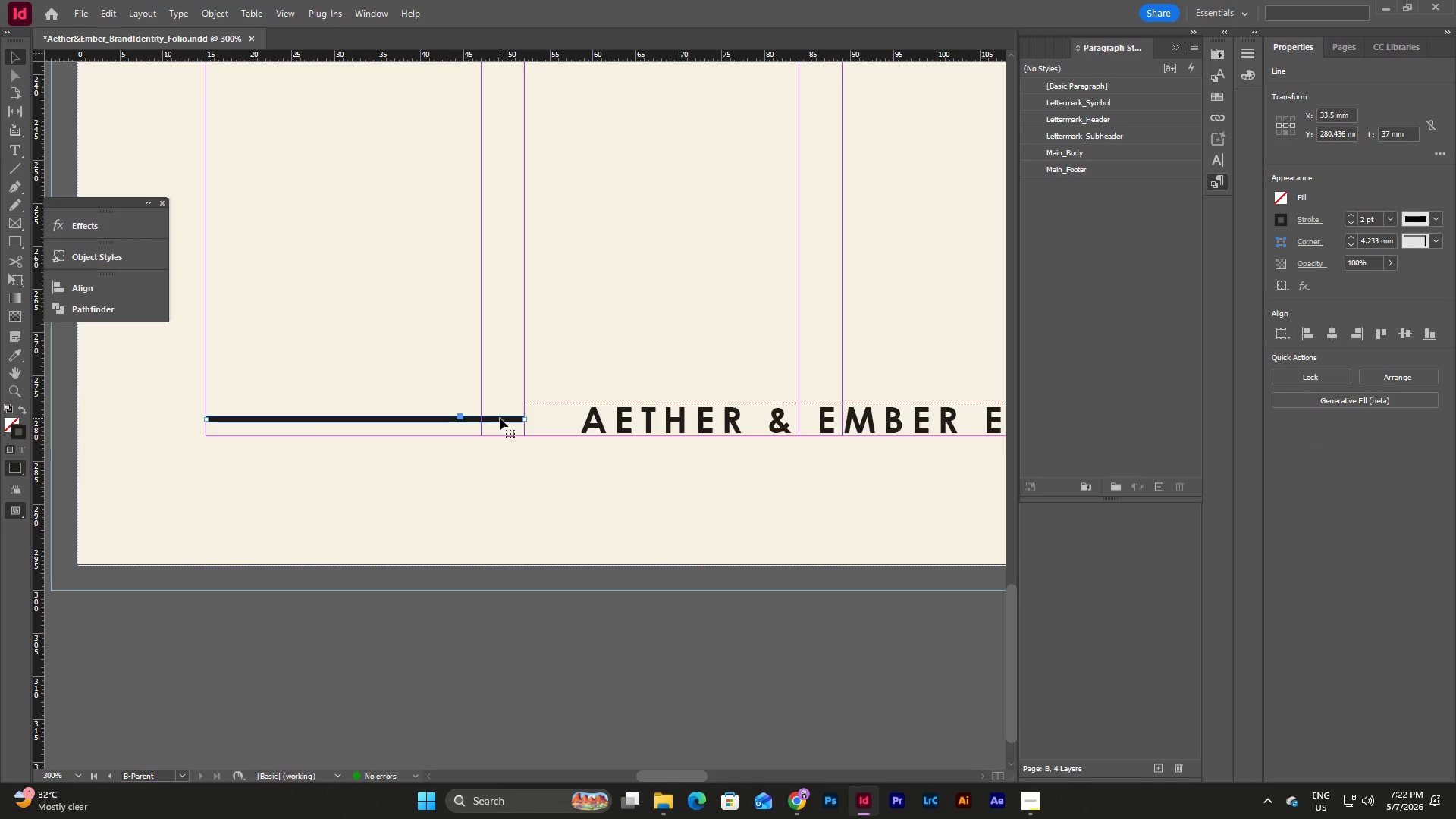 
key(Control+C)
 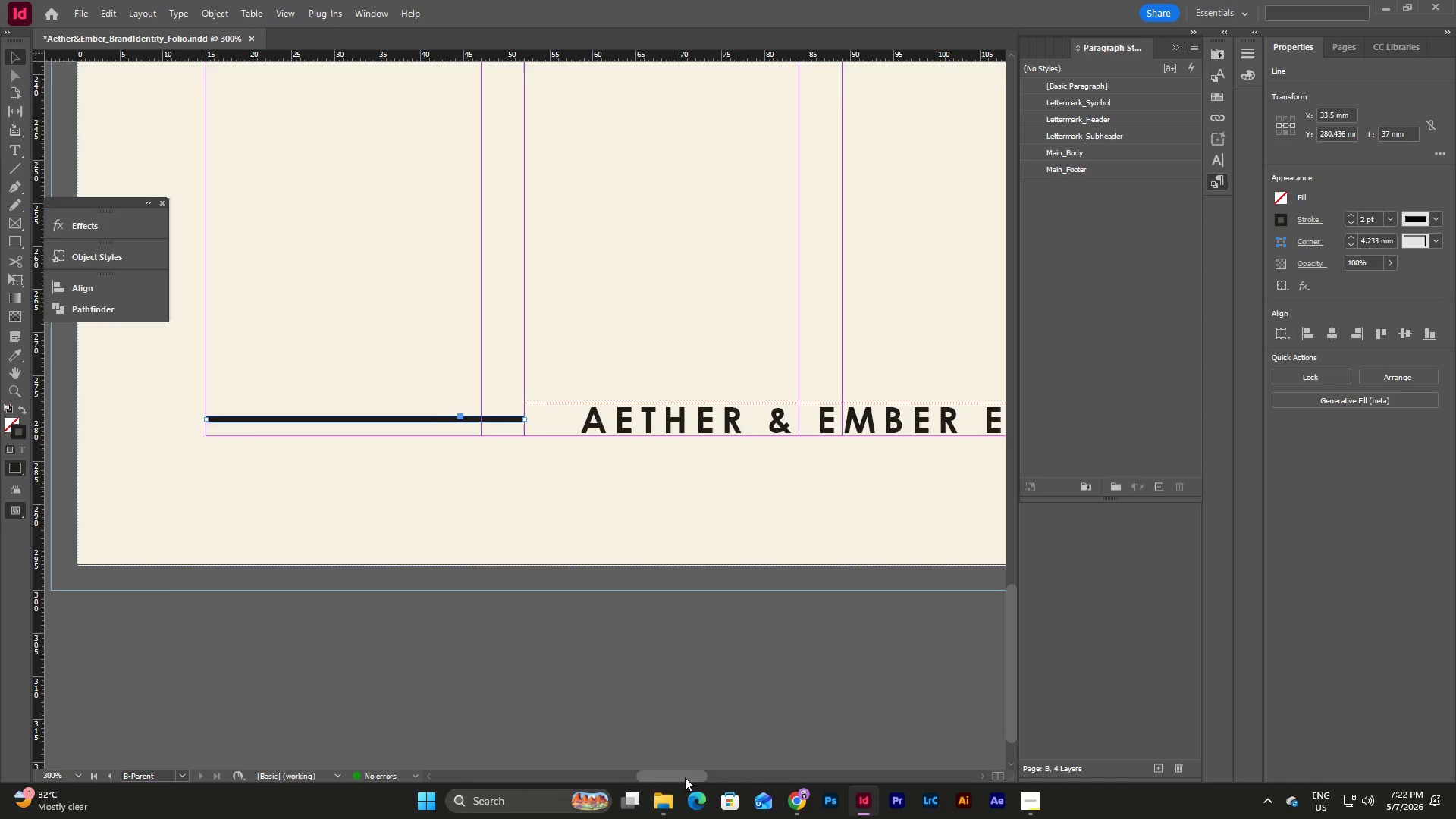 
left_click_drag(start_coordinate=[685, 777], to_coordinate=[739, 770])
 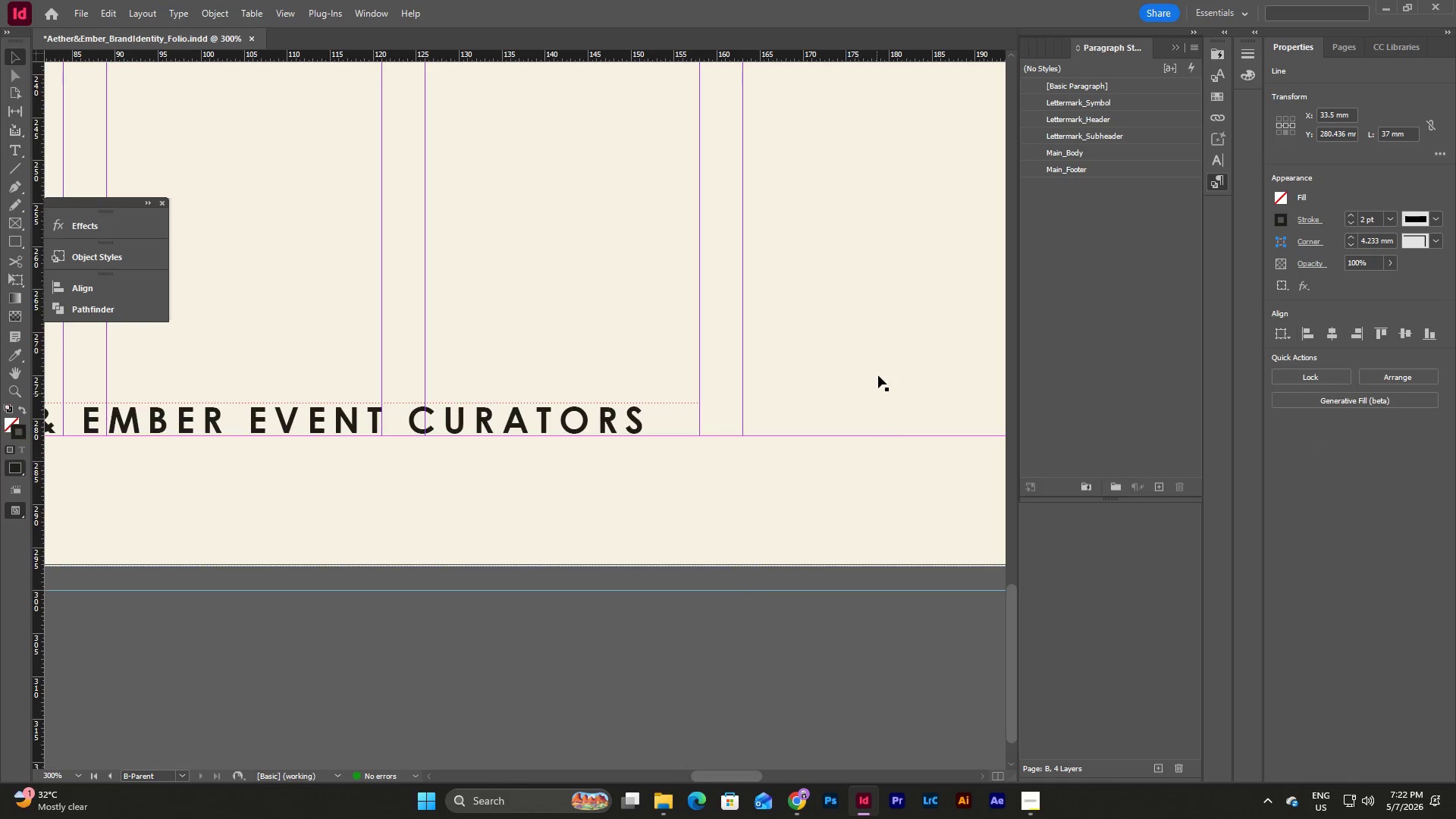 
left_click([878, 367])
 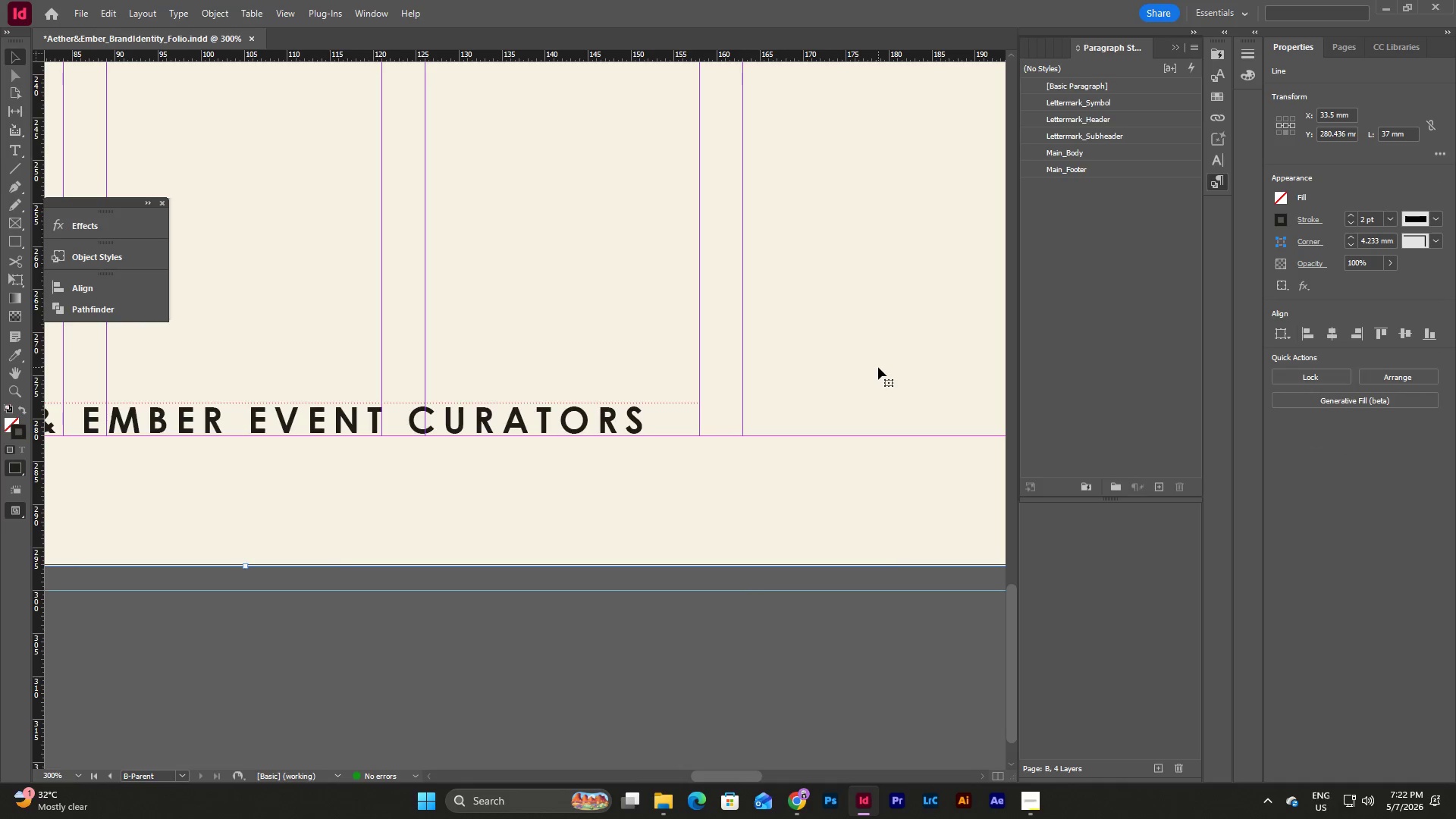 
key(Control+V)
 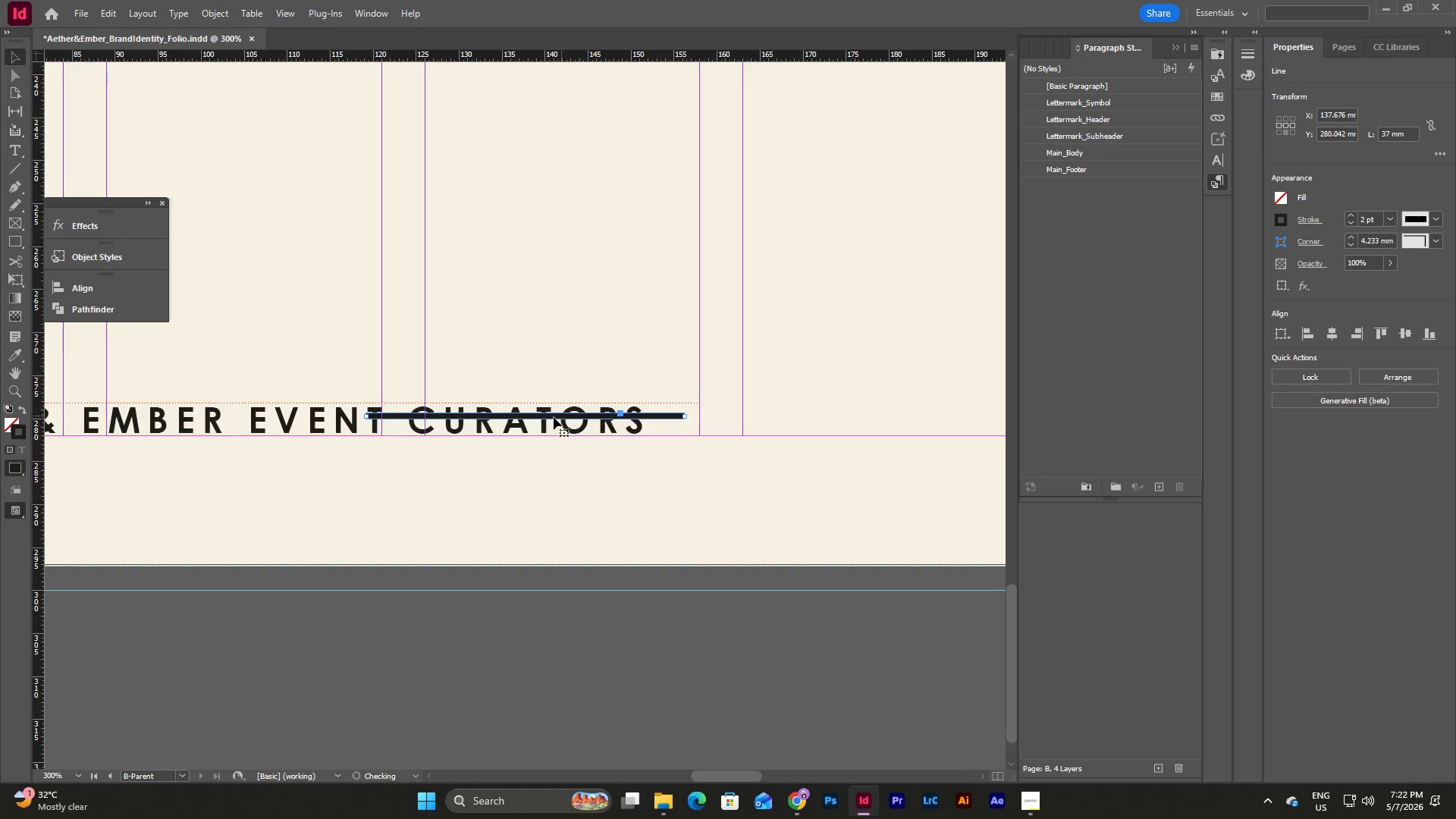 
left_click_drag(start_coordinate=[550, 417], to_coordinate=[886, 419])
 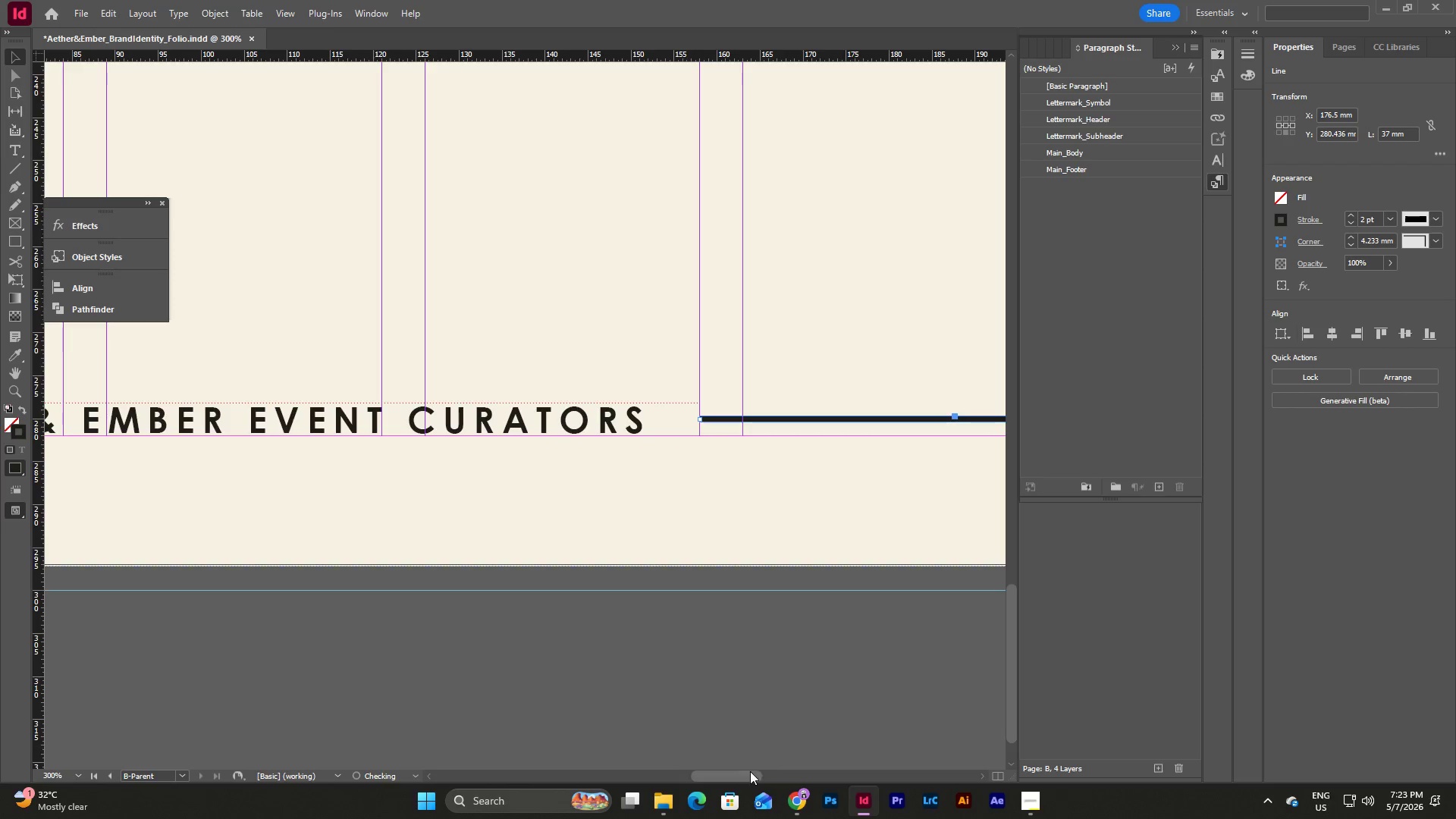 
left_click_drag(start_coordinate=[748, 773], to_coordinate=[770, 767])
 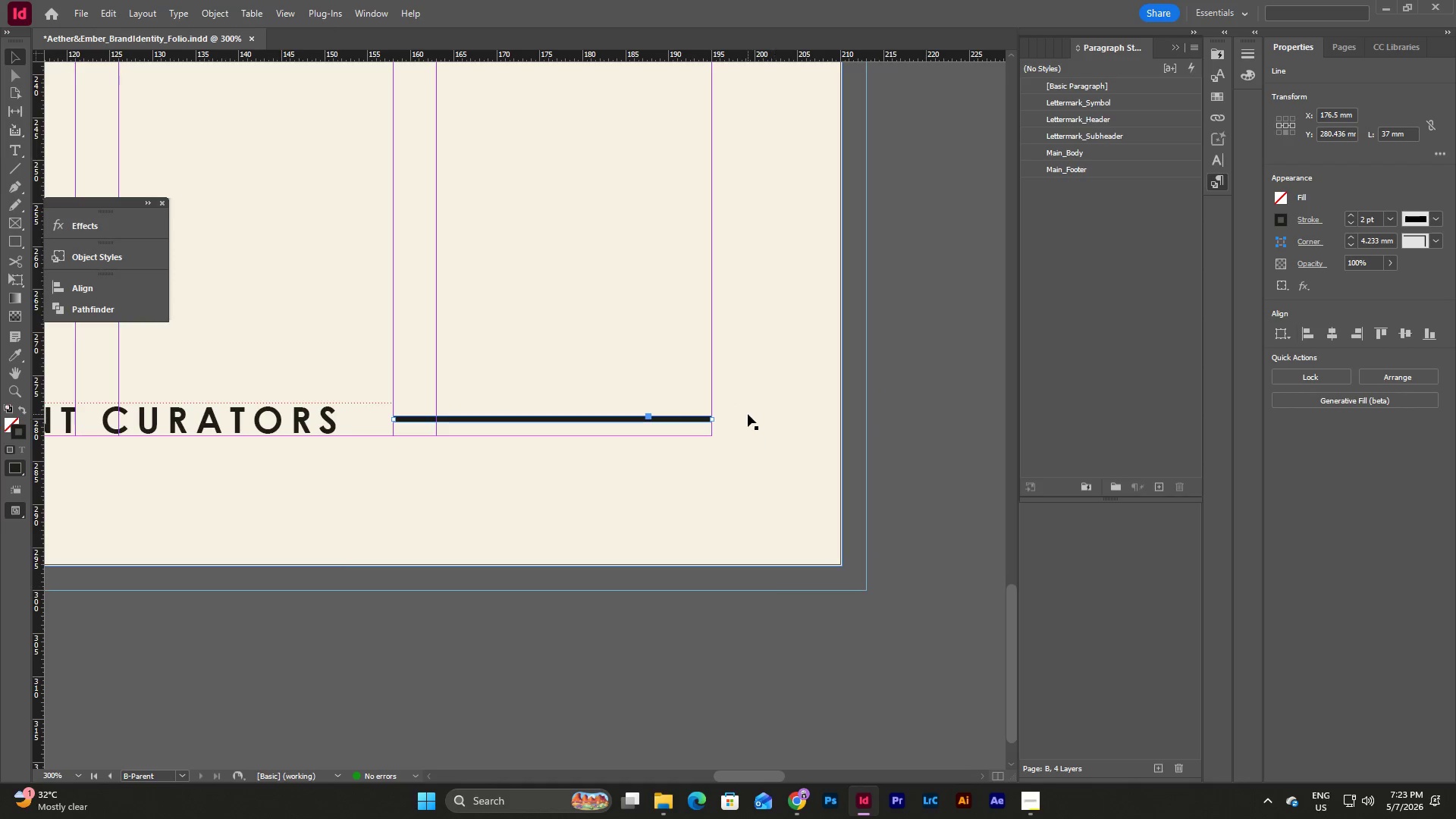 
left_click([748, 414])
 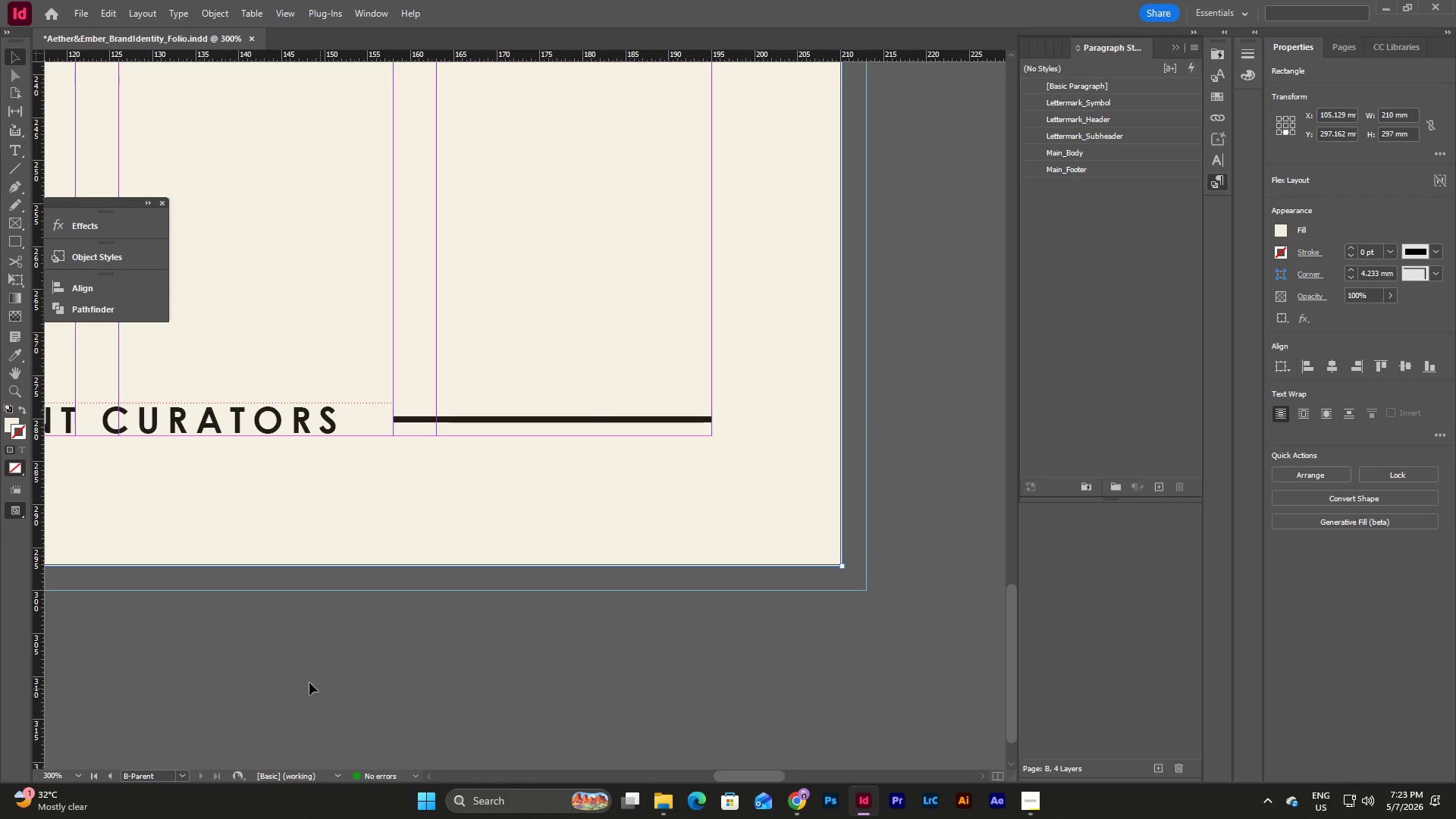 
left_click([81, 770])
 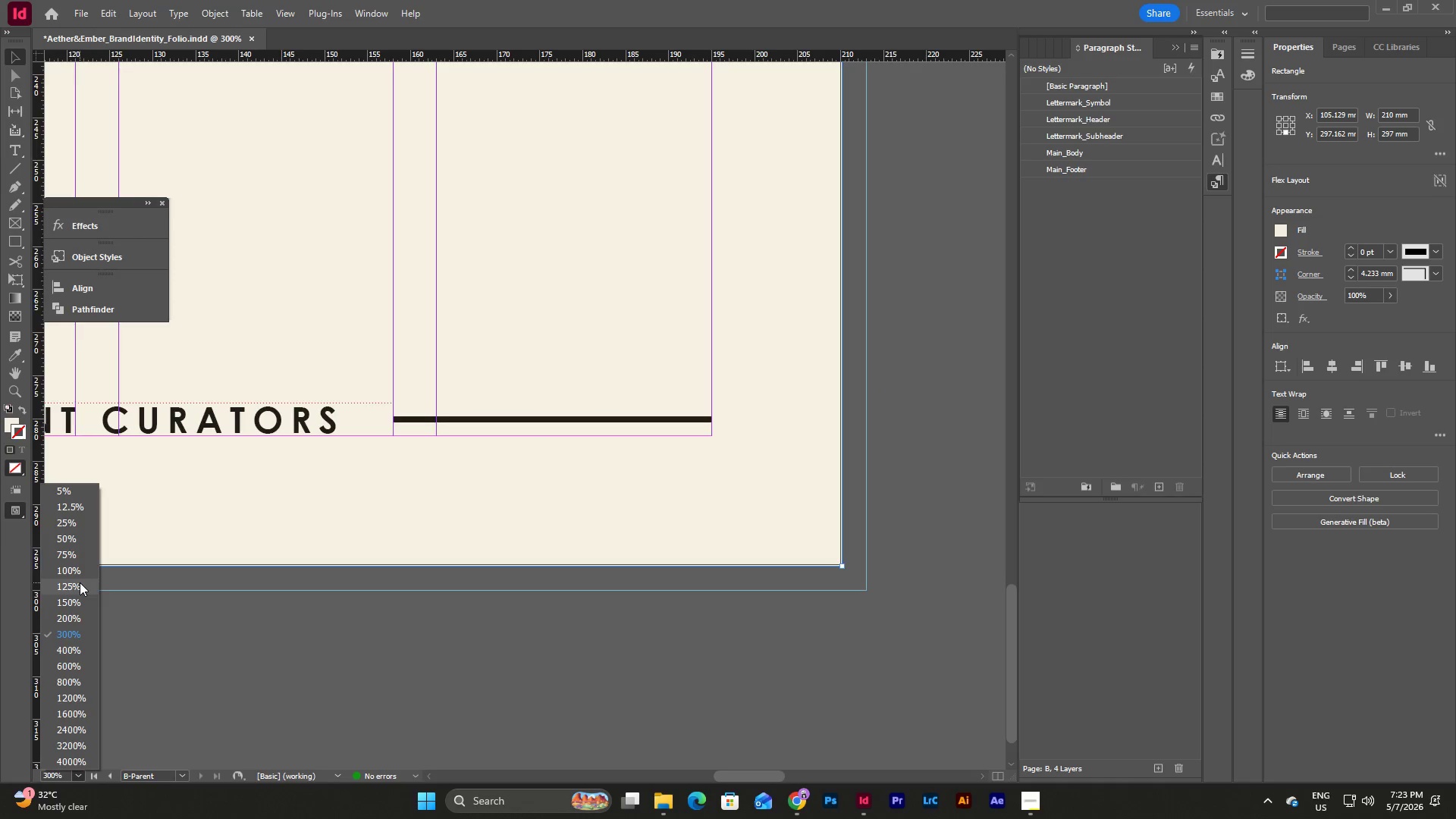 
left_click([80, 576])
 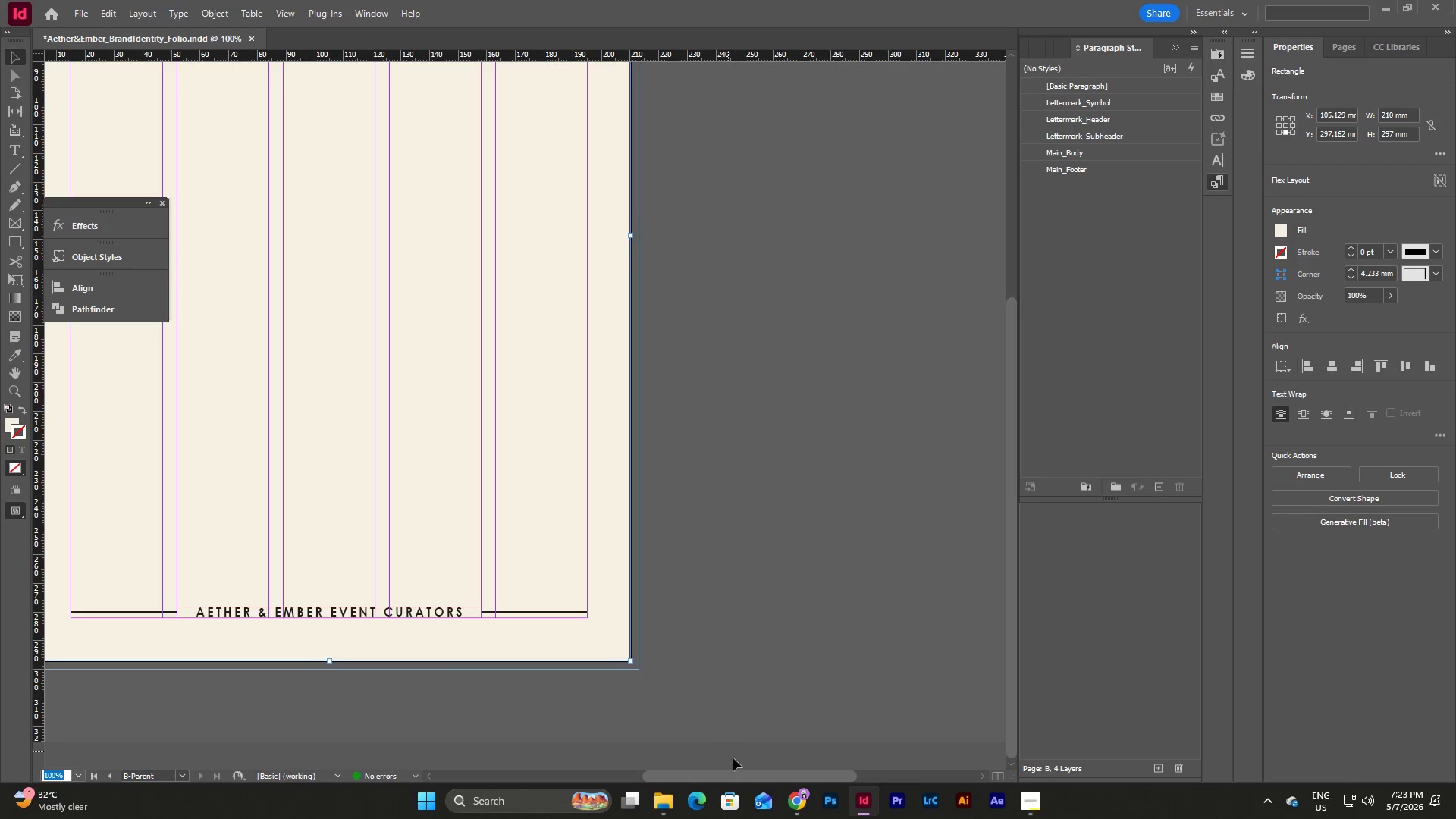 
left_click_drag(start_coordinate=[734, 773], to_coordinate=[659, 781])
 